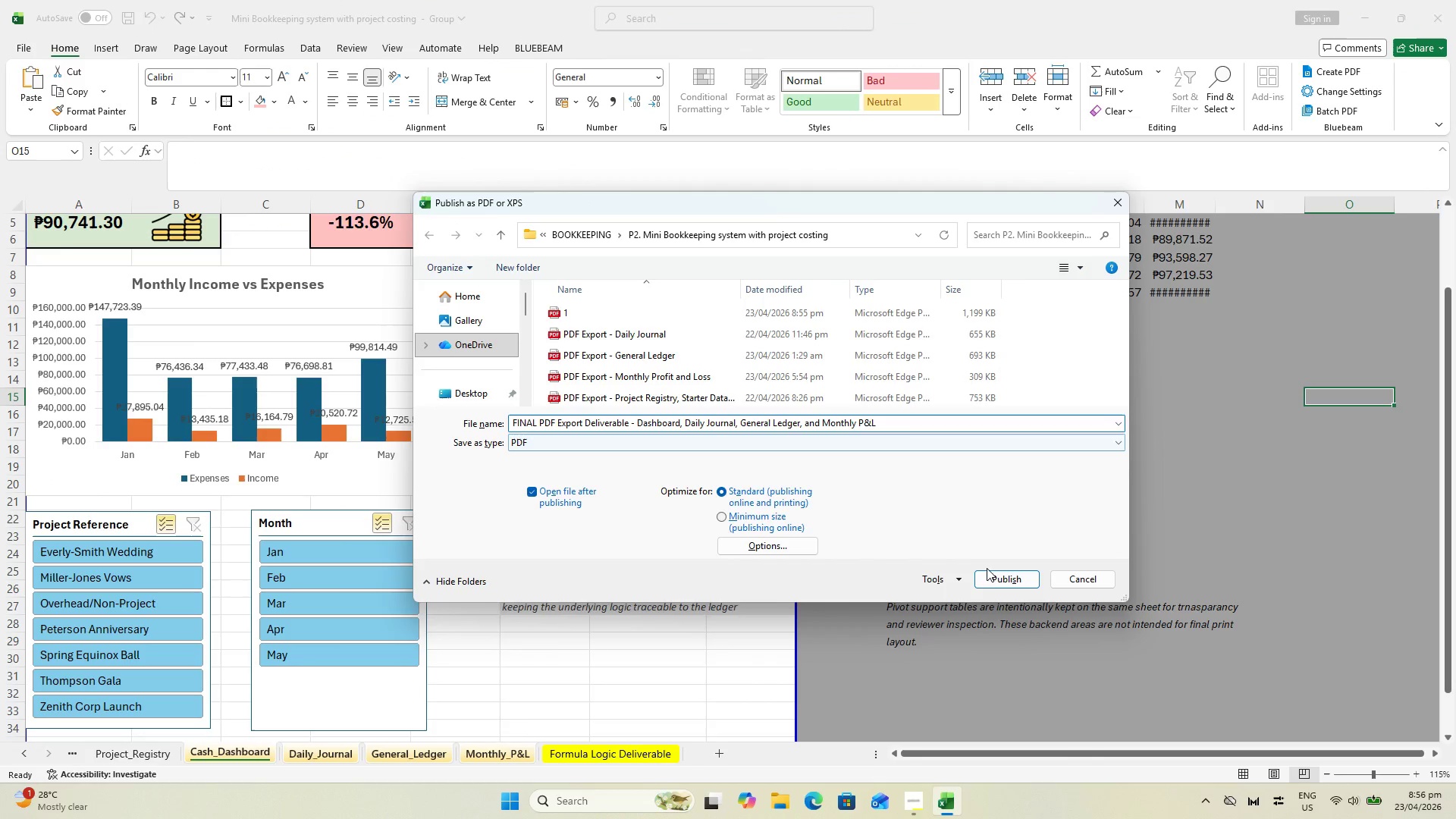 
left_click([996, 580])
 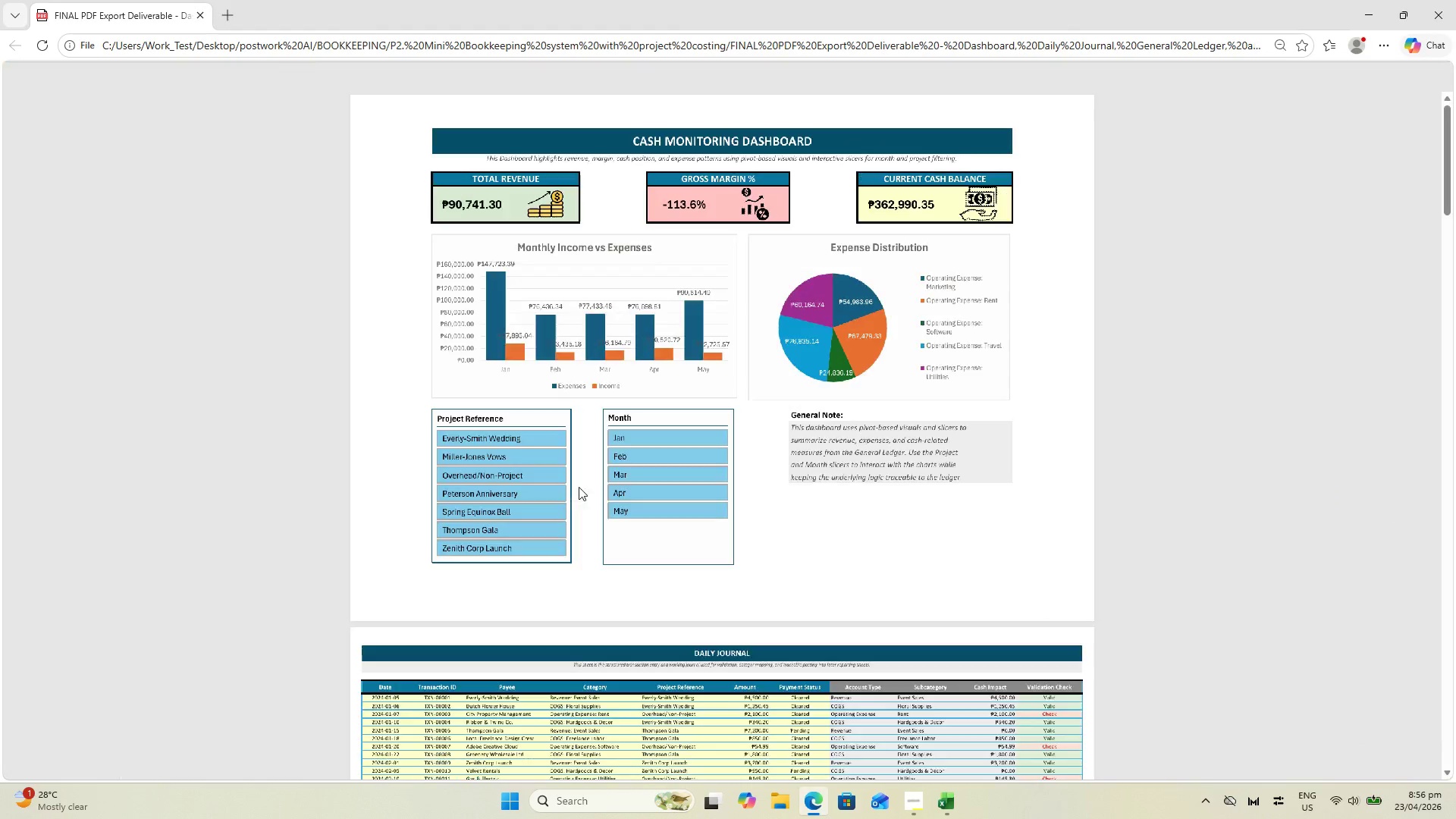 
scroll: coordinate [630, 448], scroll_direction: down, amount: 49.0
 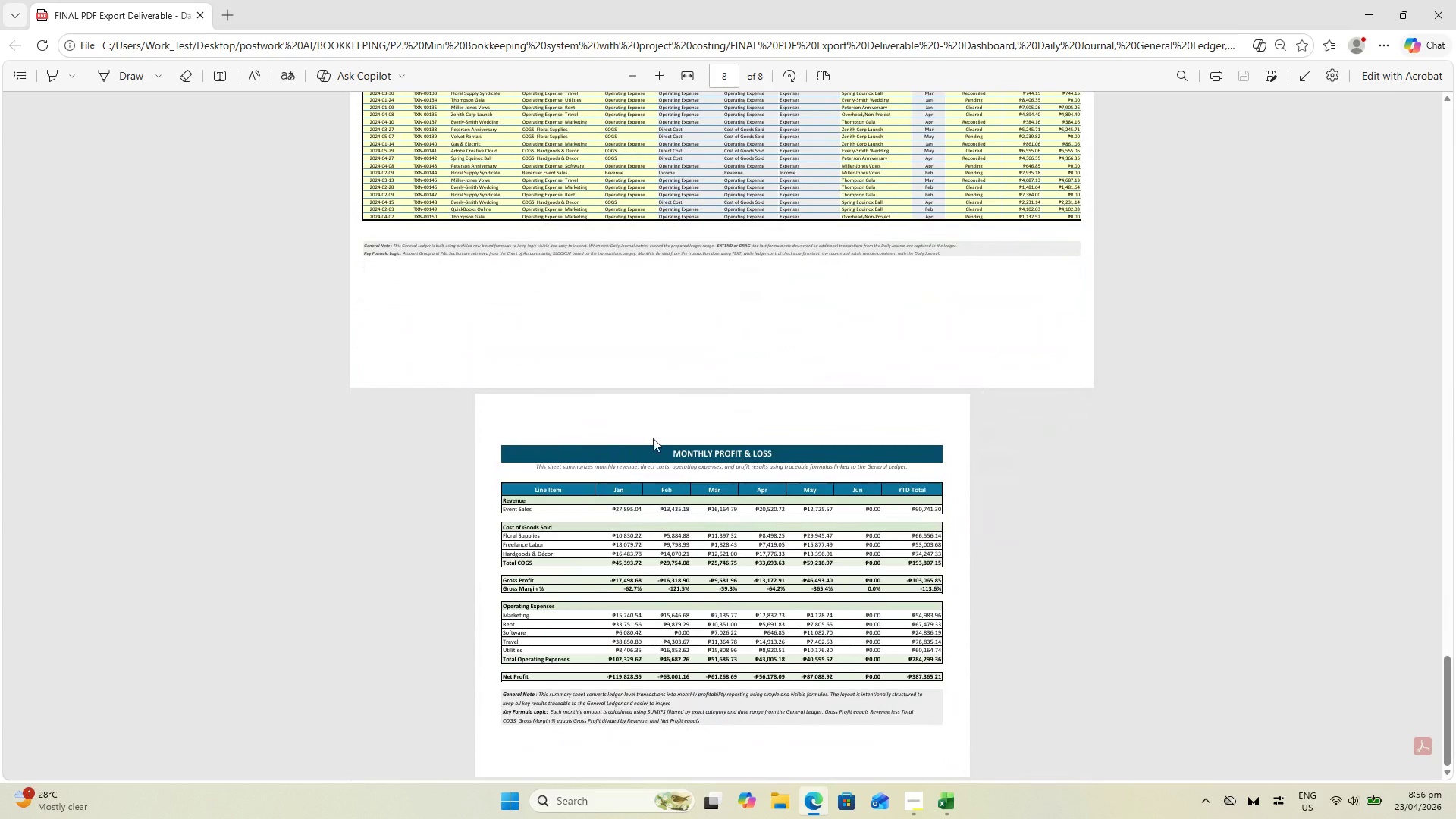 
scroll: coordinate [657, 433], scroll_direction: up, amount: 6.0
 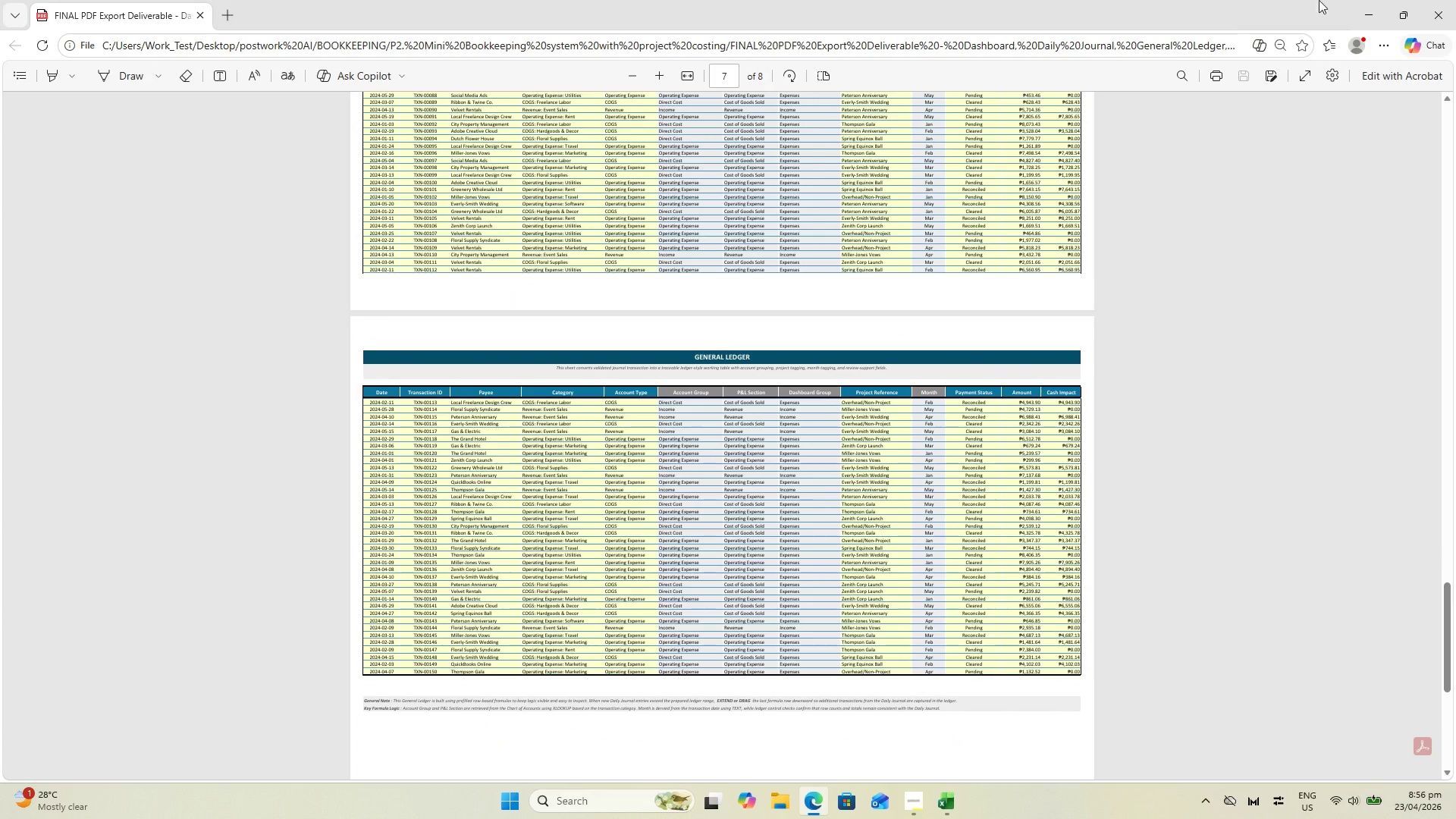 
left_click([1455, 0])
 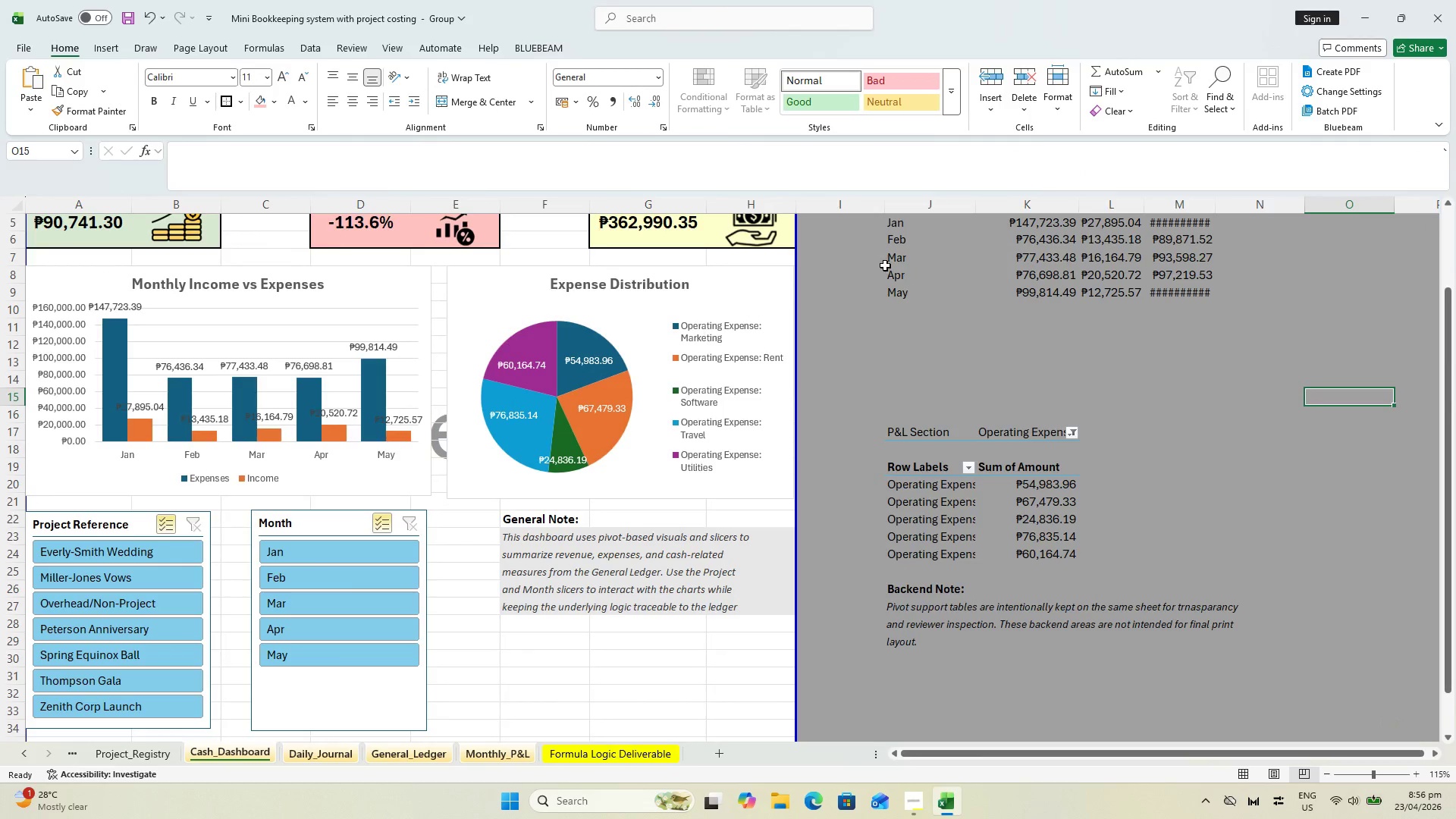 
key(Control+S)
 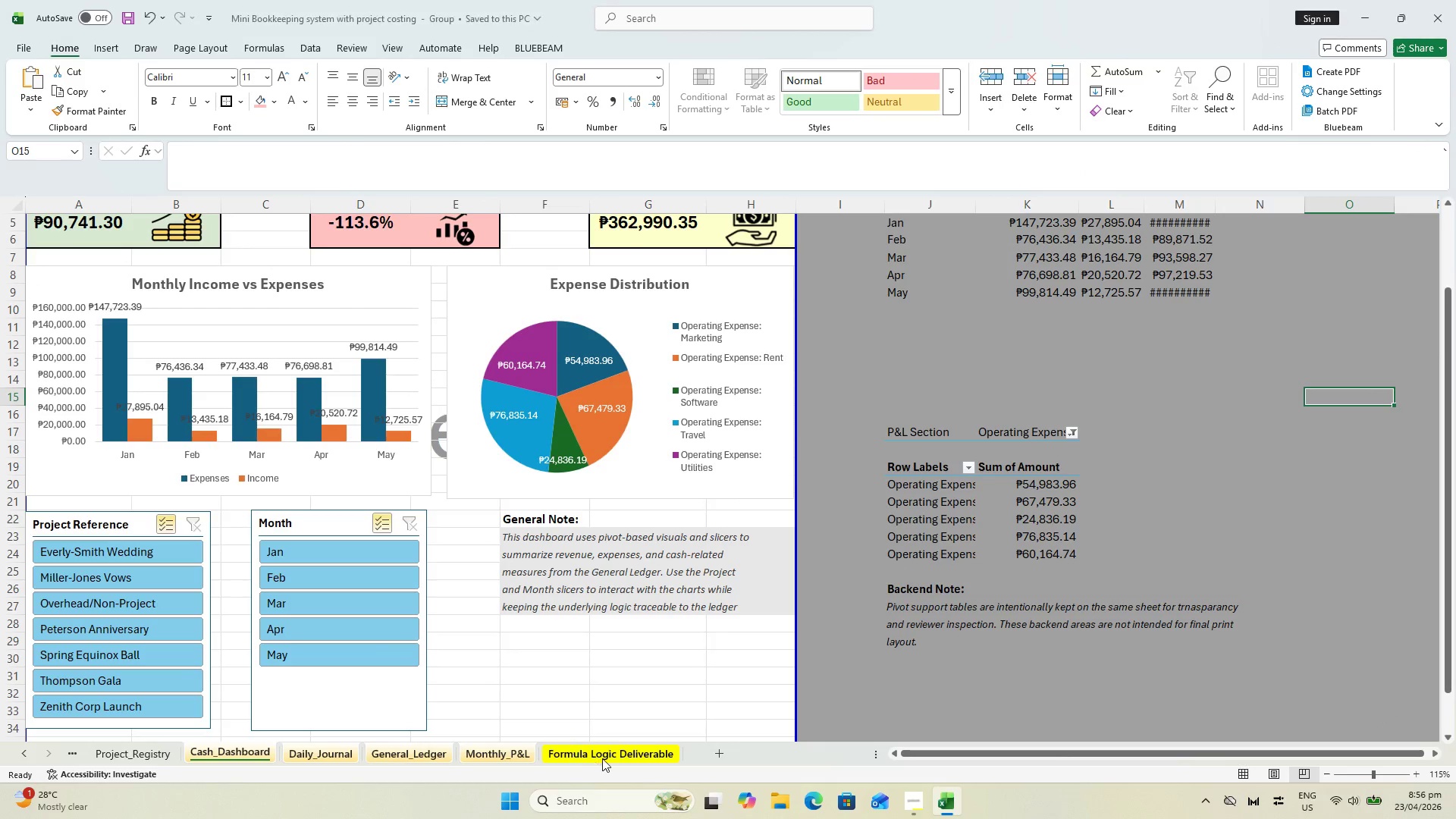 
left_click([604, 758])
 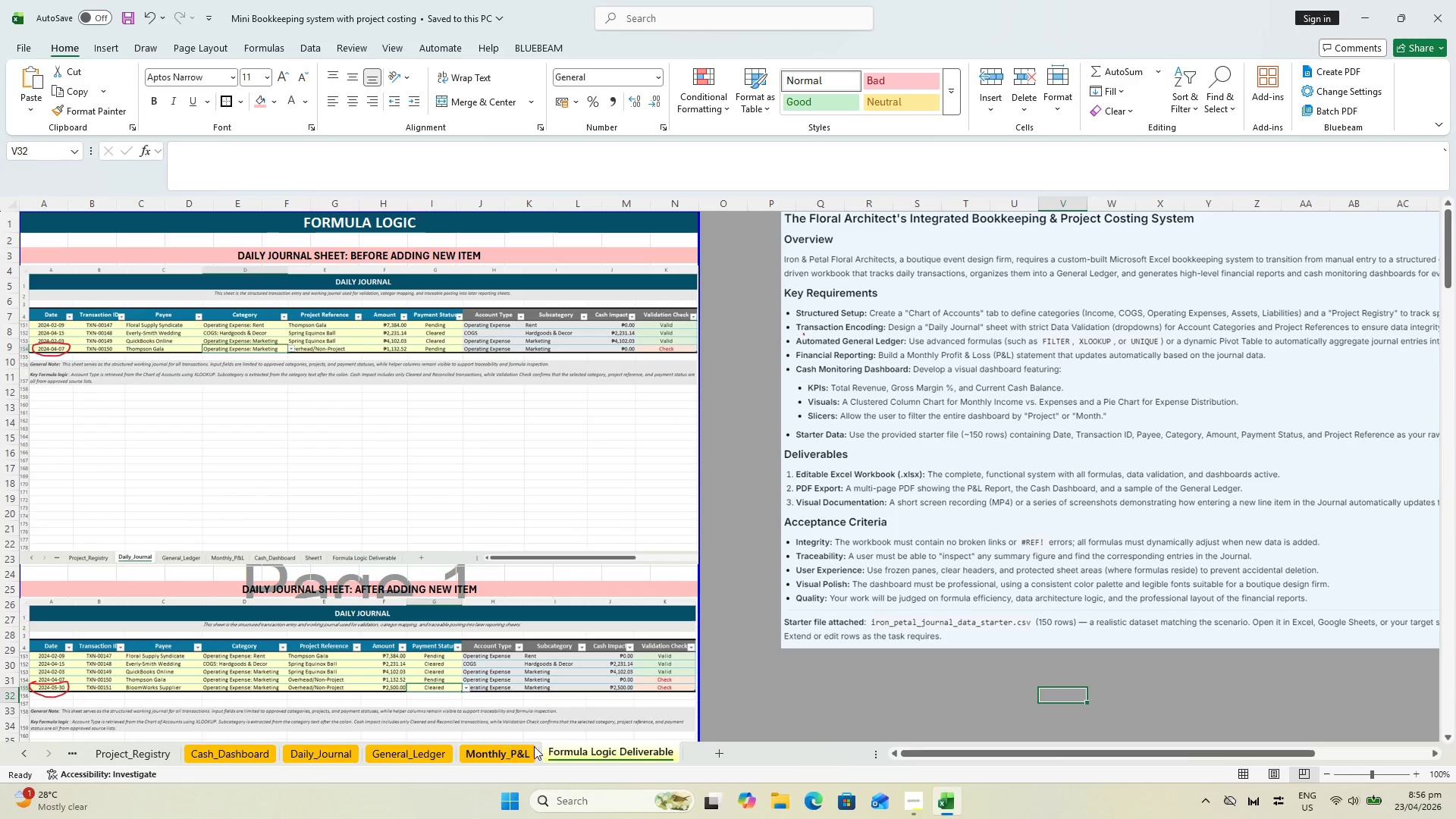 
left_click([534, 746])
 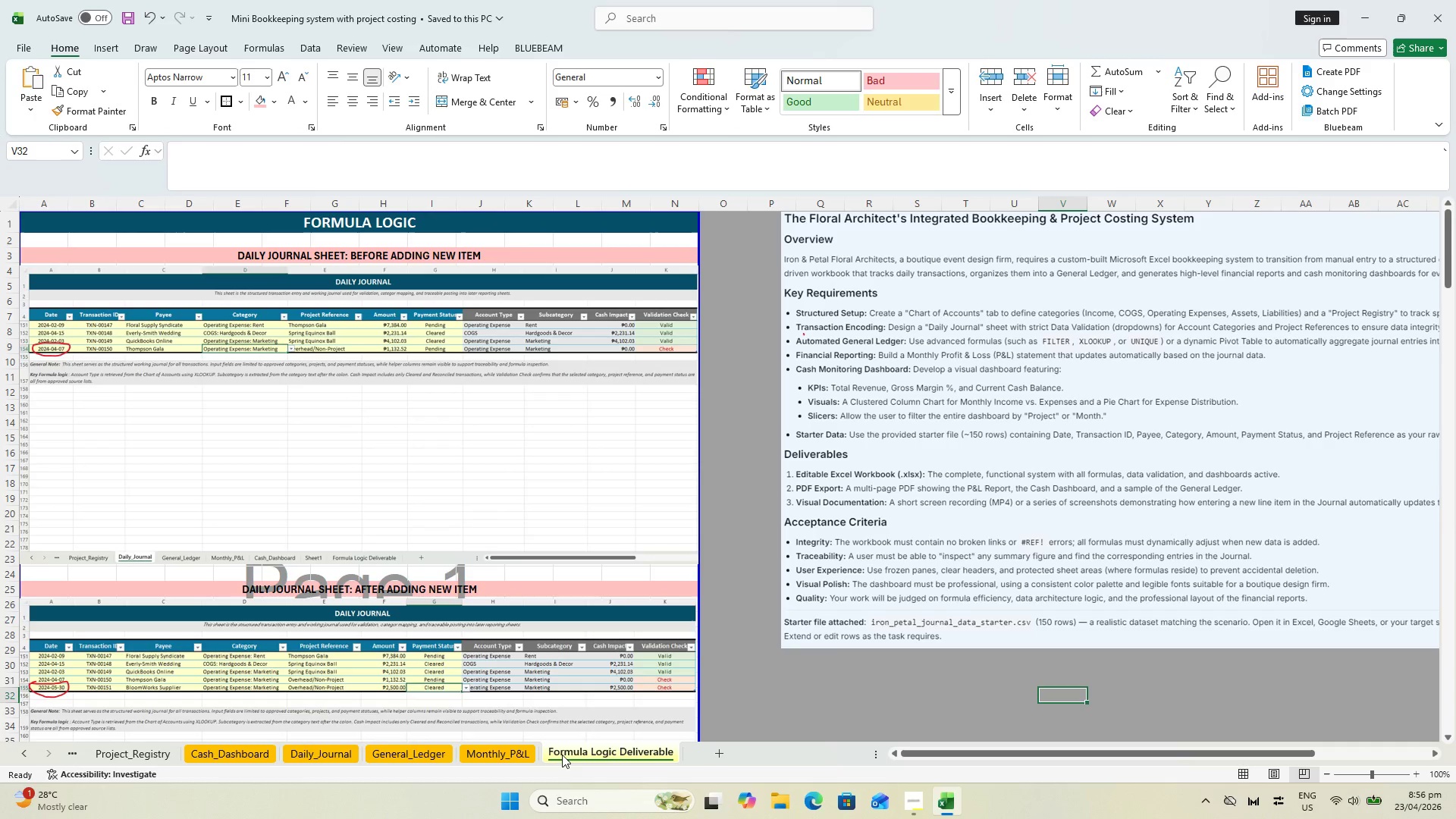 
right_click([582, 755])
 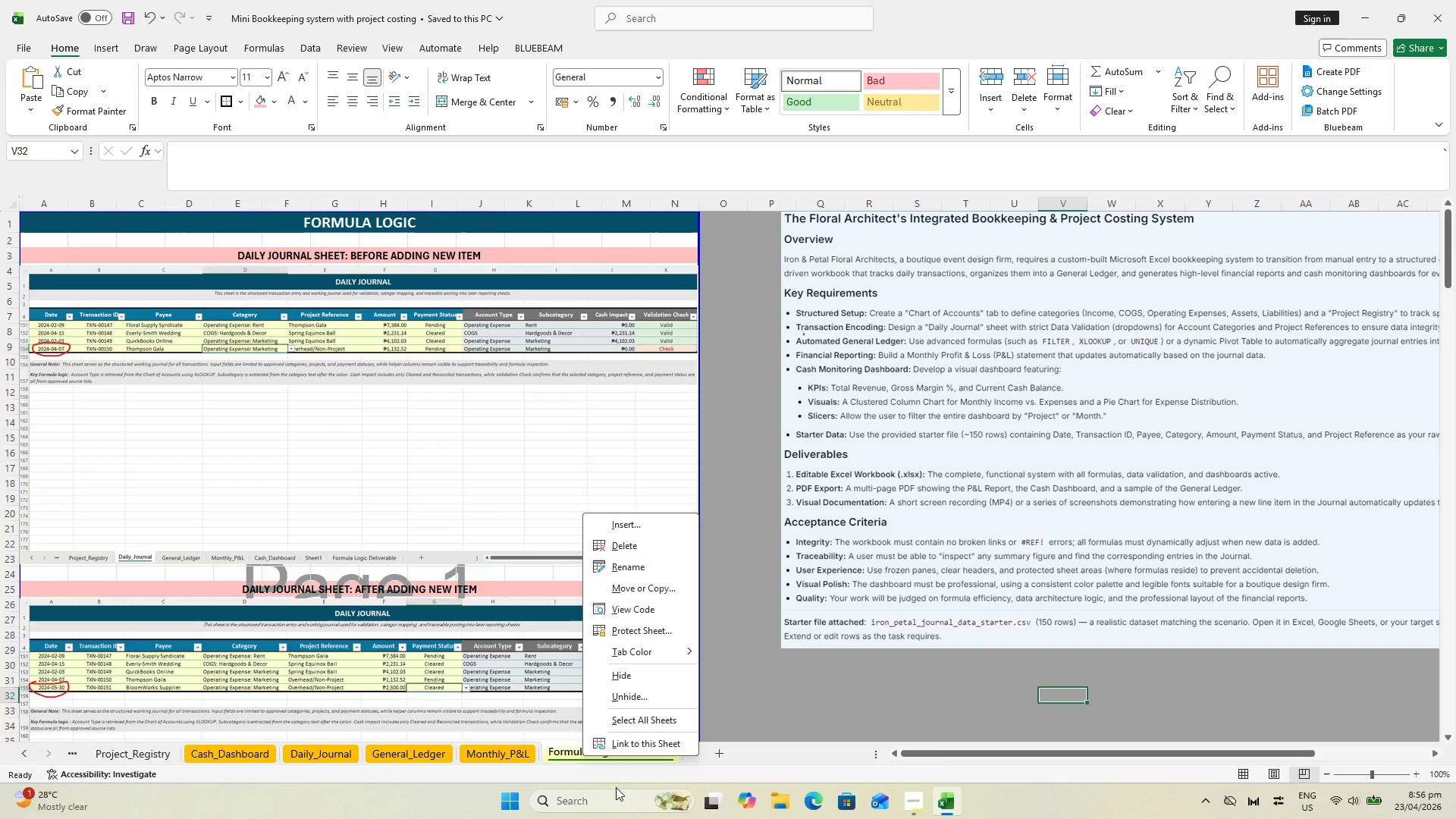 
key(Escape)
 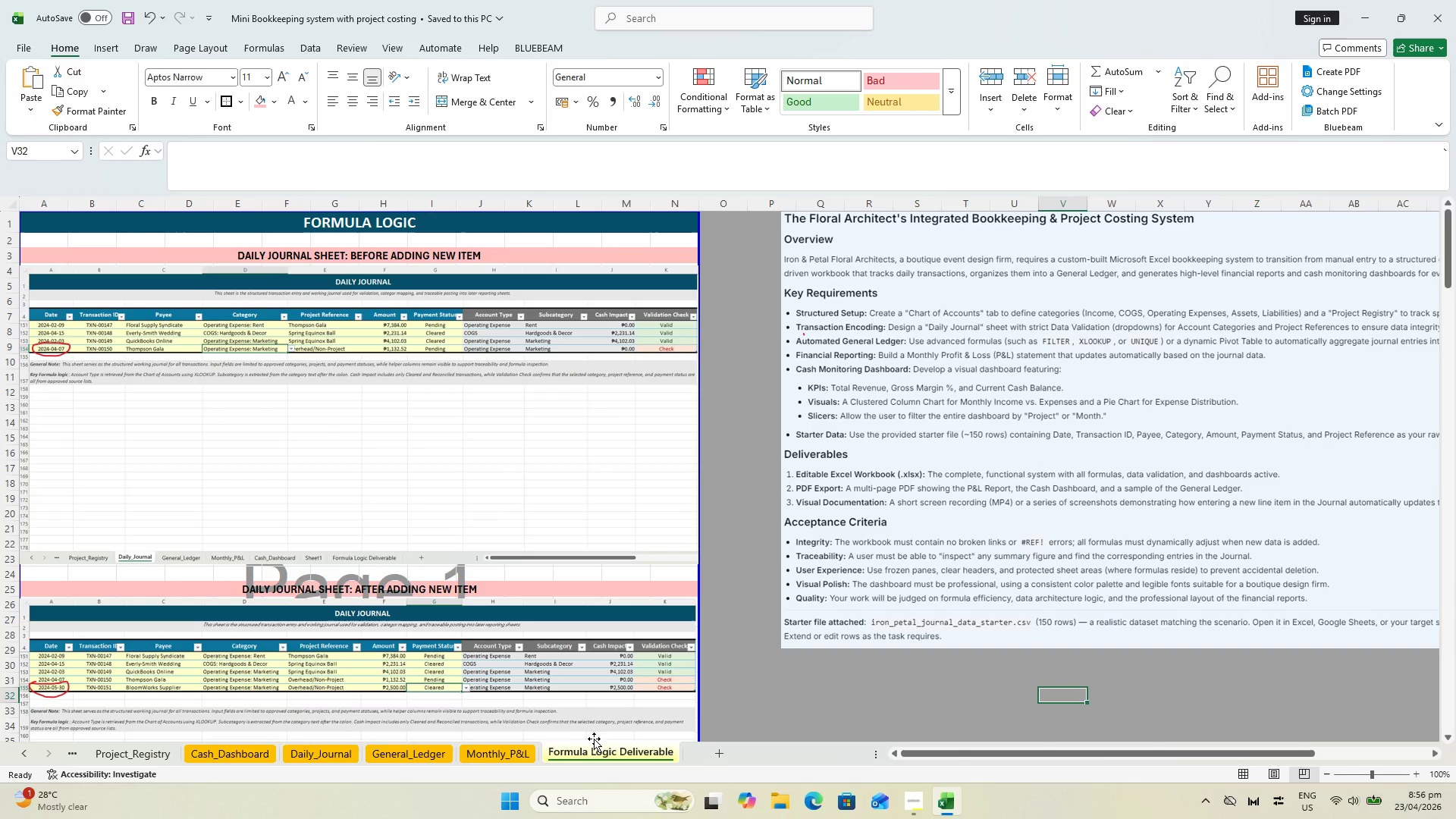 
key(Control+P)
 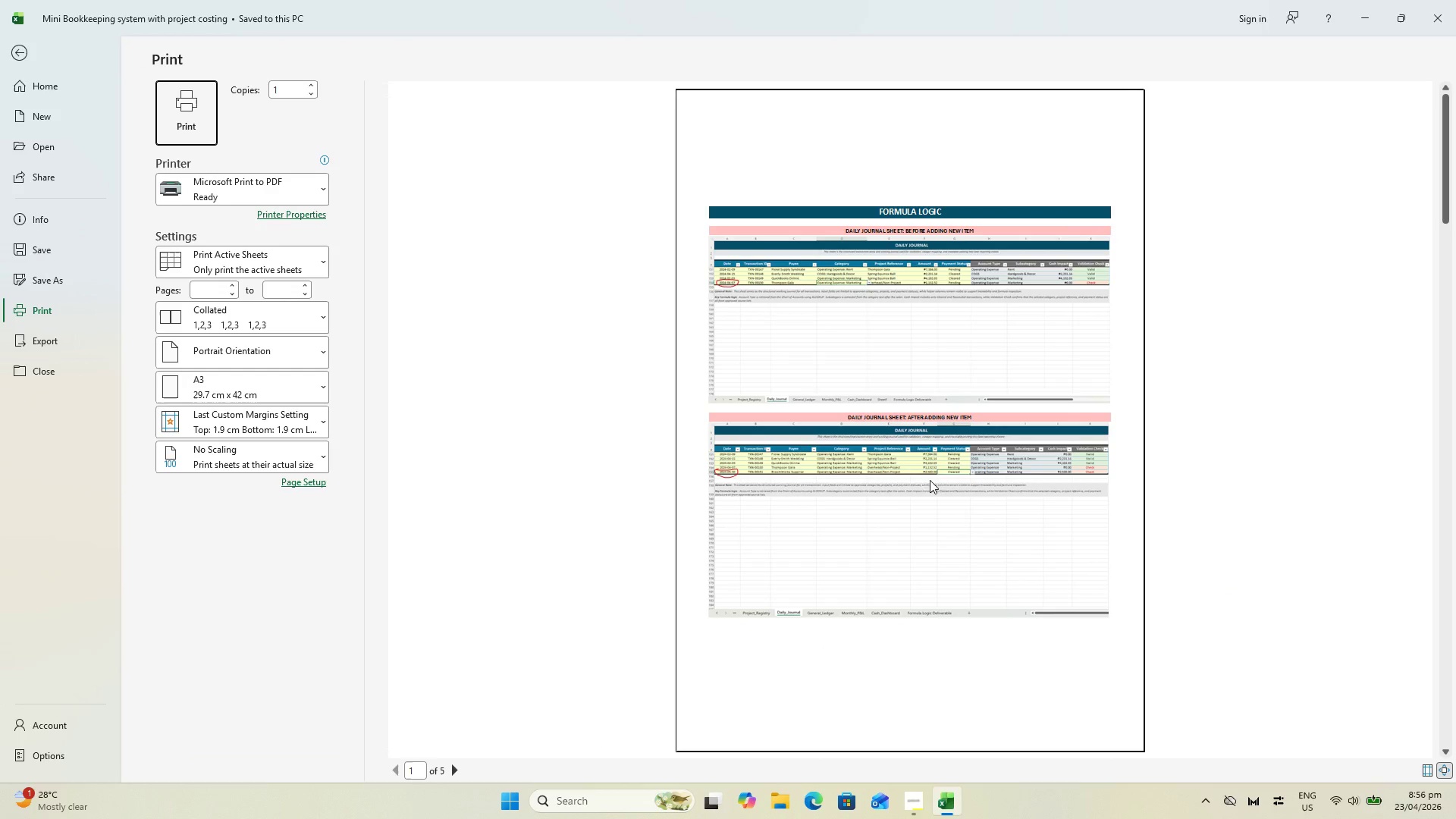 
hold_key(key=ControlLeft, duration=1.11)
scroll: coordinate [892, 413], scroll_direction: up, amount: 1.0
 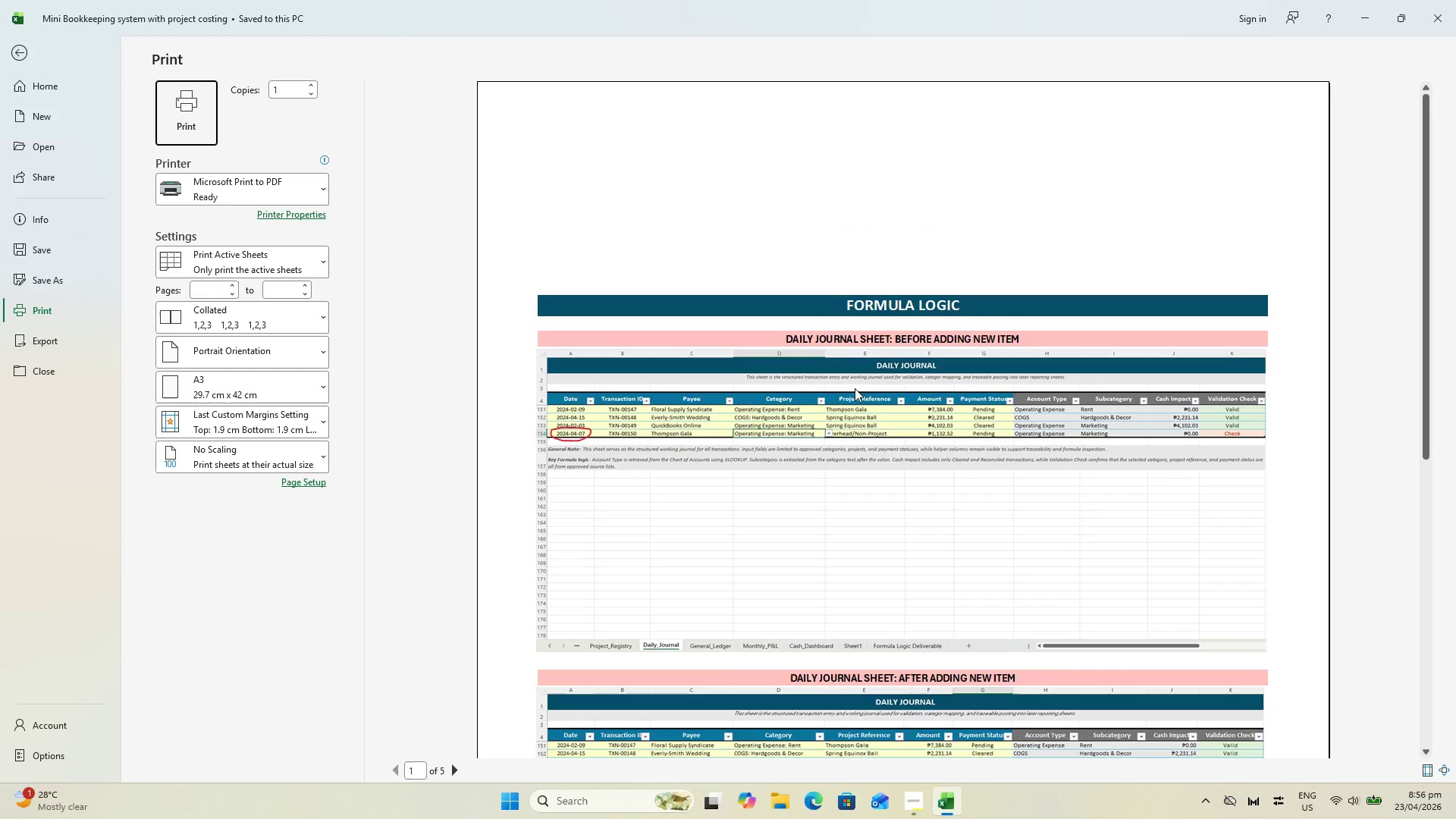 
scroll: coordinate [841, 392], scroll_direction: down, amount: 1.0
 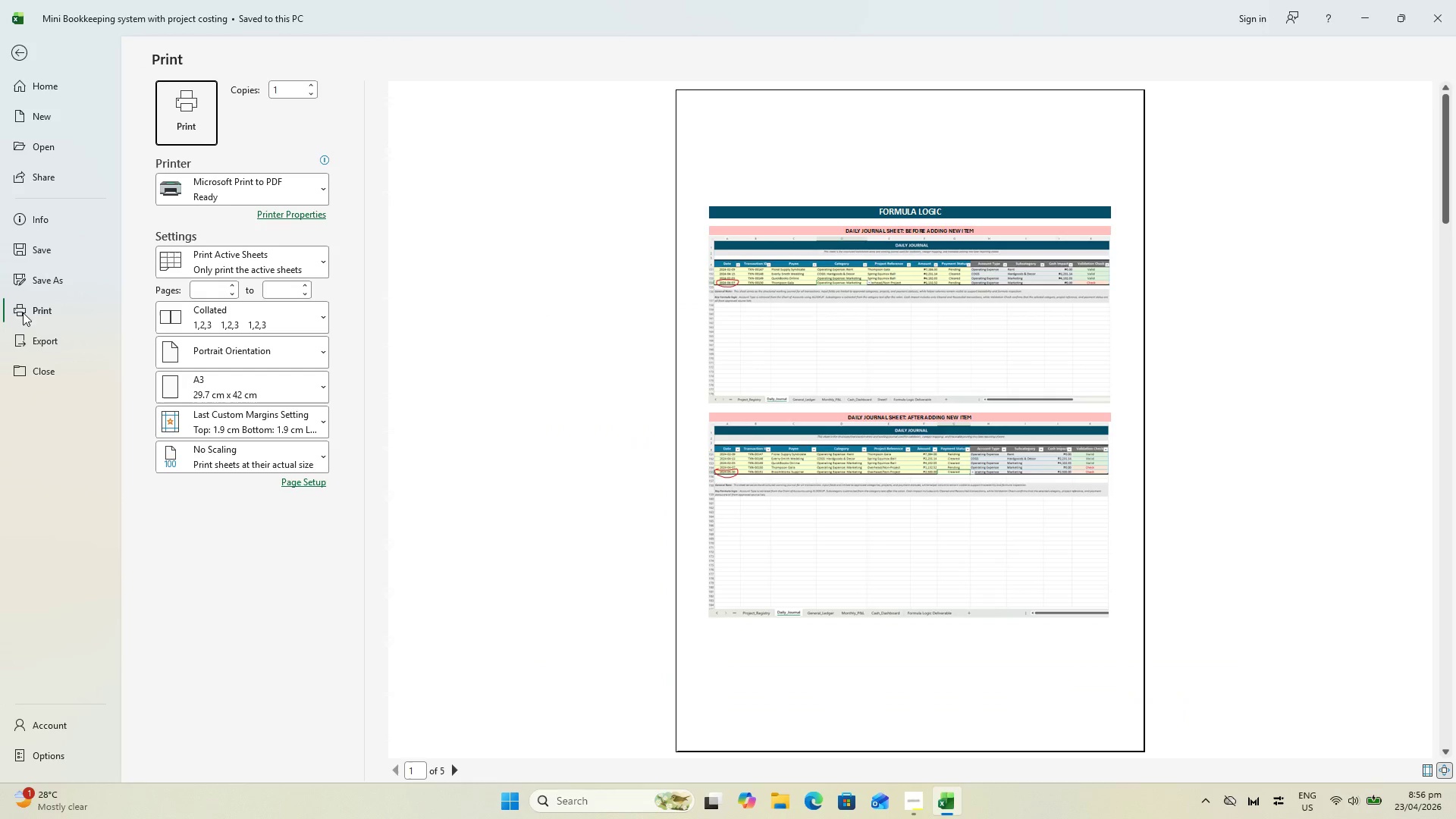 
left_click([42, 344])
 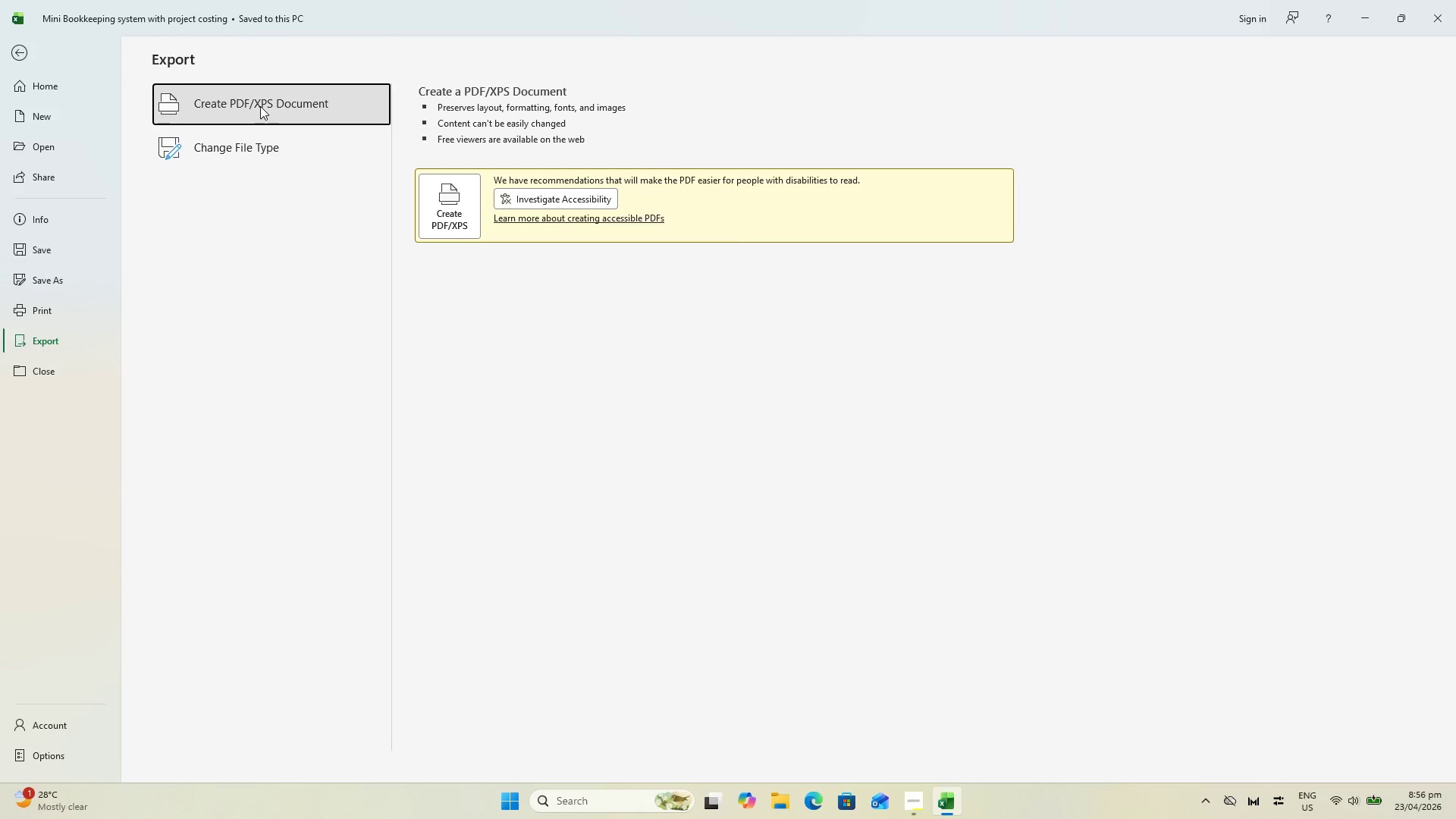 
double_click([260, 106])
 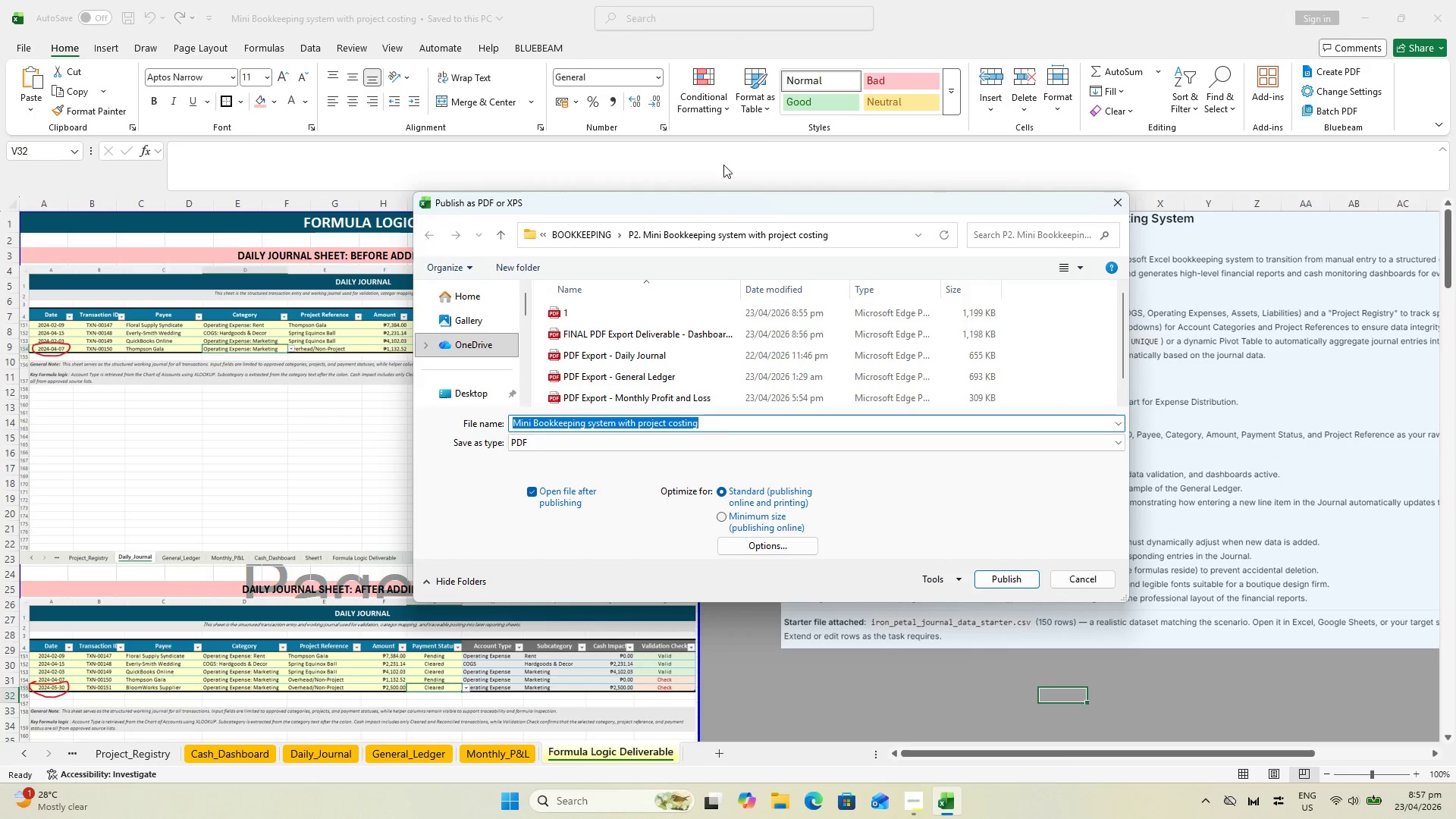 
left_click_drag(start_coordinate=[762, 206], to_coordinate=[410, 126])
 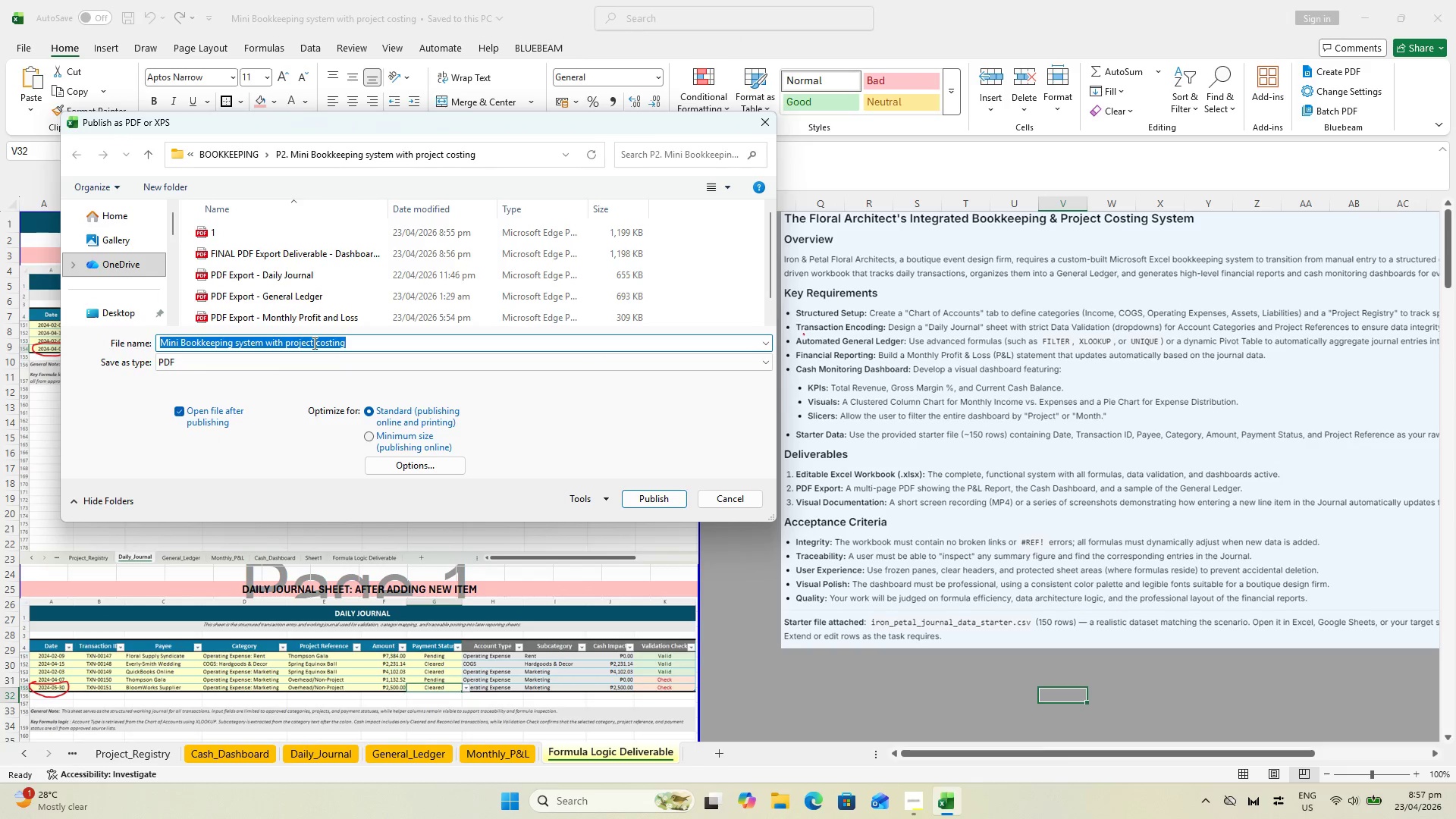 
type(Visual Documentation: Seriece )
key(Backspace)
key(Backspace)
key(Backspace)
key(Backspace)
type(es of c)
key(Backspace)
type(screenshots)
 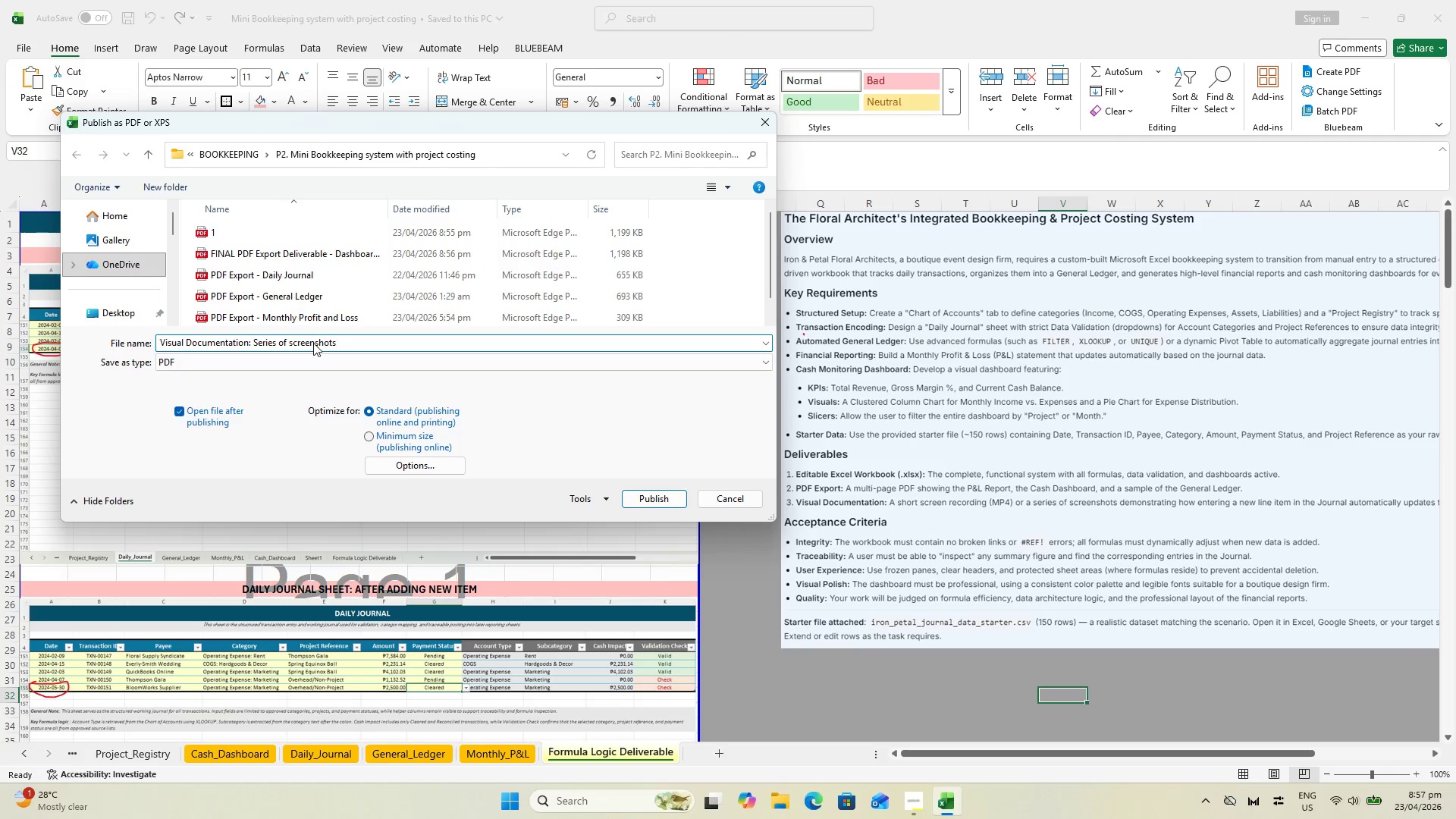 
wait(12.69)
 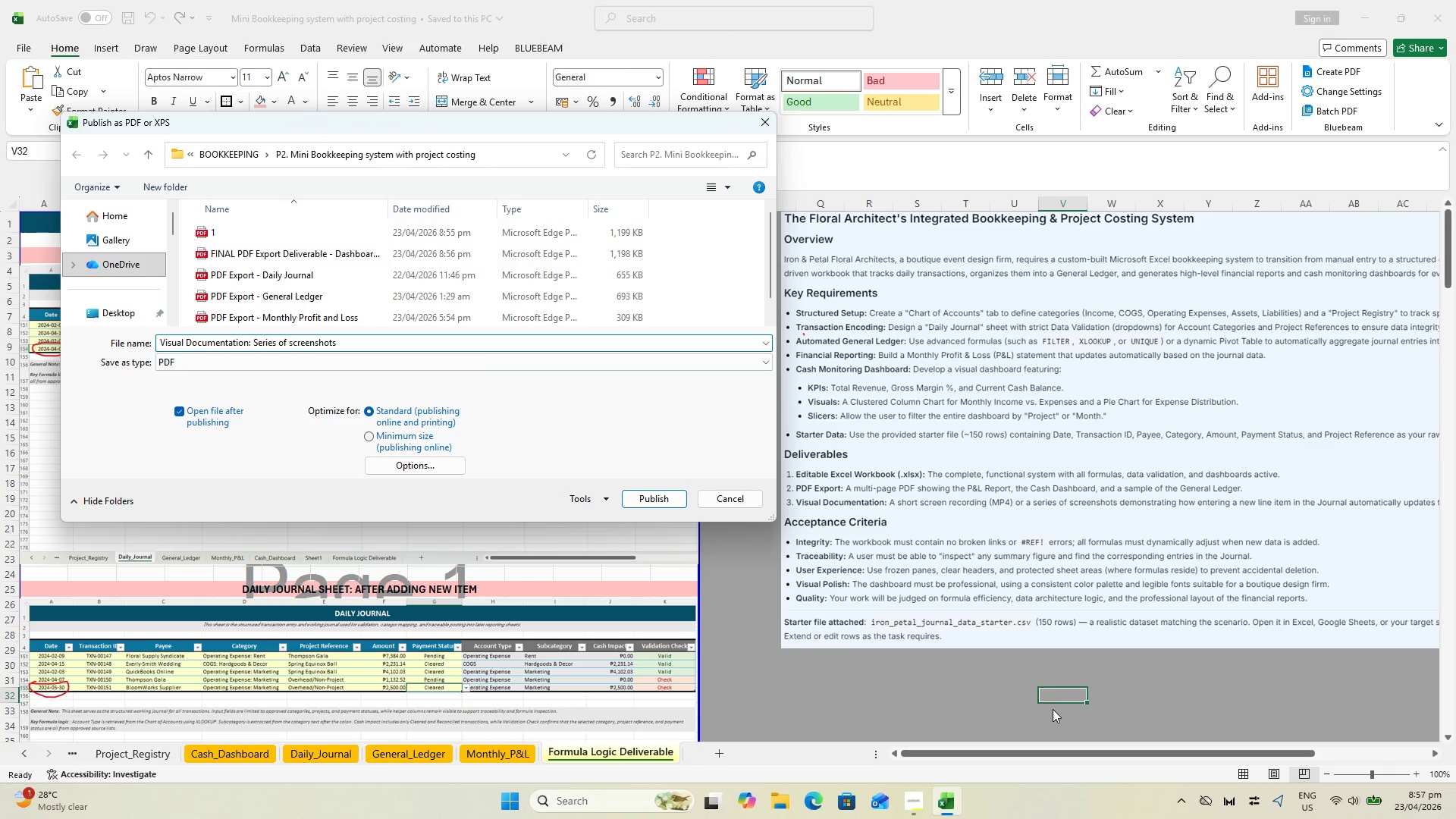 
left_click([659, 498])
 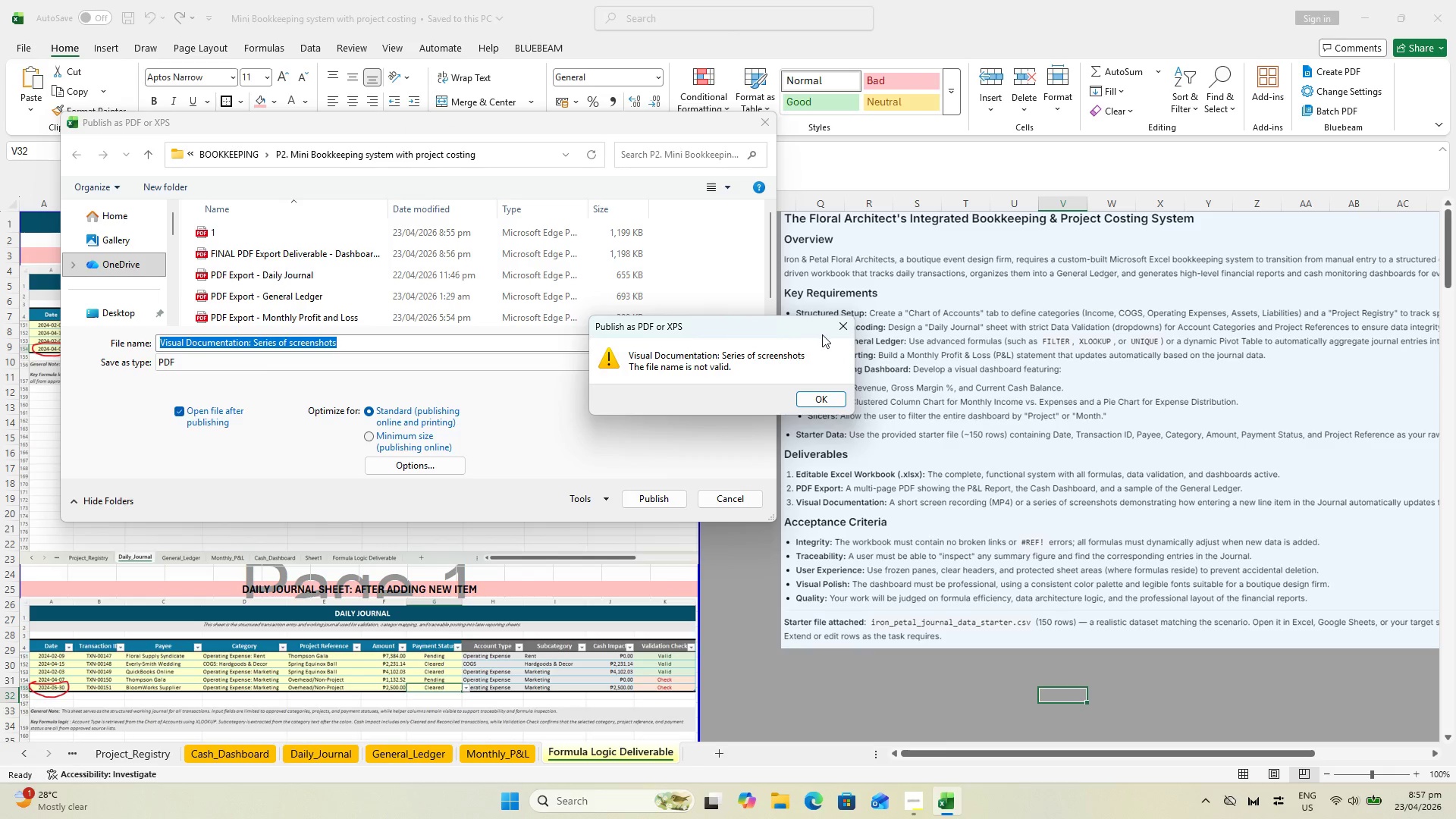 
left_click([833, 334])
 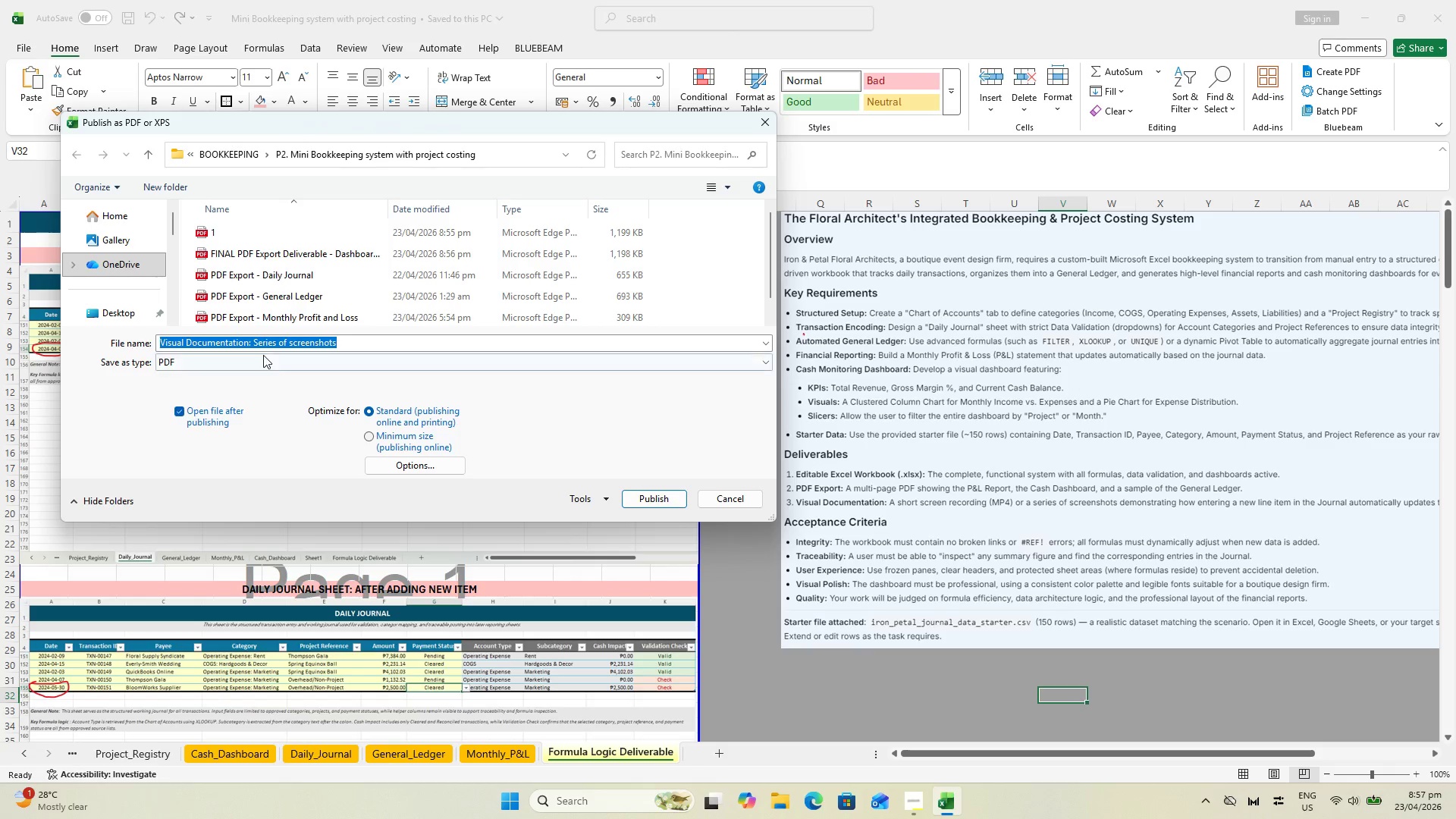 
left_click([256, 344])
 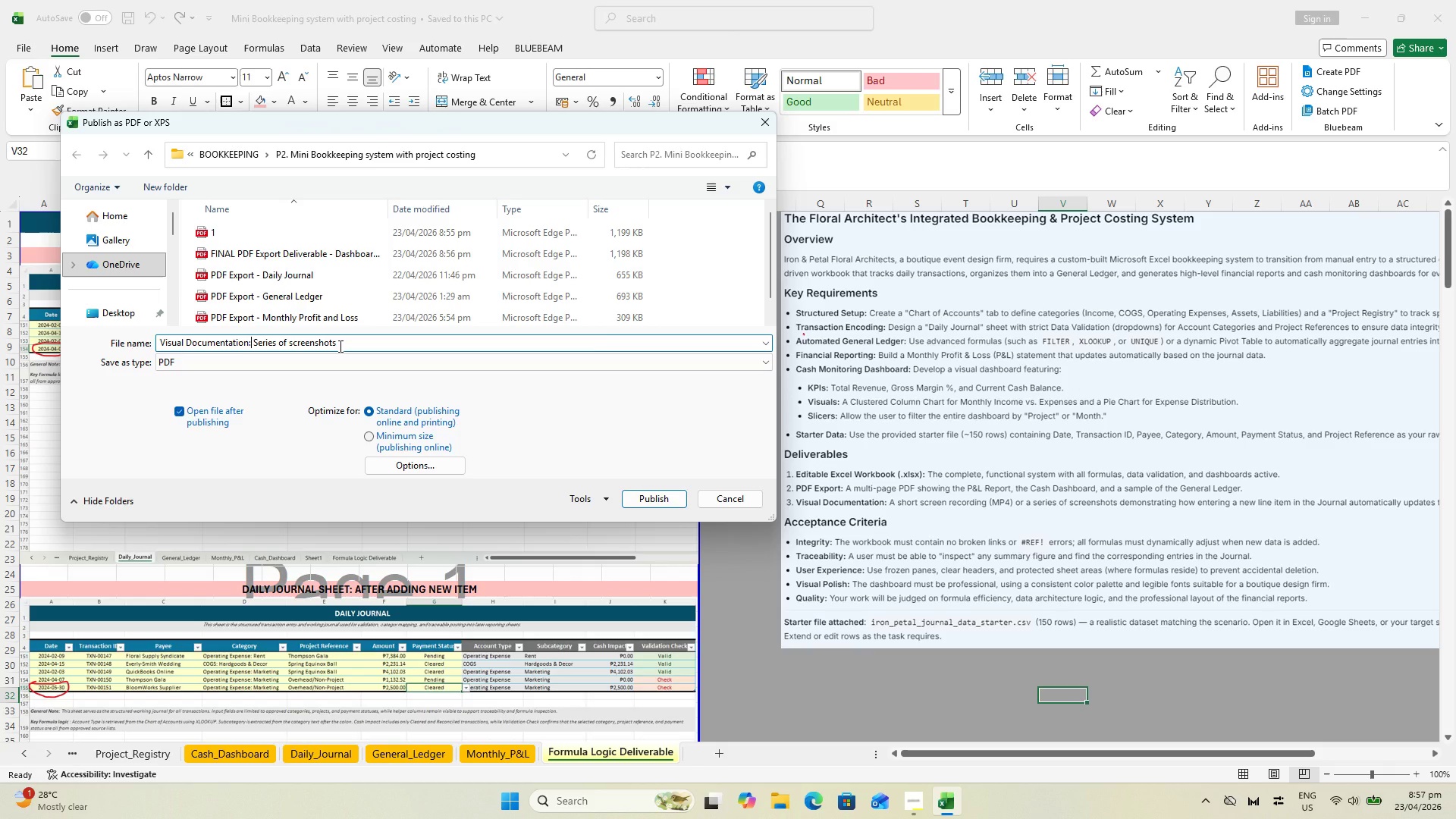 
key(Backspace)
 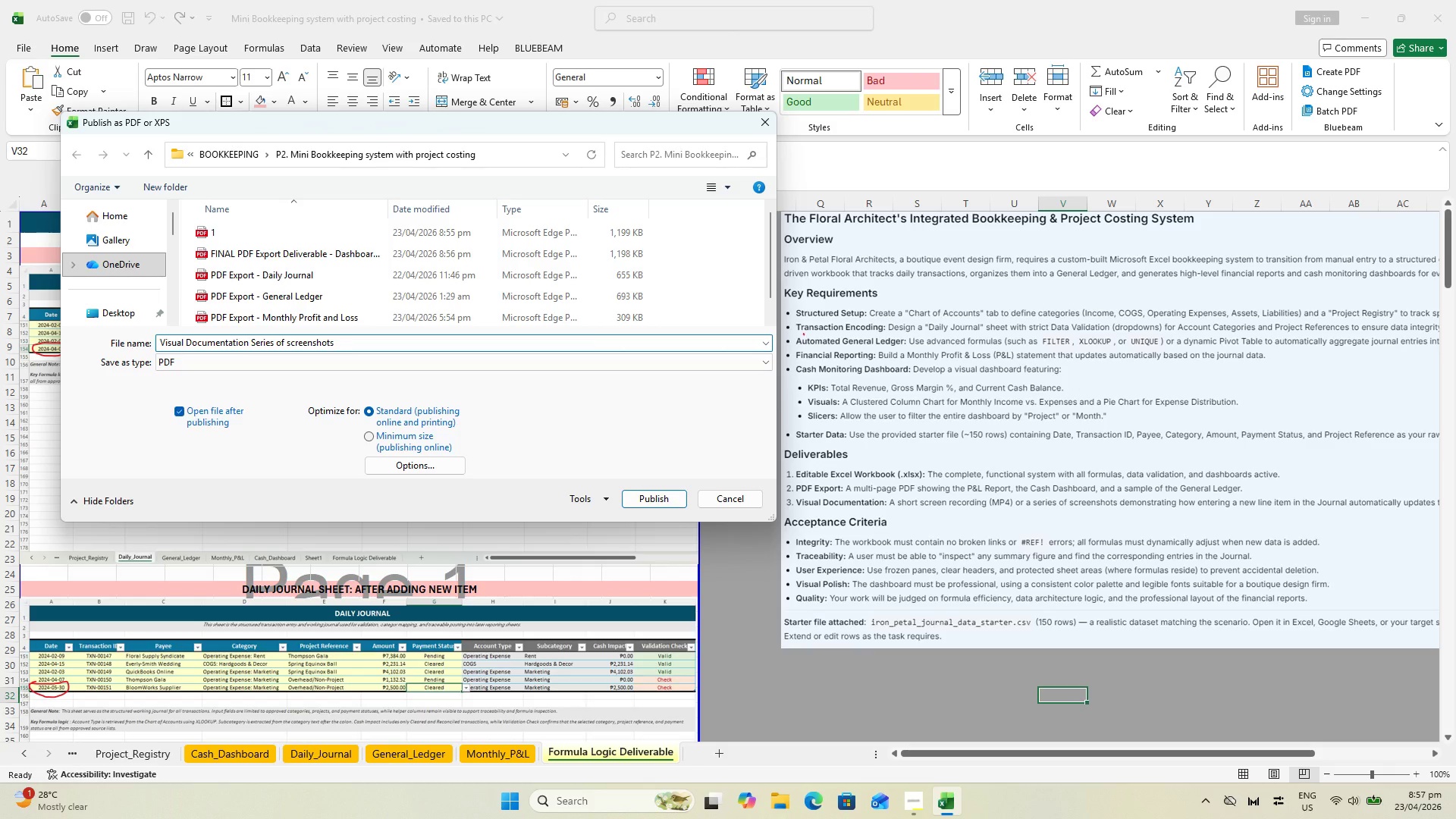 
key(Space)
 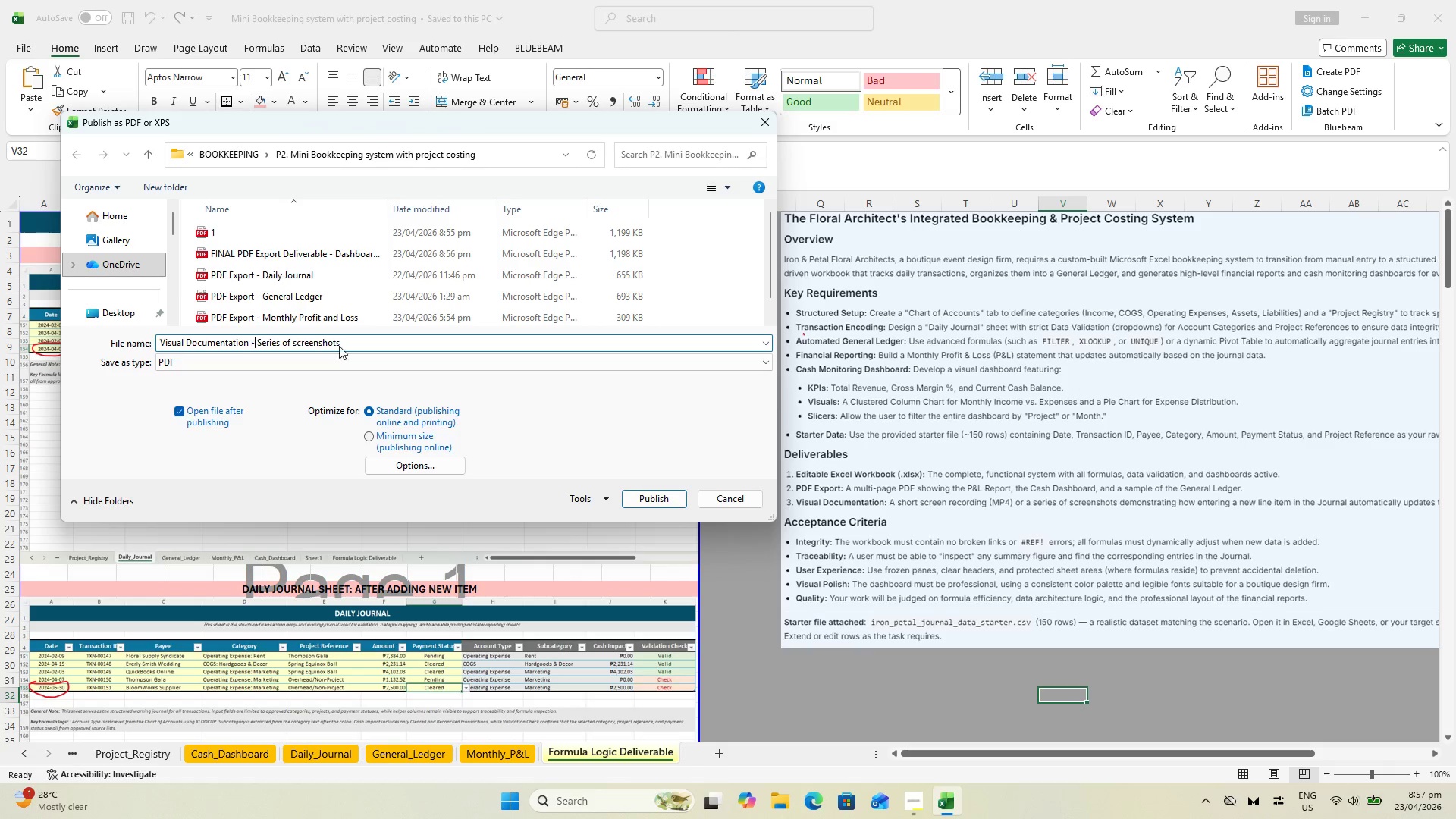 
key(Minus)
 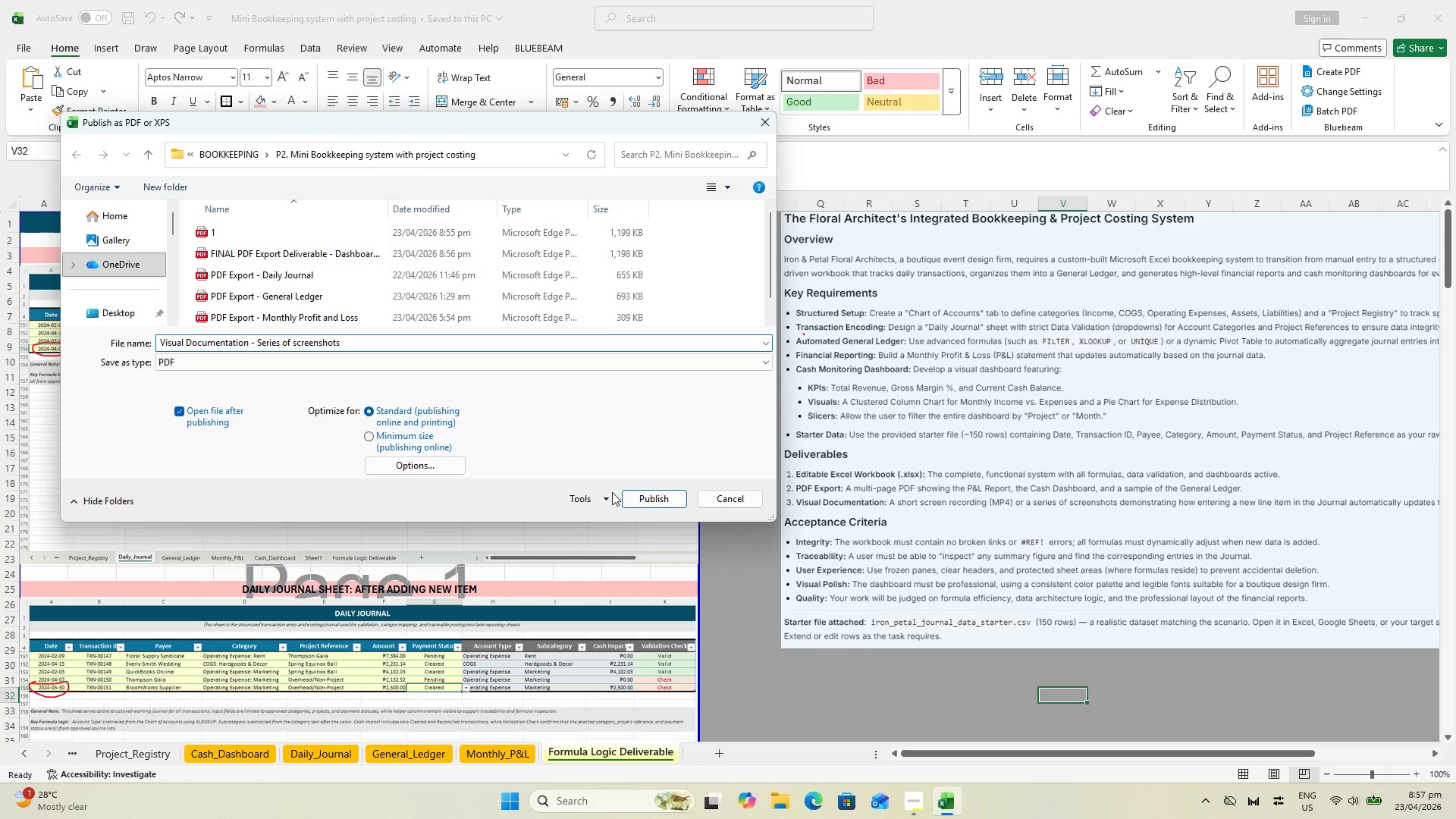 
left_click([638, 497])
 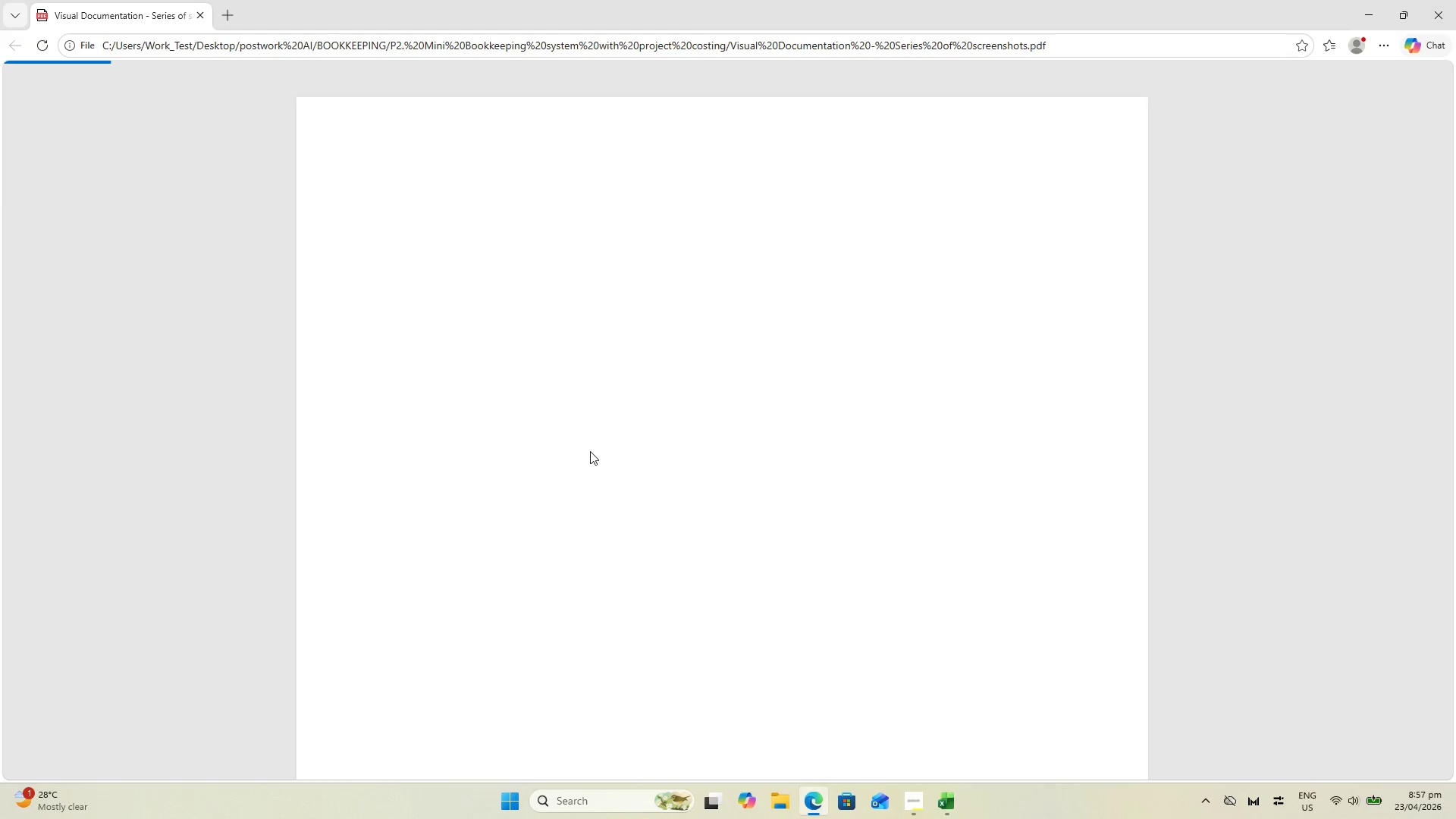 
scroll: coordinate [653, 431], scroll_direction: down, amount: 6.0
 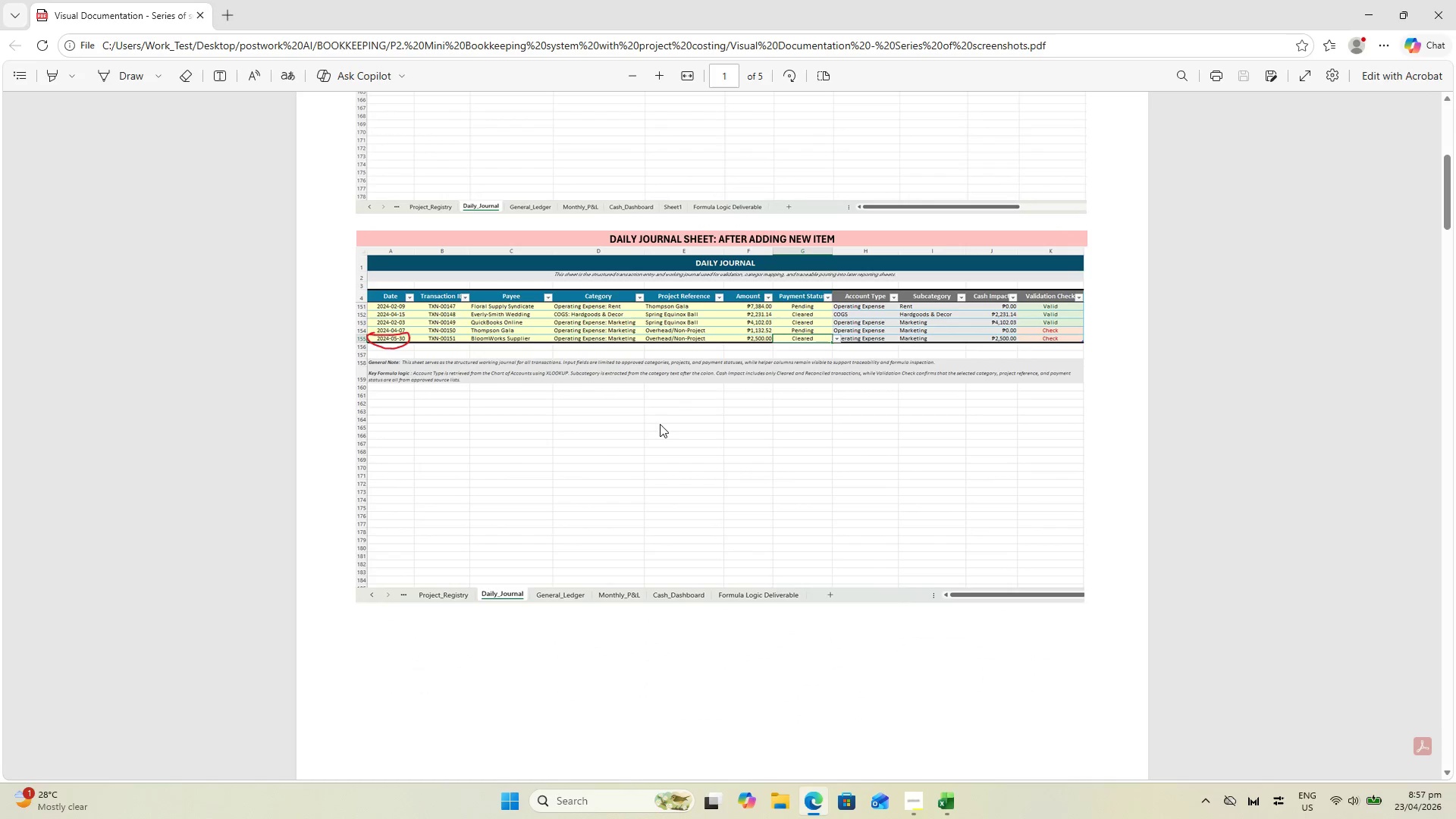 
scroll: coordinate [654, 413], scroll_direction: up, amount: 4.0
 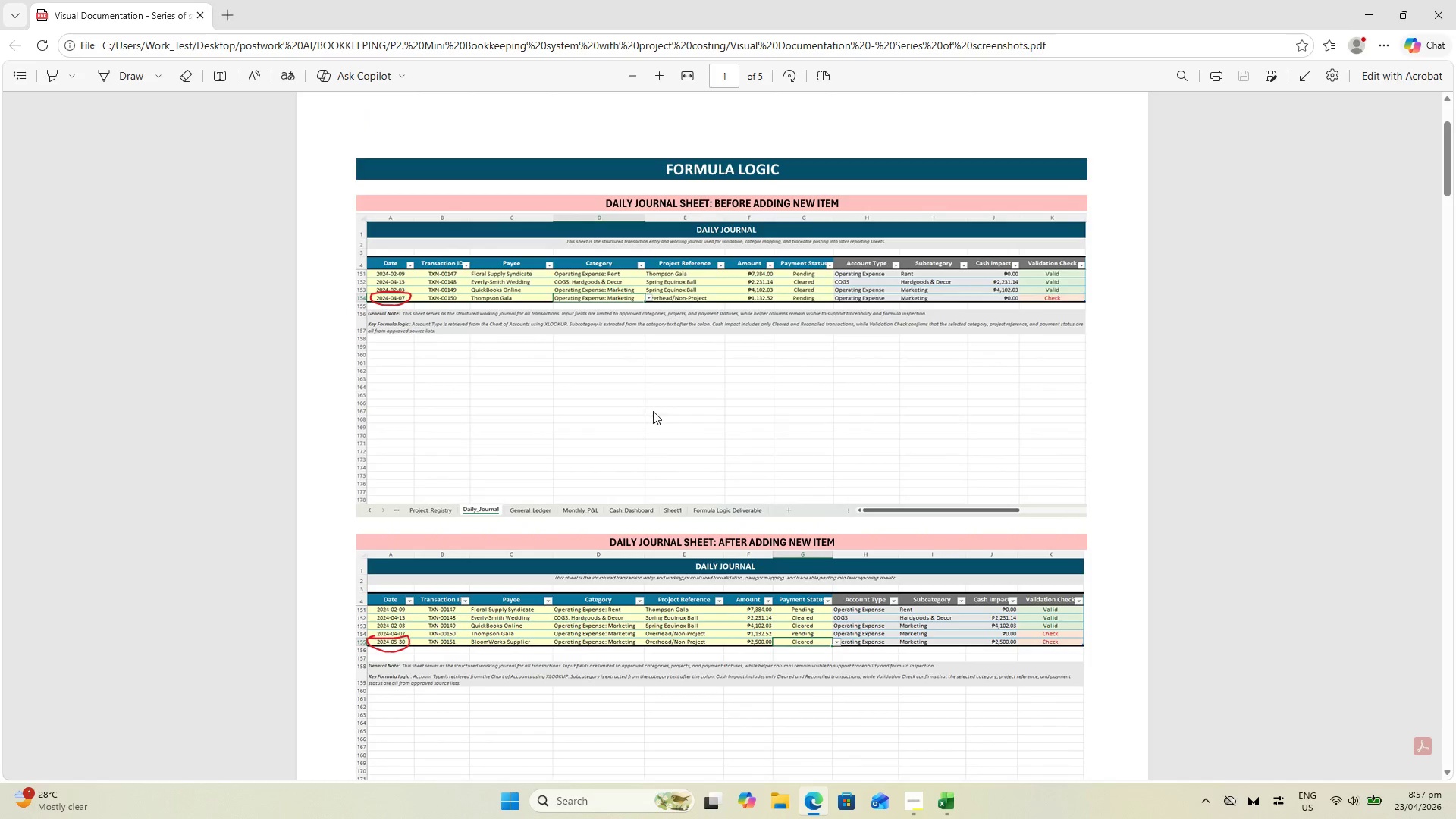 
scroll: coordinate [760, 389], scroll_direction: down, amount: 48.0
 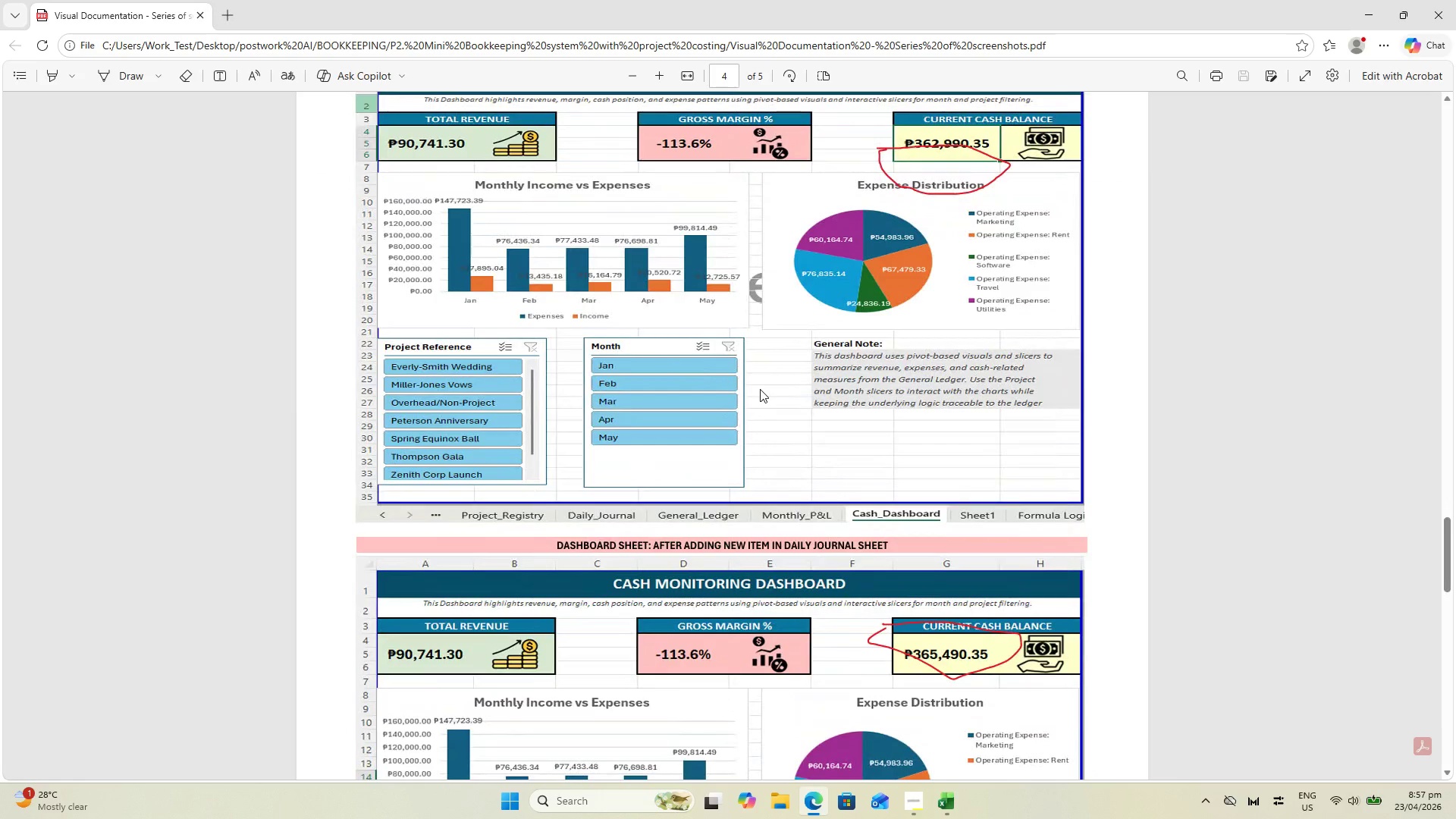 
scroll: coordinate [754, 384], scroll_direction: down, amount: 21.0
 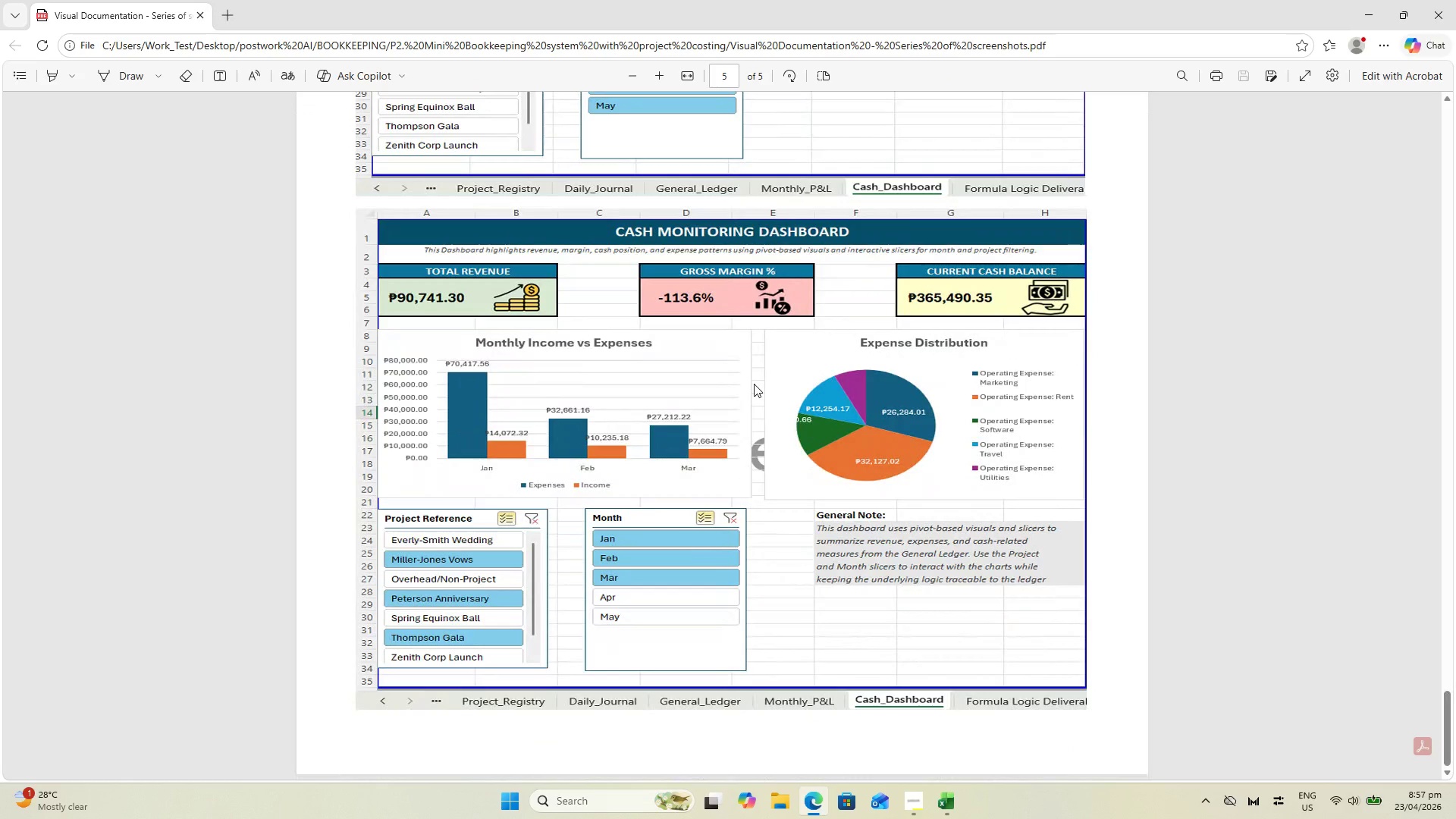 
scroll: coordinate [754, 384], scroll_direction: up, amount: 6.0
 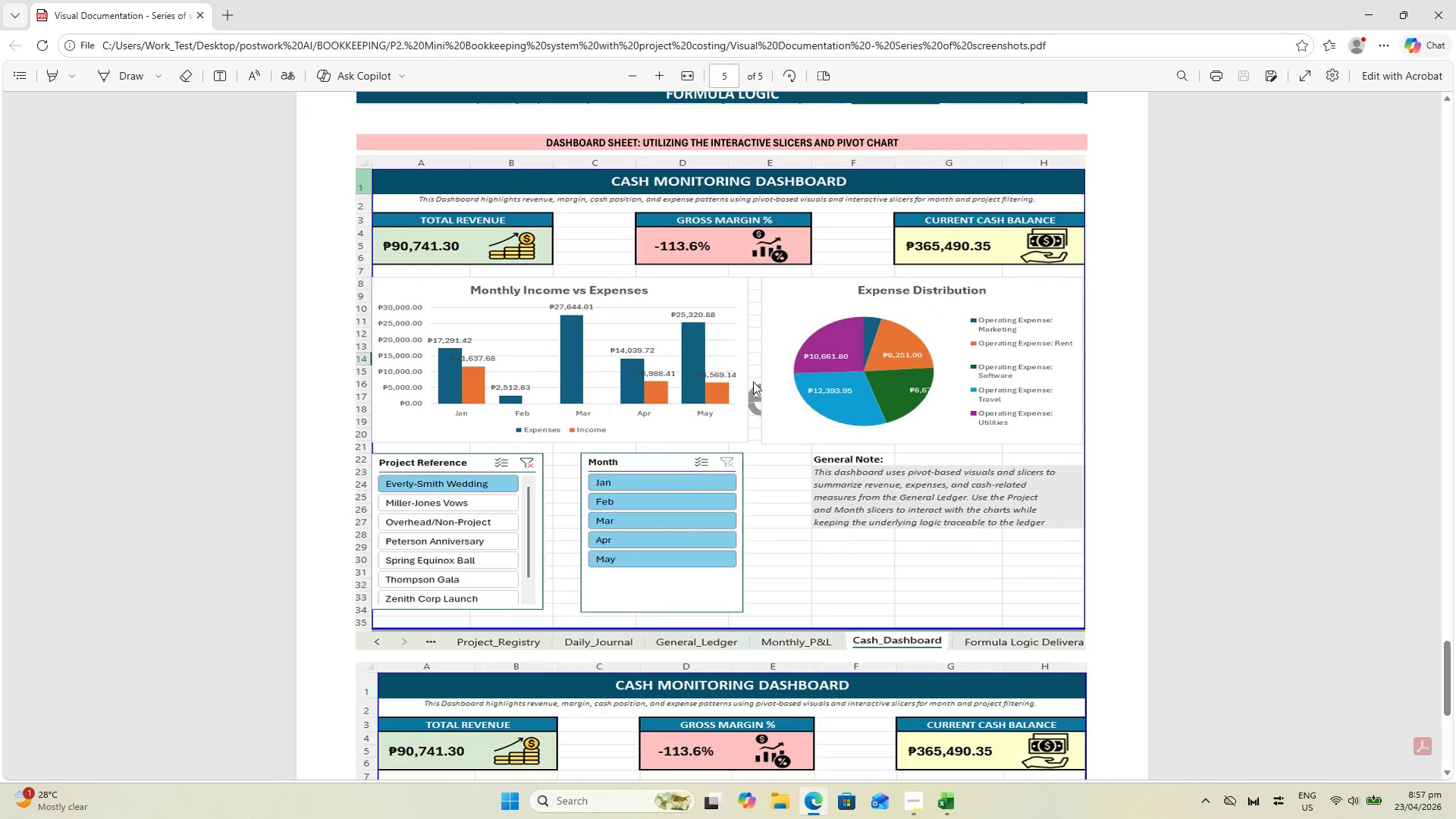 
scroll: coordinate [750, 384], scroll_direction: down, amount: 14.0
 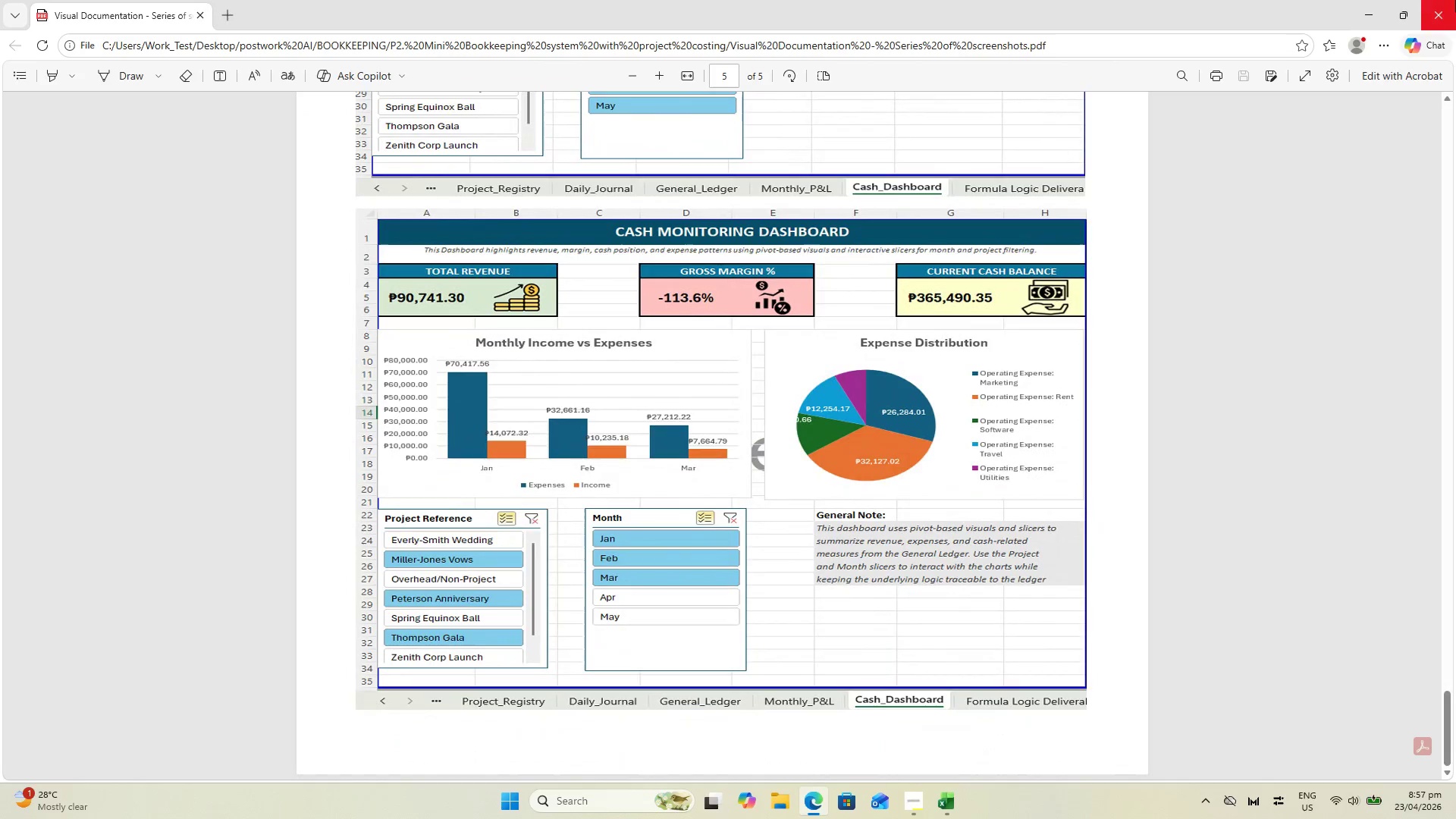 
left_click([1455, 0])
 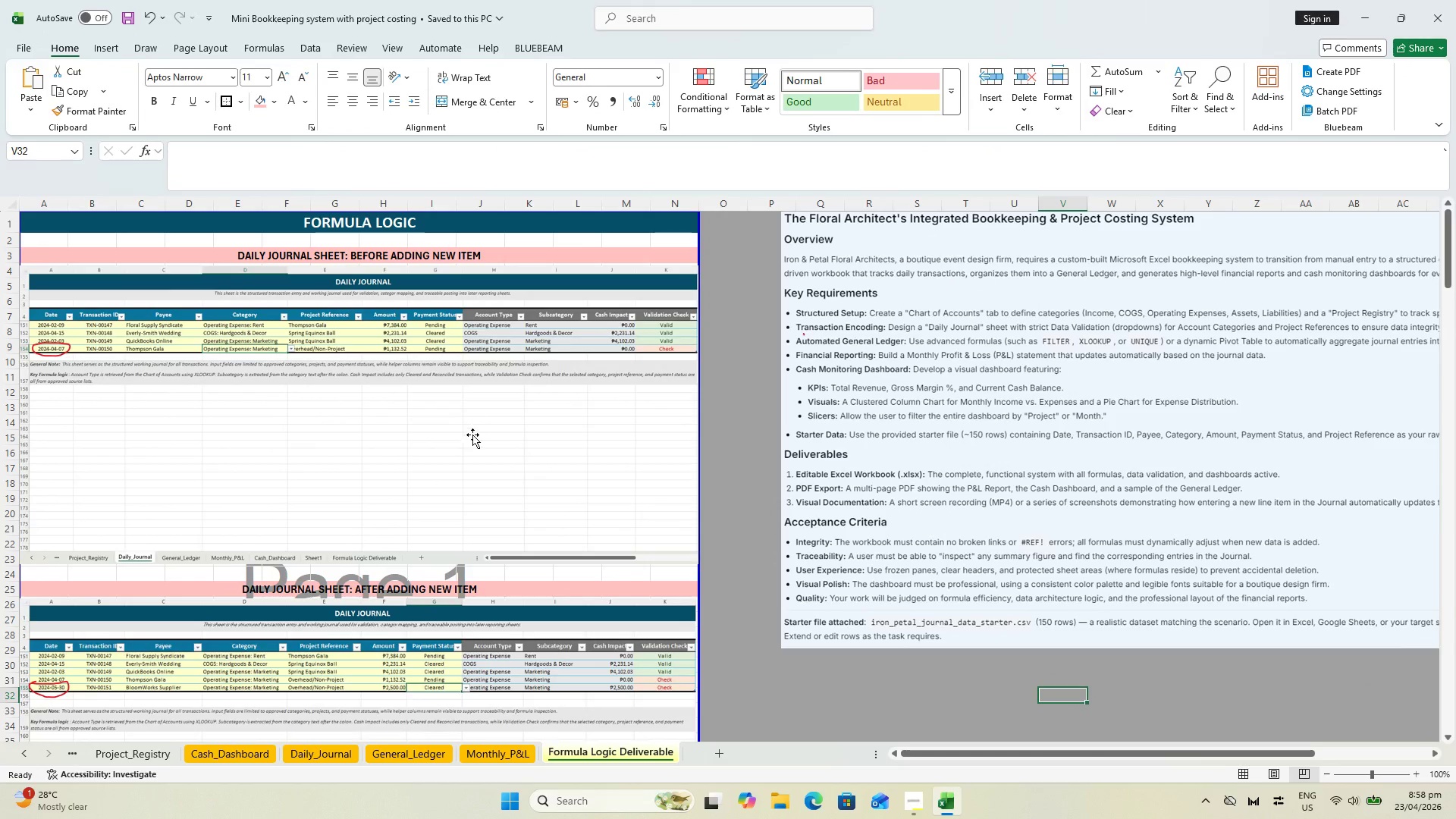 
key(Control+S)
 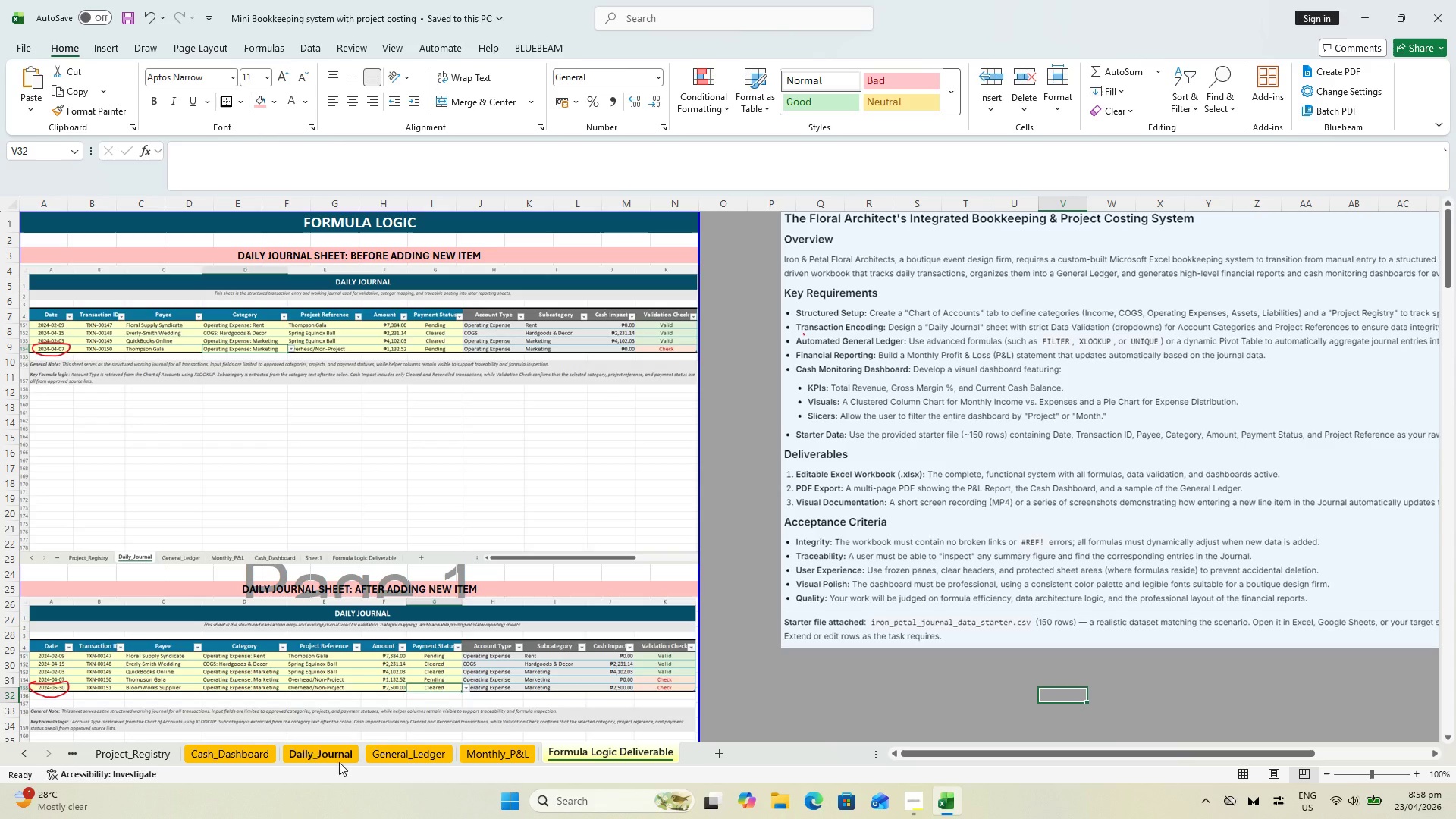 
left_click([268, 755])
 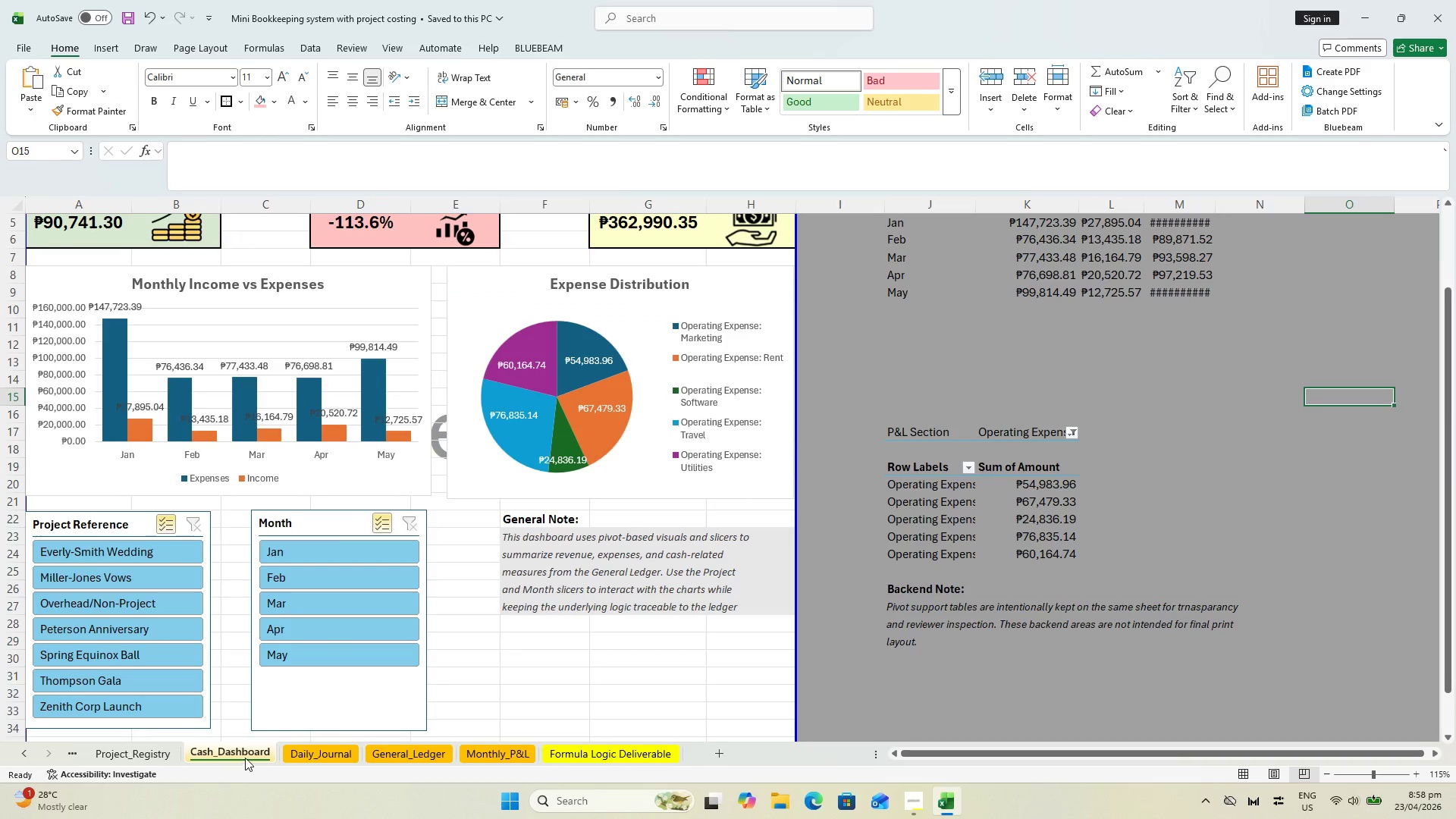 
left_click_drag(start_coordinate=[240, 747], to_coordinate=[541, 754])
 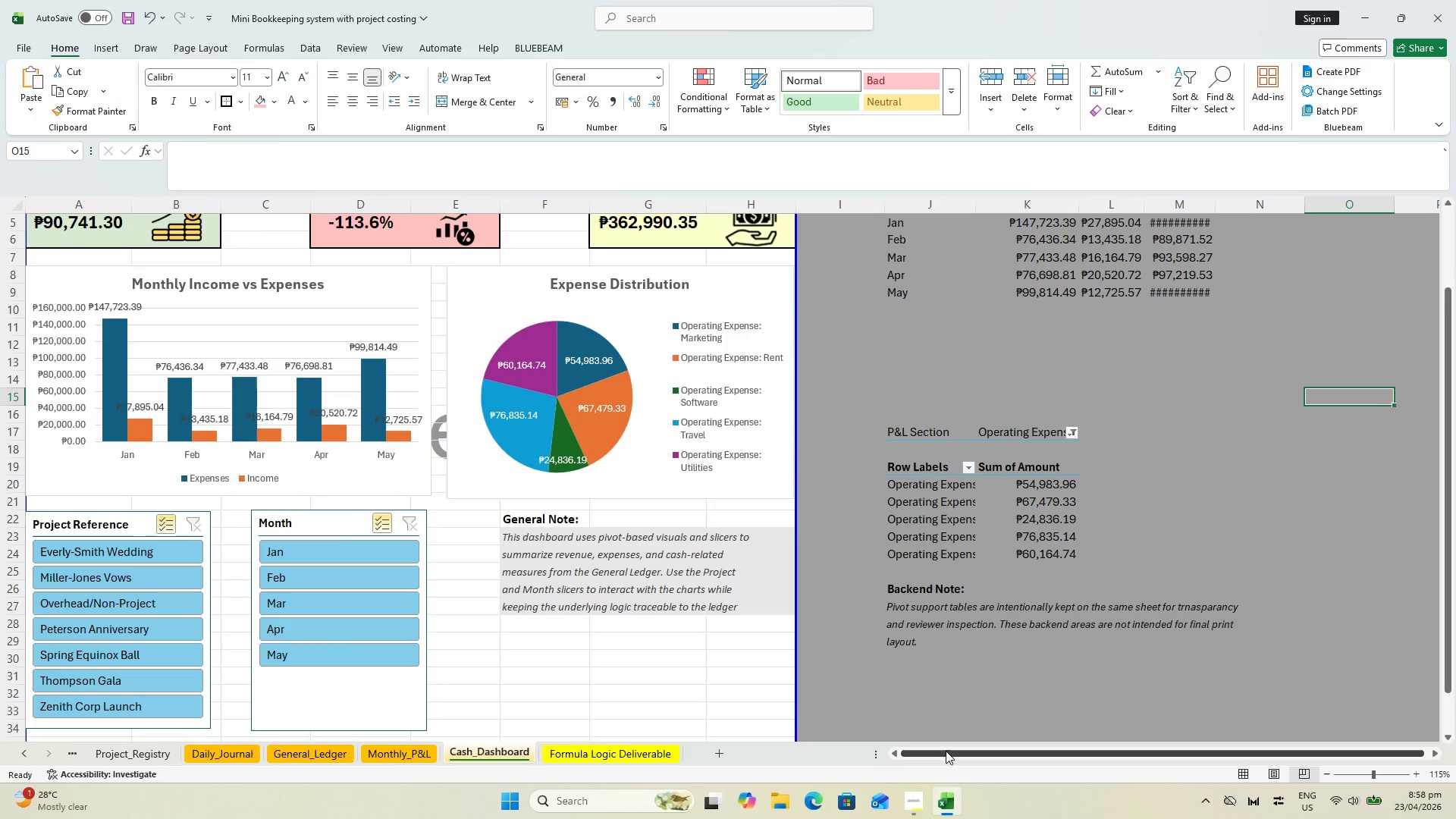 
left_click_drag(start_coordinate=[946, 751], to_coordinate=[783, 754])
 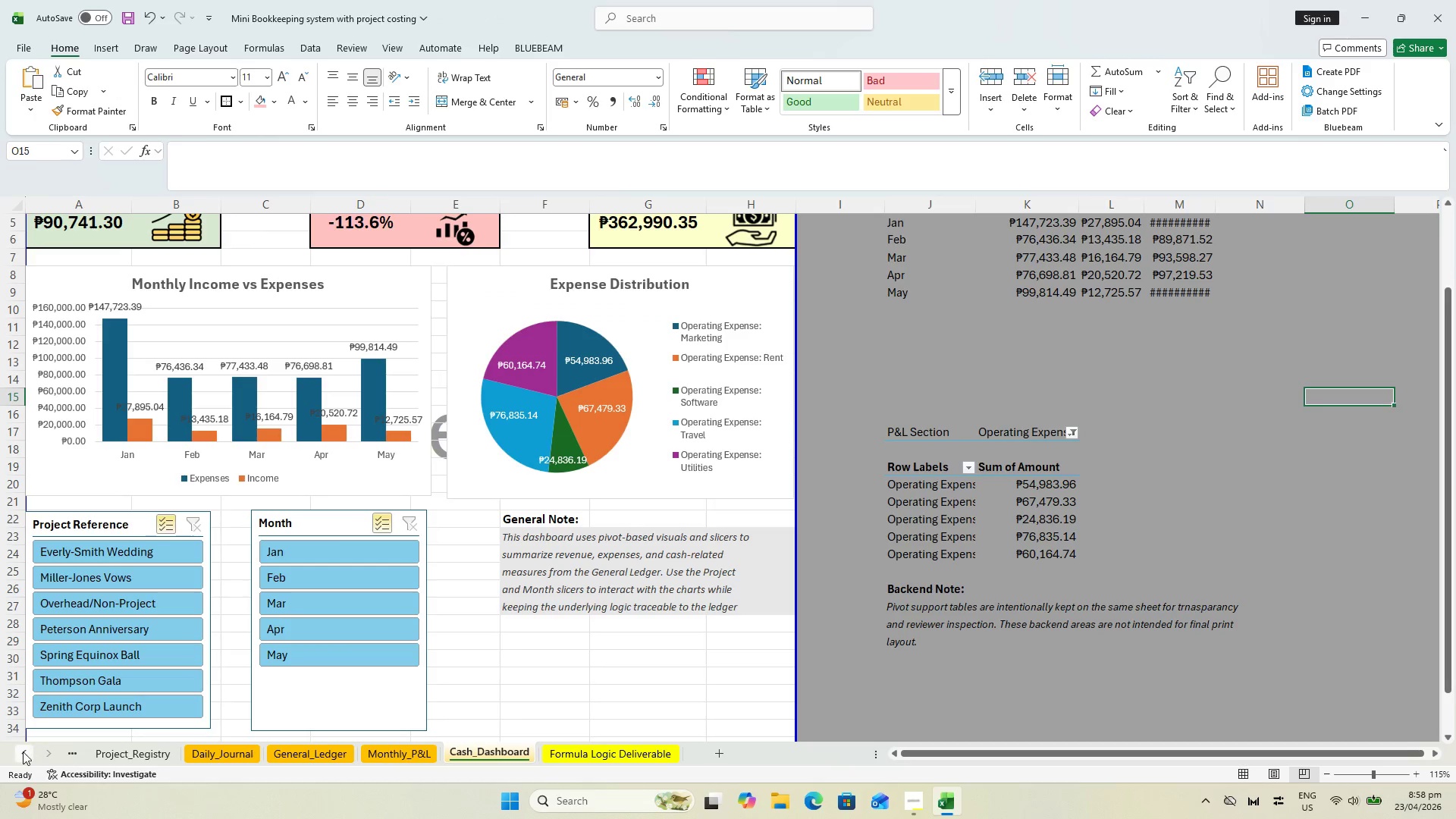 
double_click([23, 752])
 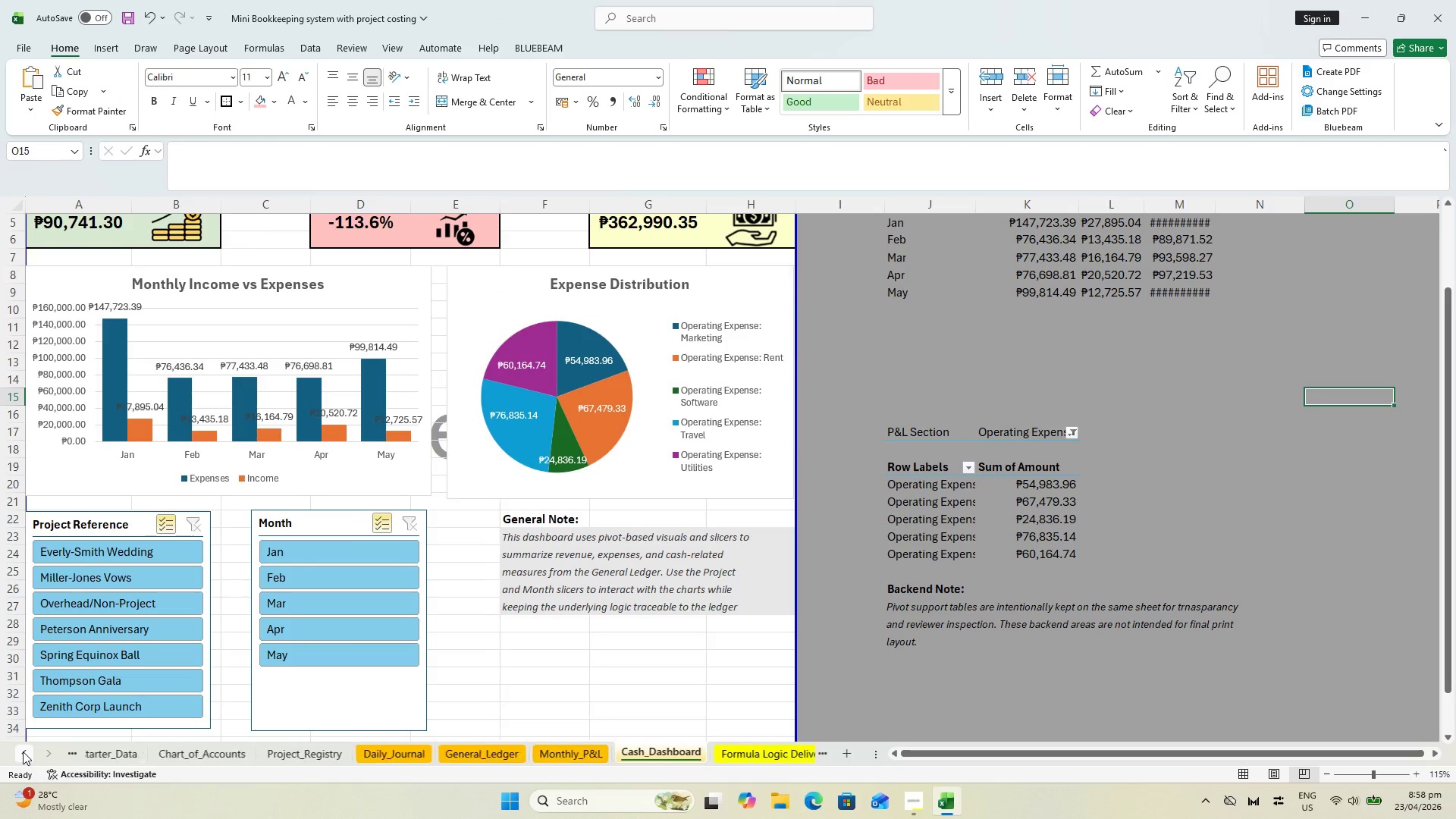 
triple_click([23, 752])
 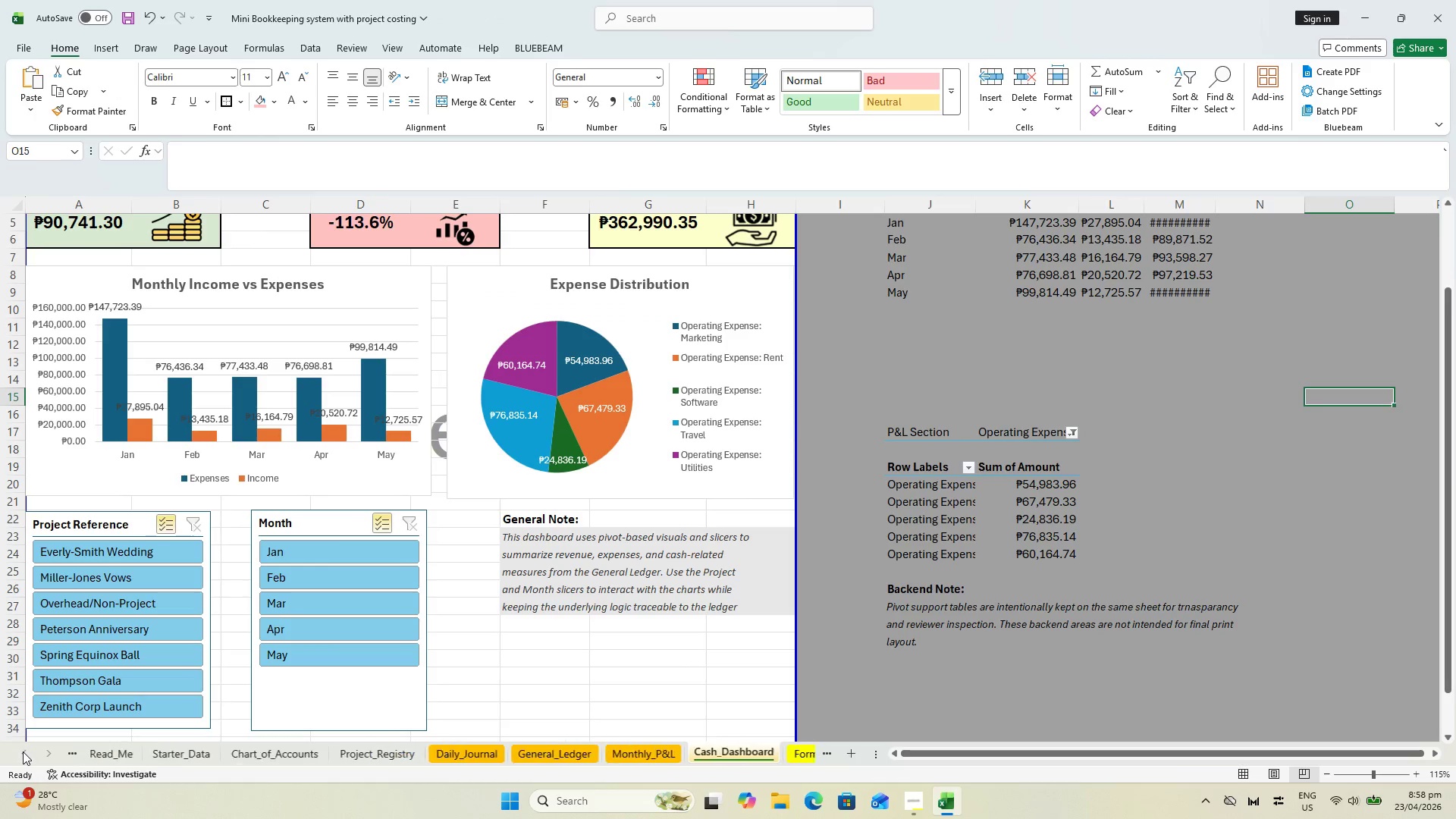 
triple_click([23, 752])
 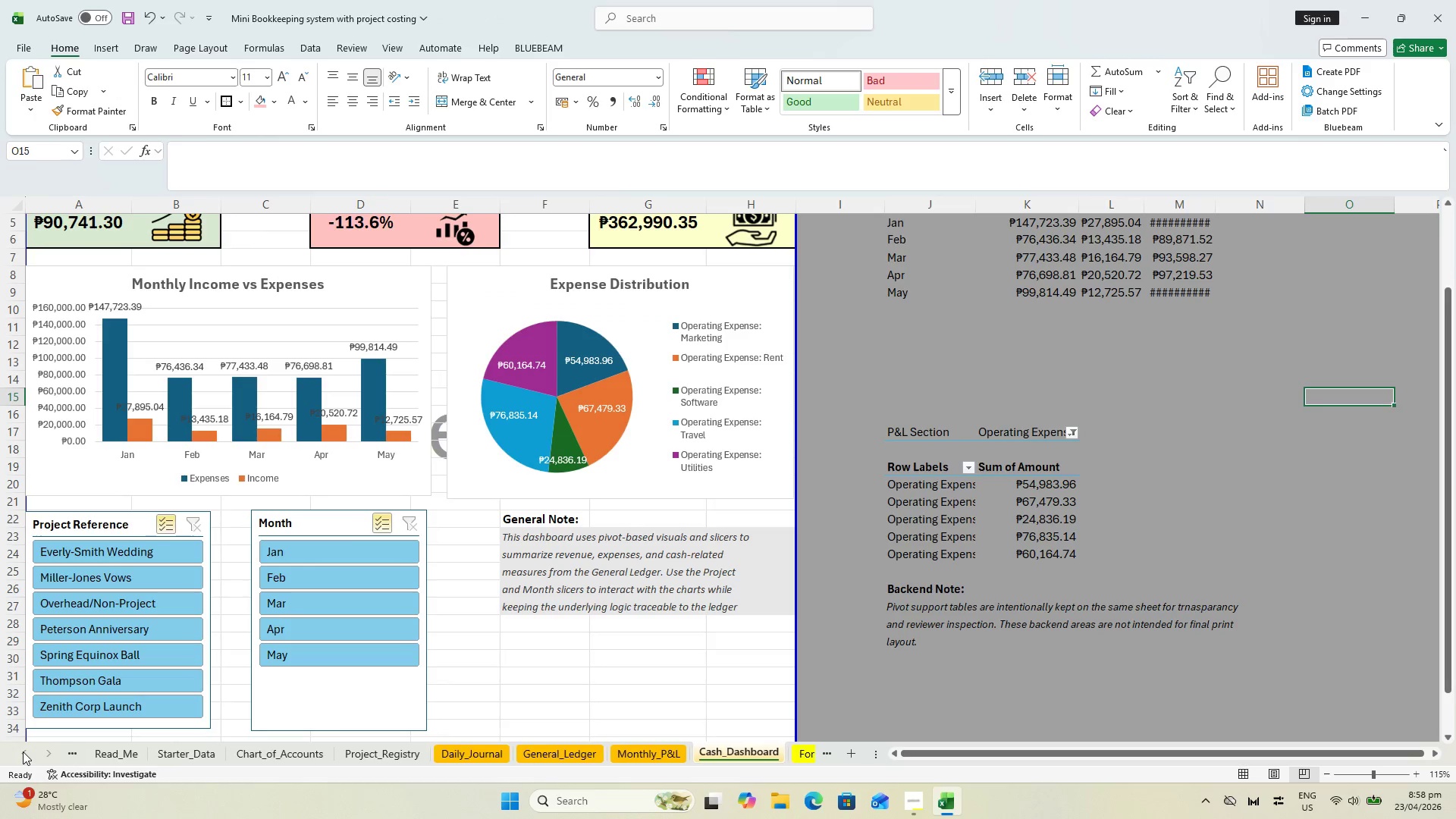 
triple_click([23, 752])
 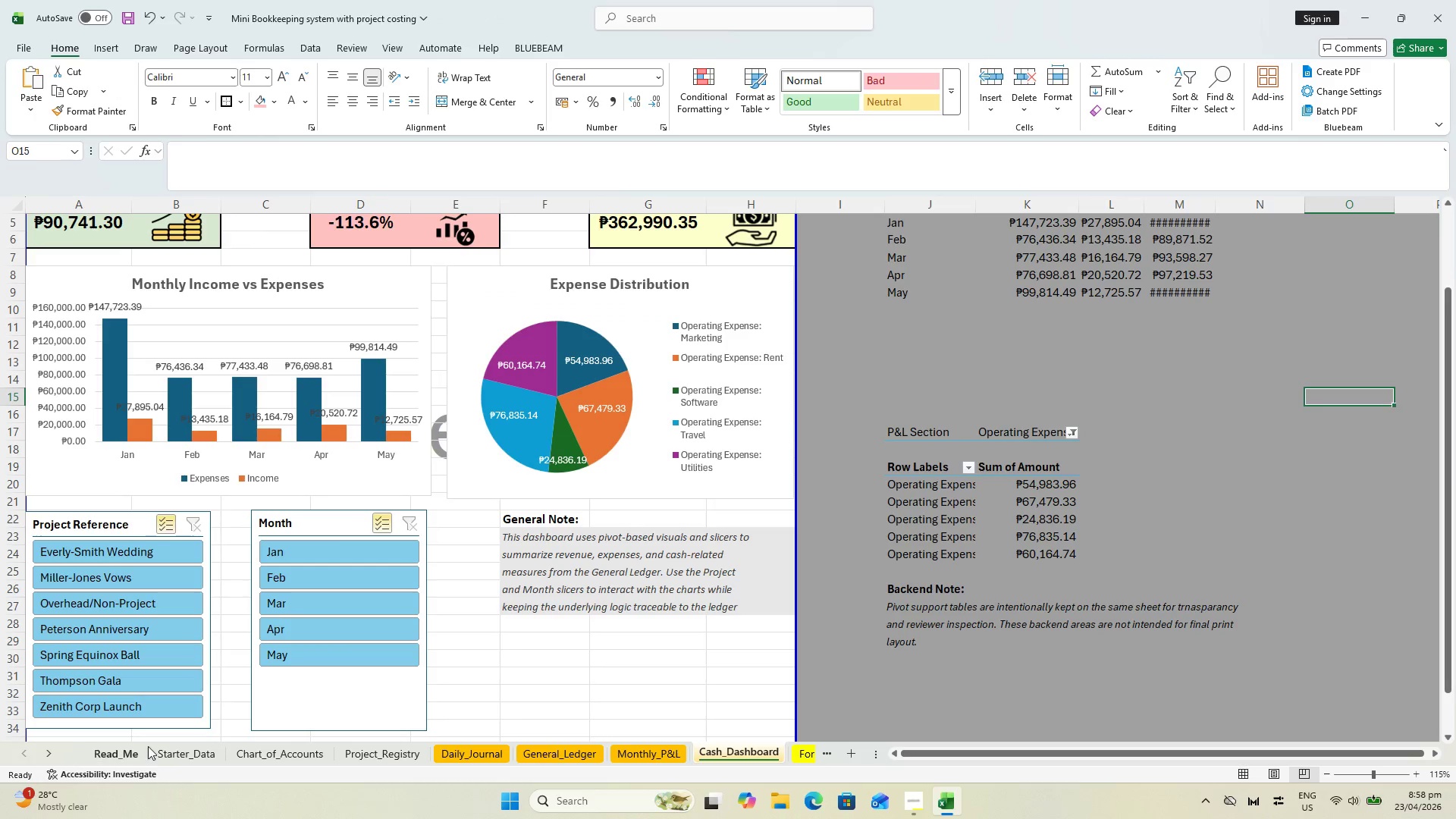 
triple_click([155, 745])
 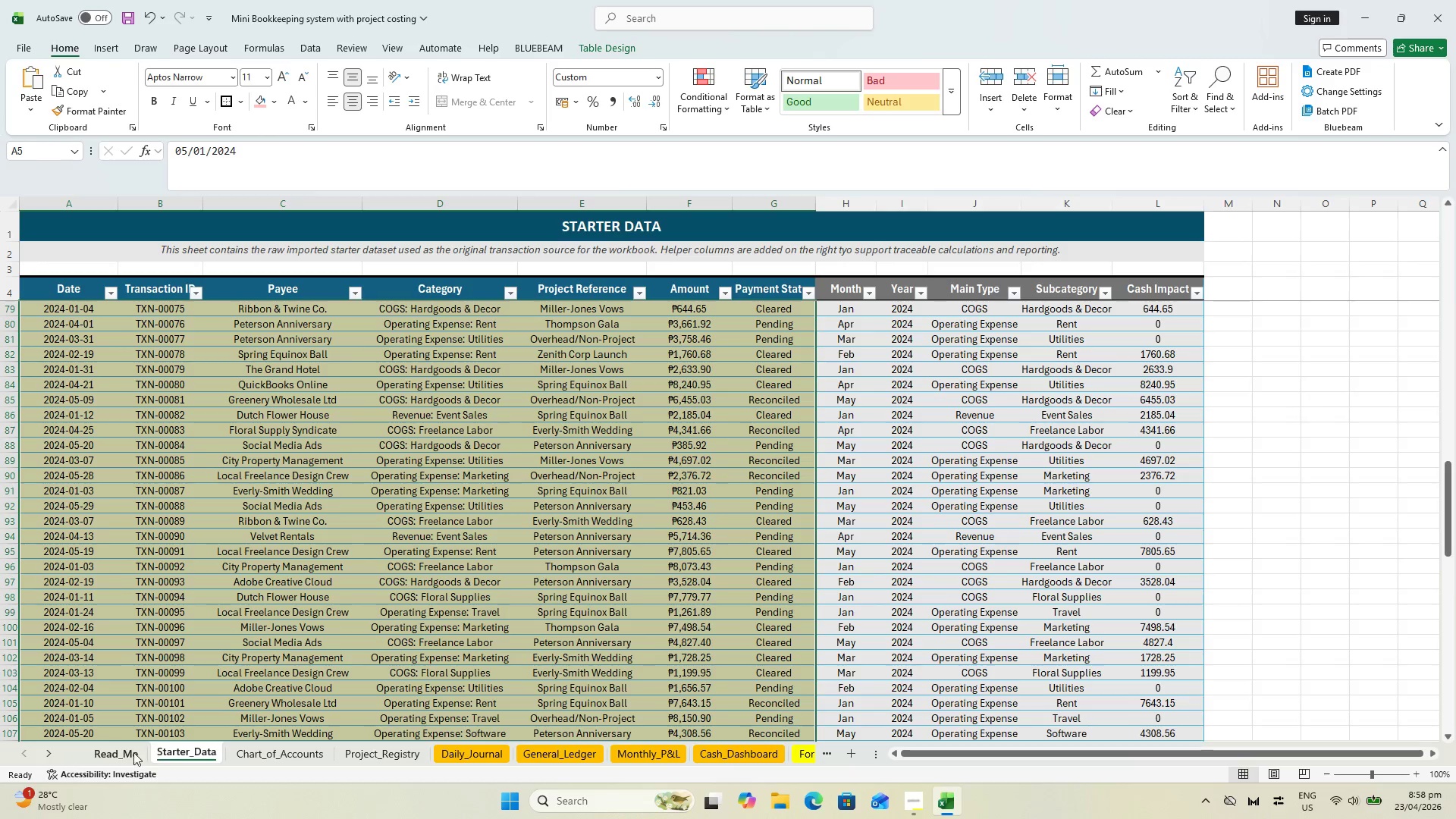 
triple_click([115, 754])
 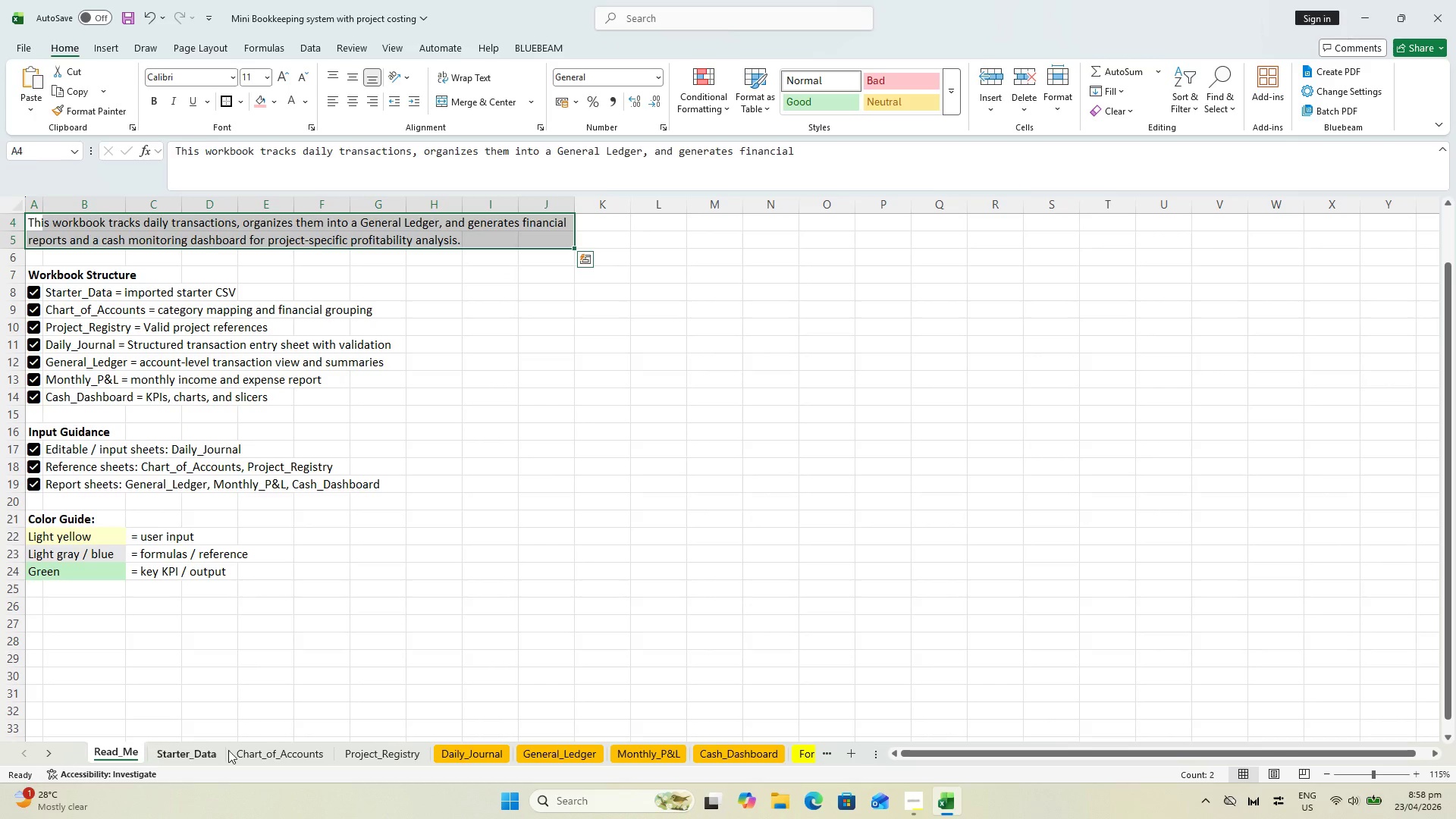 
hold_key(key=ShiftLeft, duration=0.7)
 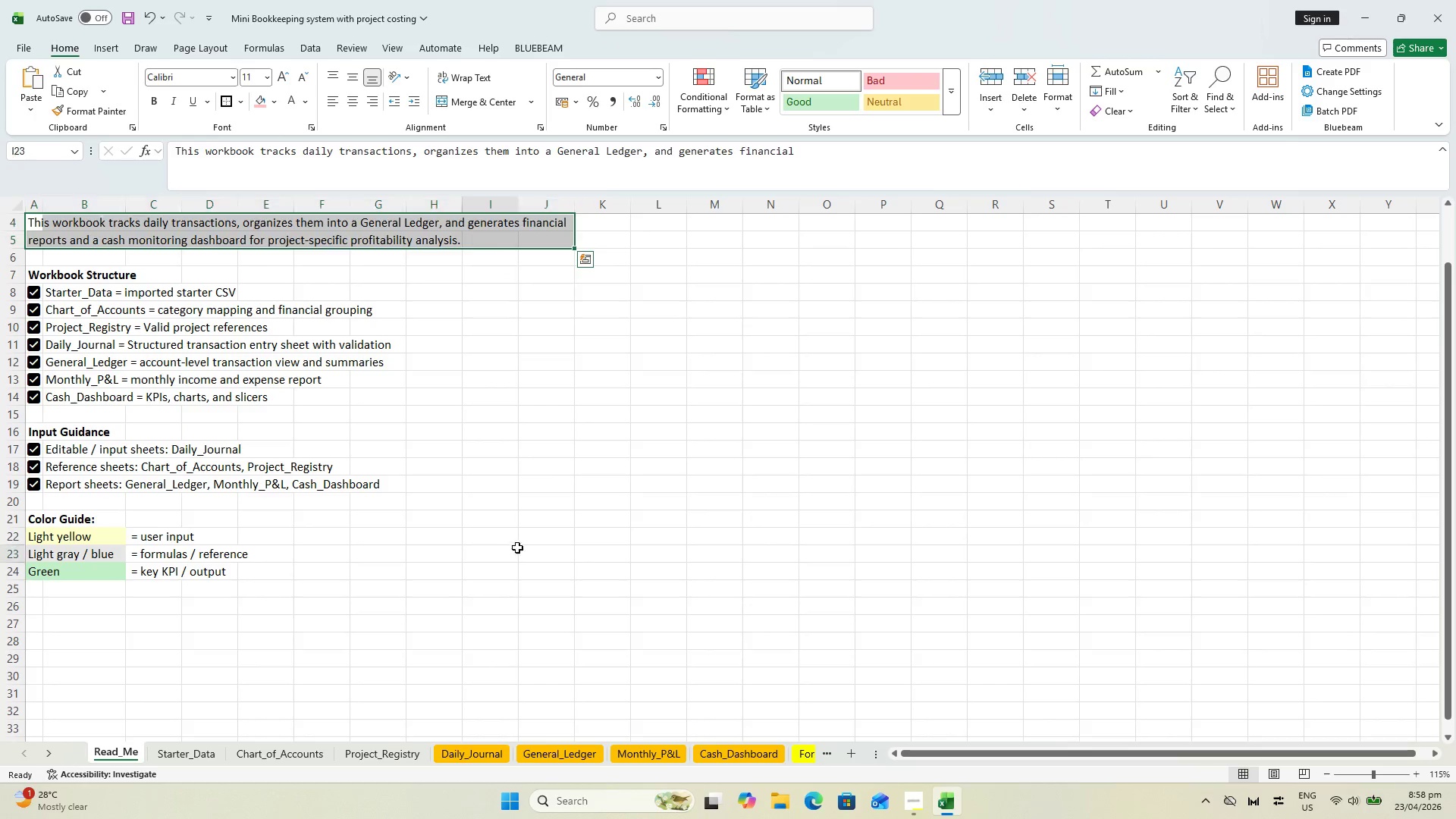 
left_click([517, 548])
 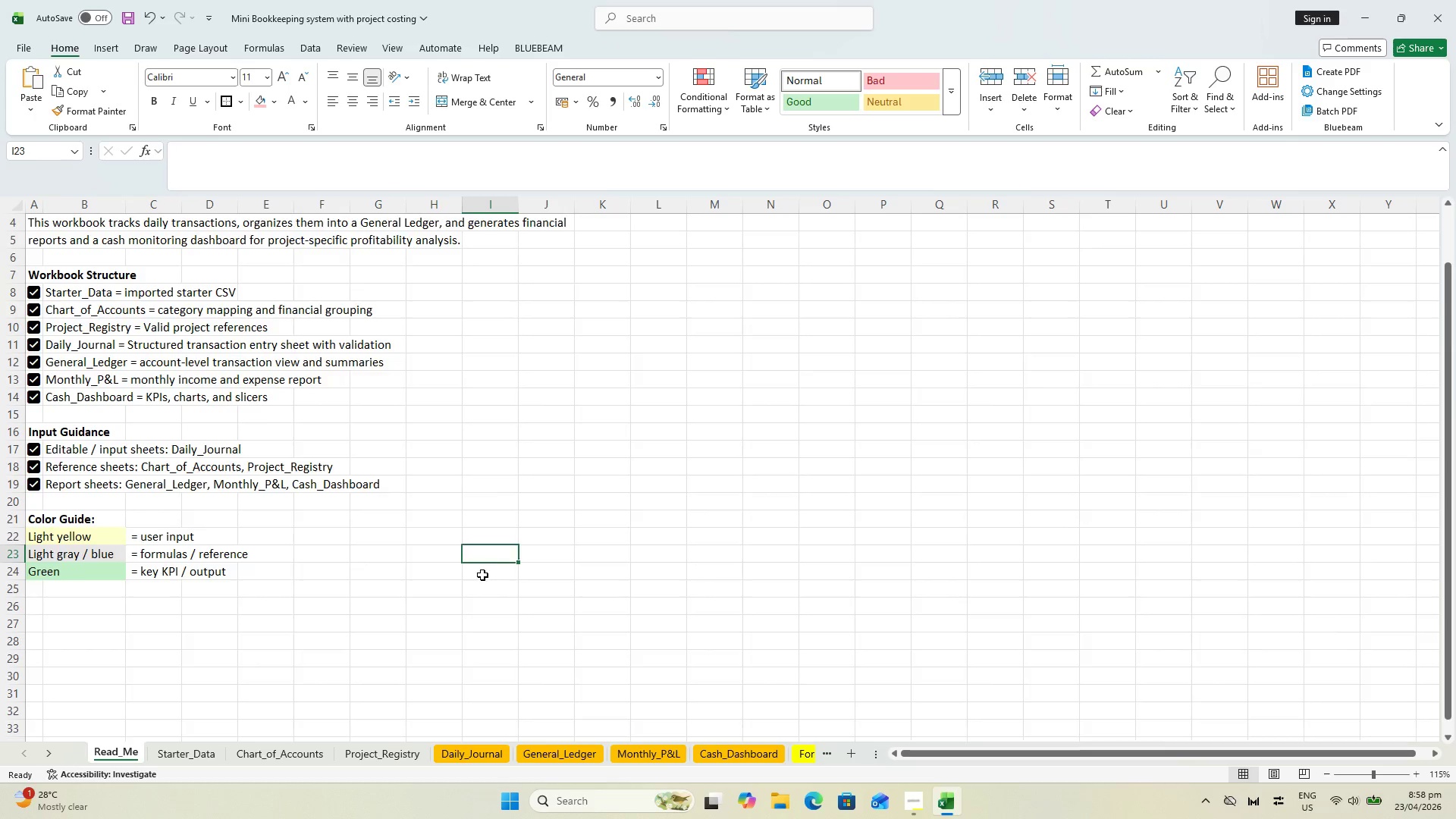 
scroll: coordinate [482, 573], scroll_direction: up, amount: 3.0
 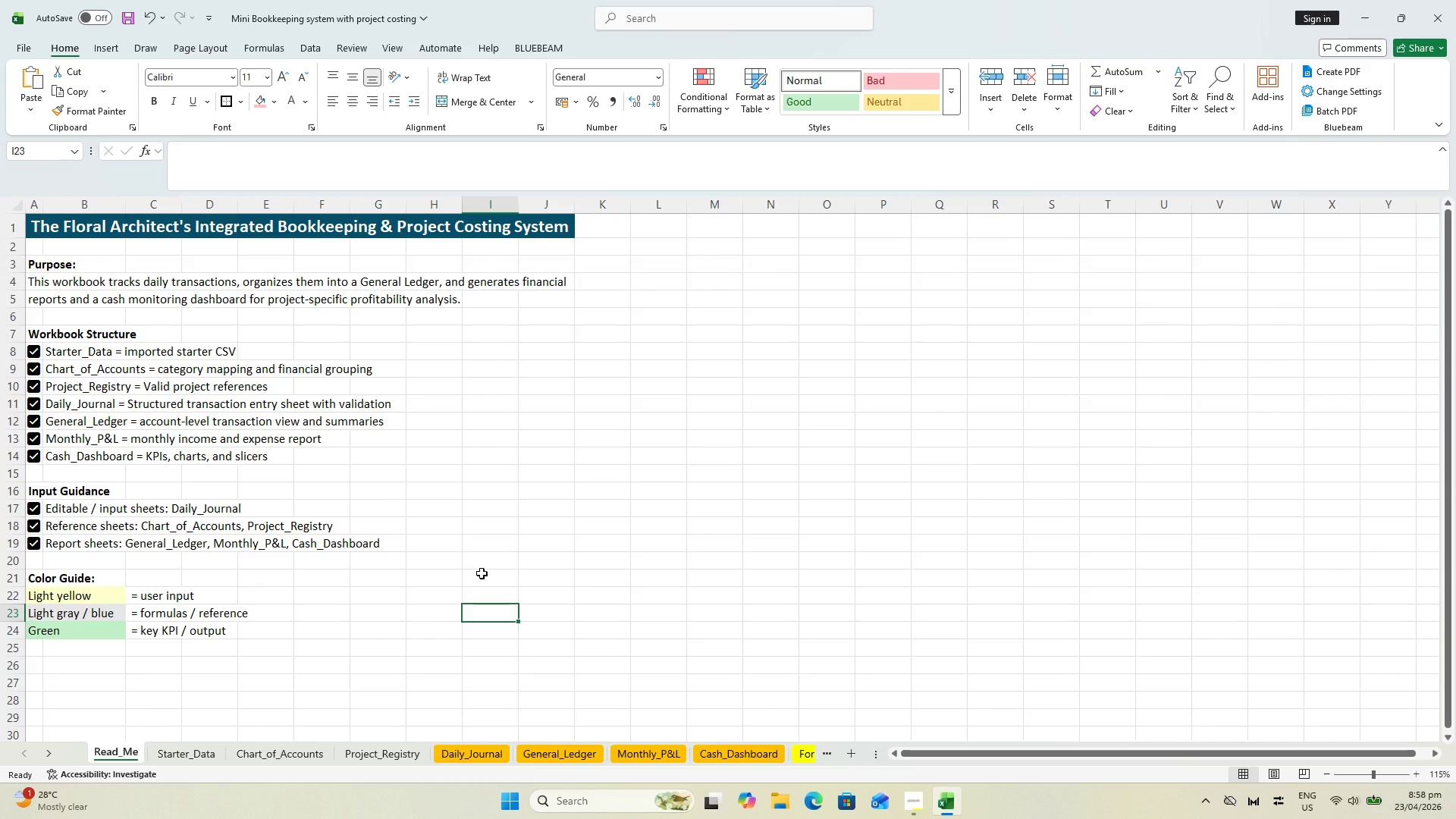 
key(Control+P)
 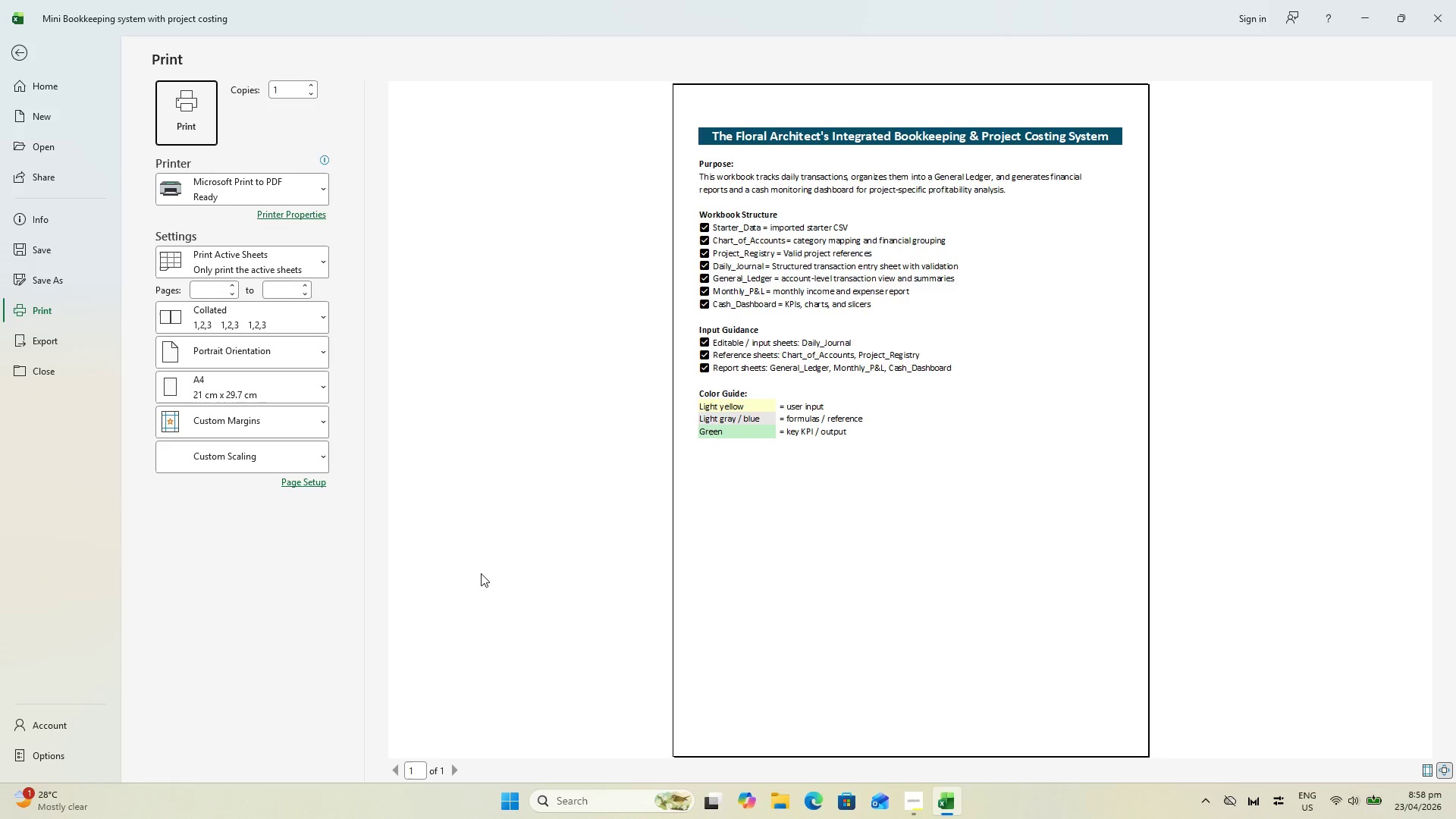 
key(Escape)
 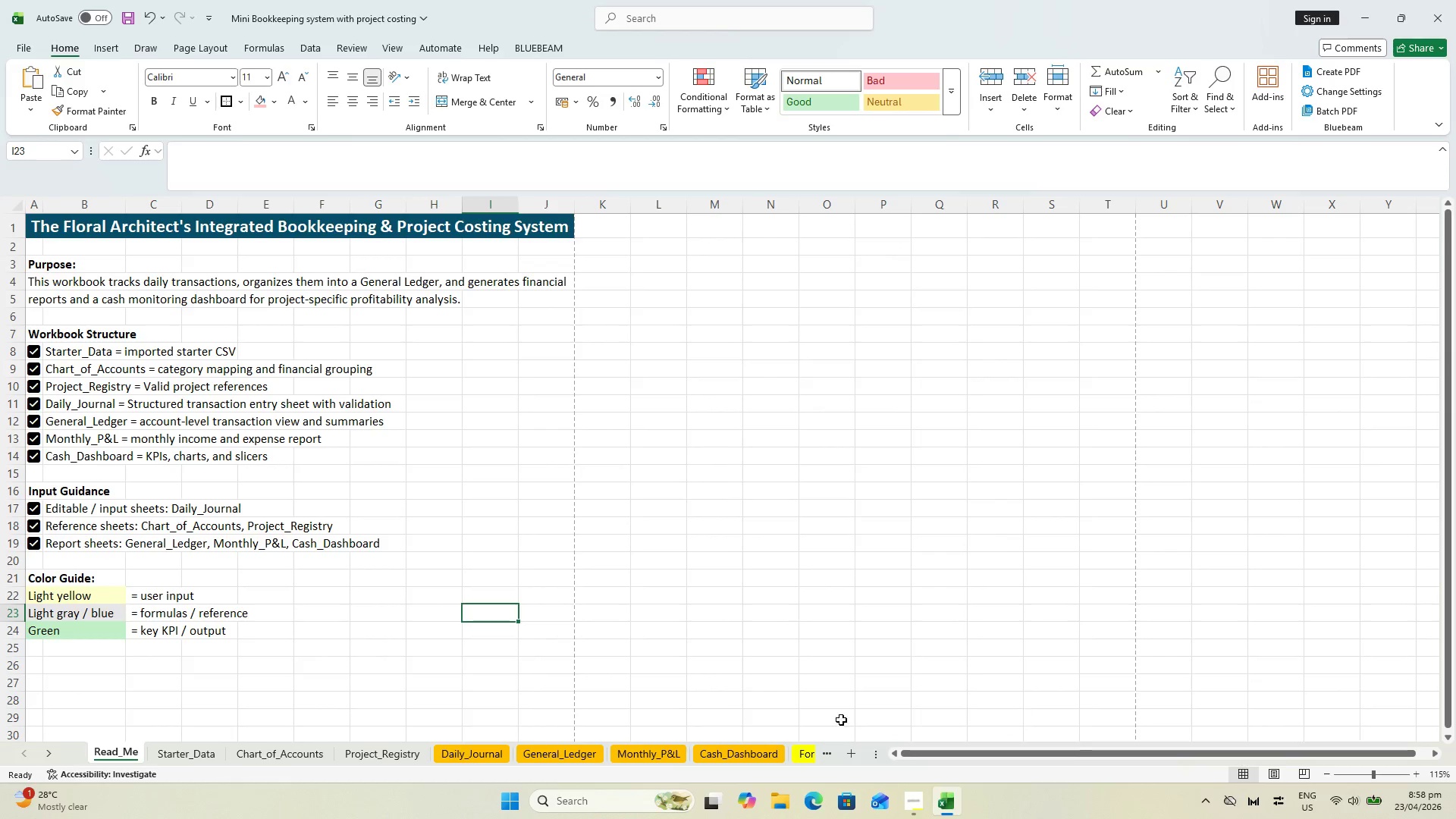 
scroll: coordinate [742, 697], scroll_direction: down, amount: 7.0
 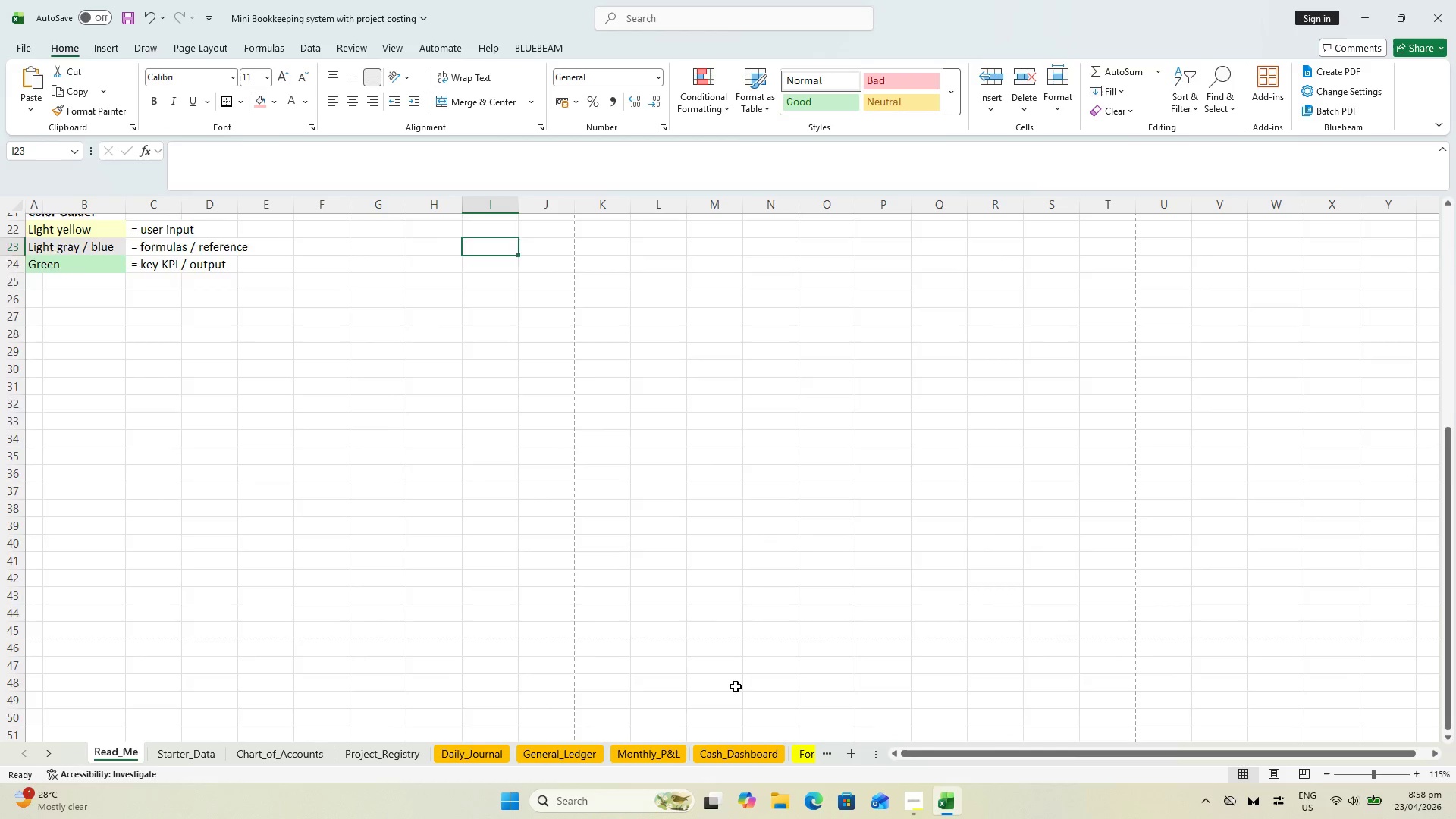 
scroll: coordinate [585, 450], scroll_direction: up, amount: 11.0
 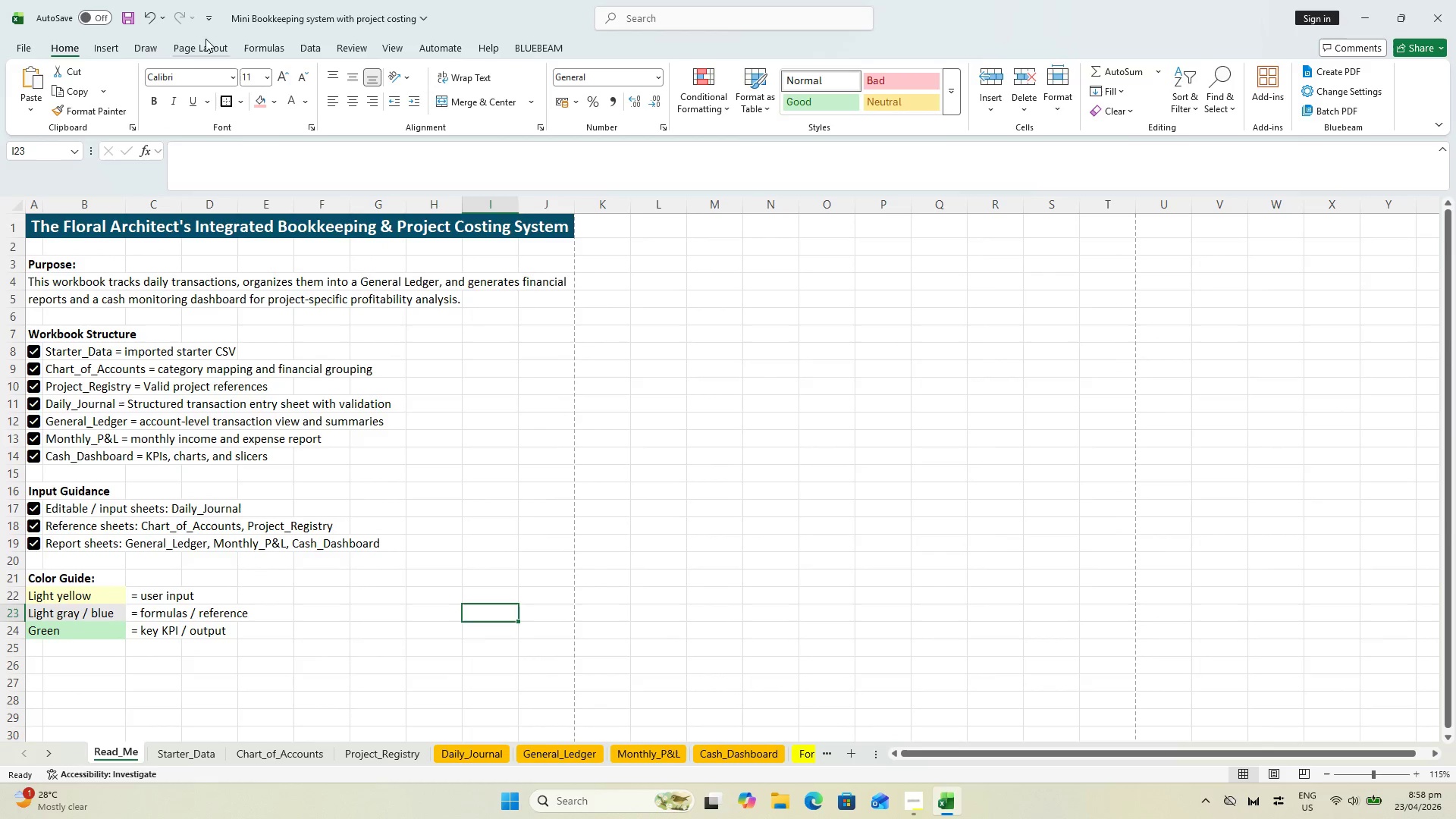 
mouse_move([198, 63])
 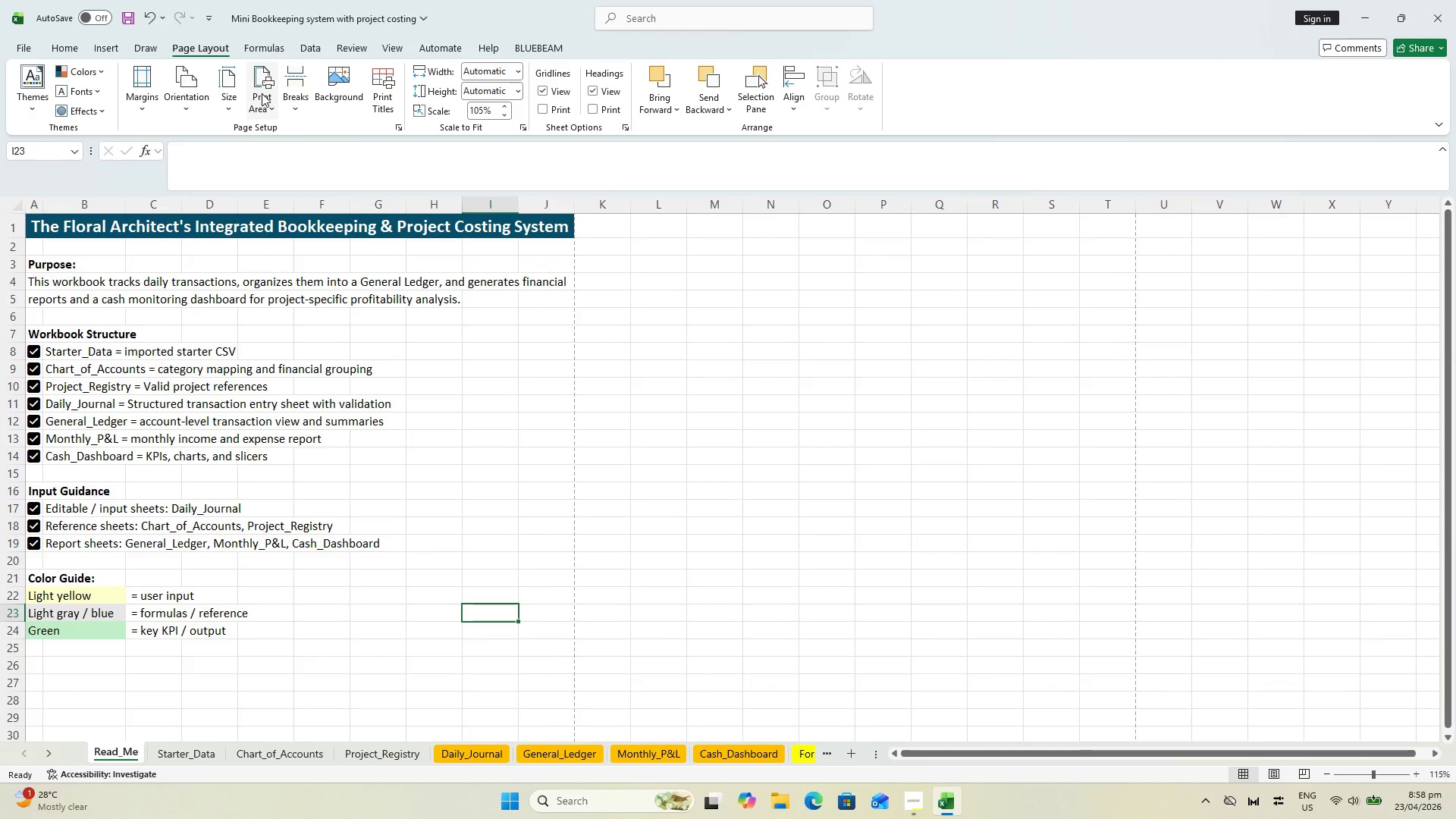 
left_click([262, 93])
 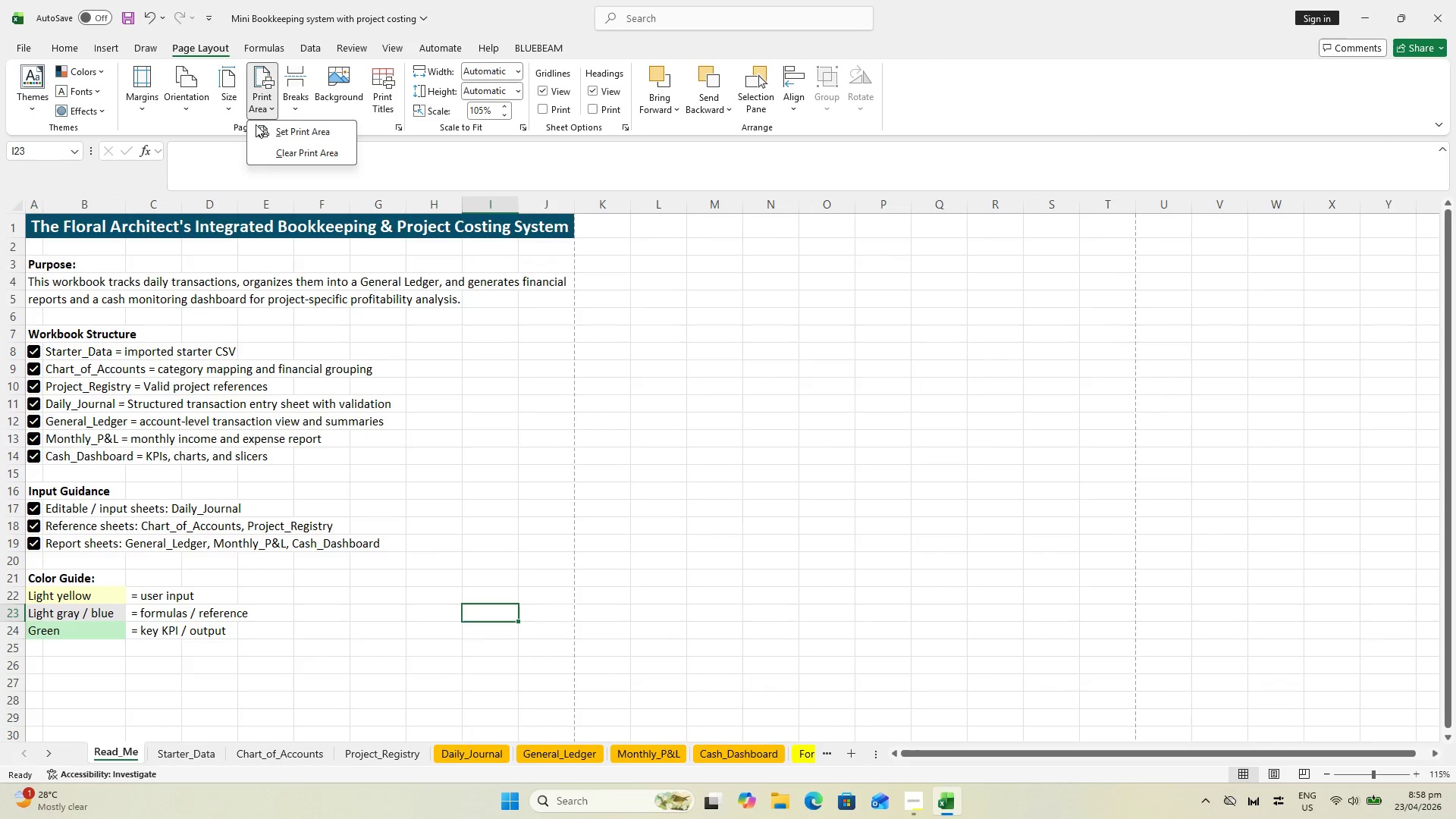 
key(Escape)
 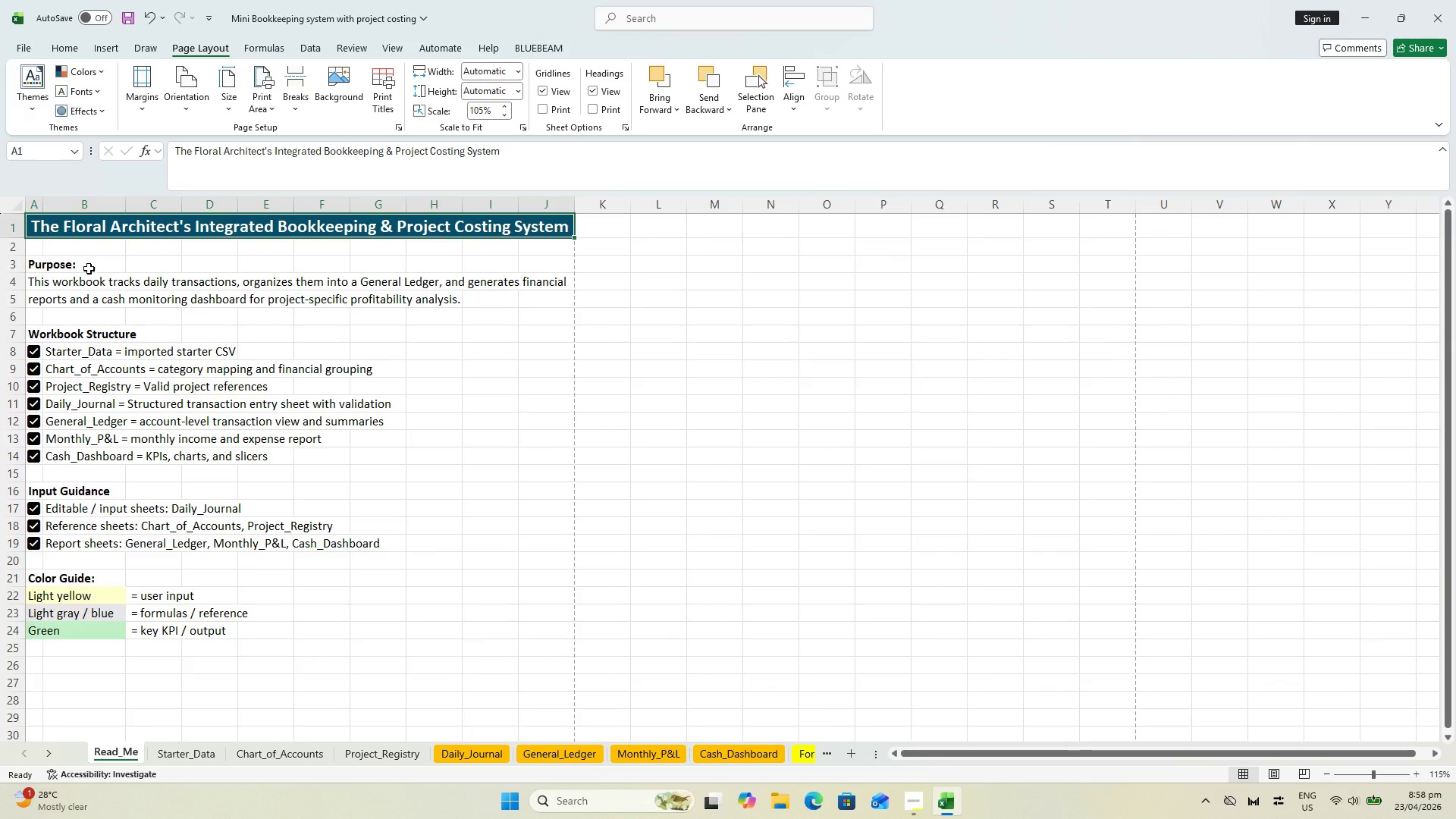 
hold_key(key=ShiftLeft, duration=0.81)
 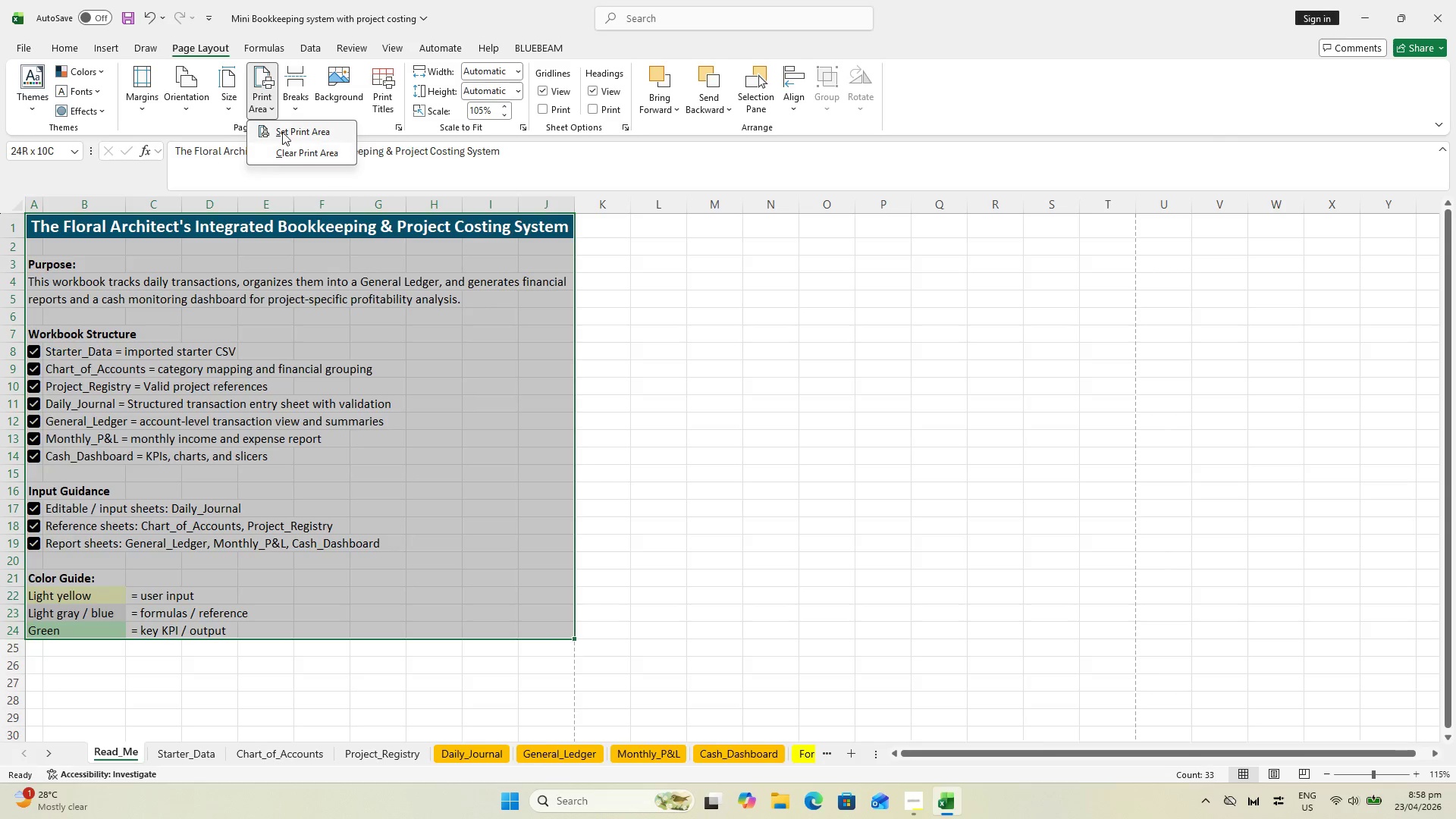 
key(Control+P)
 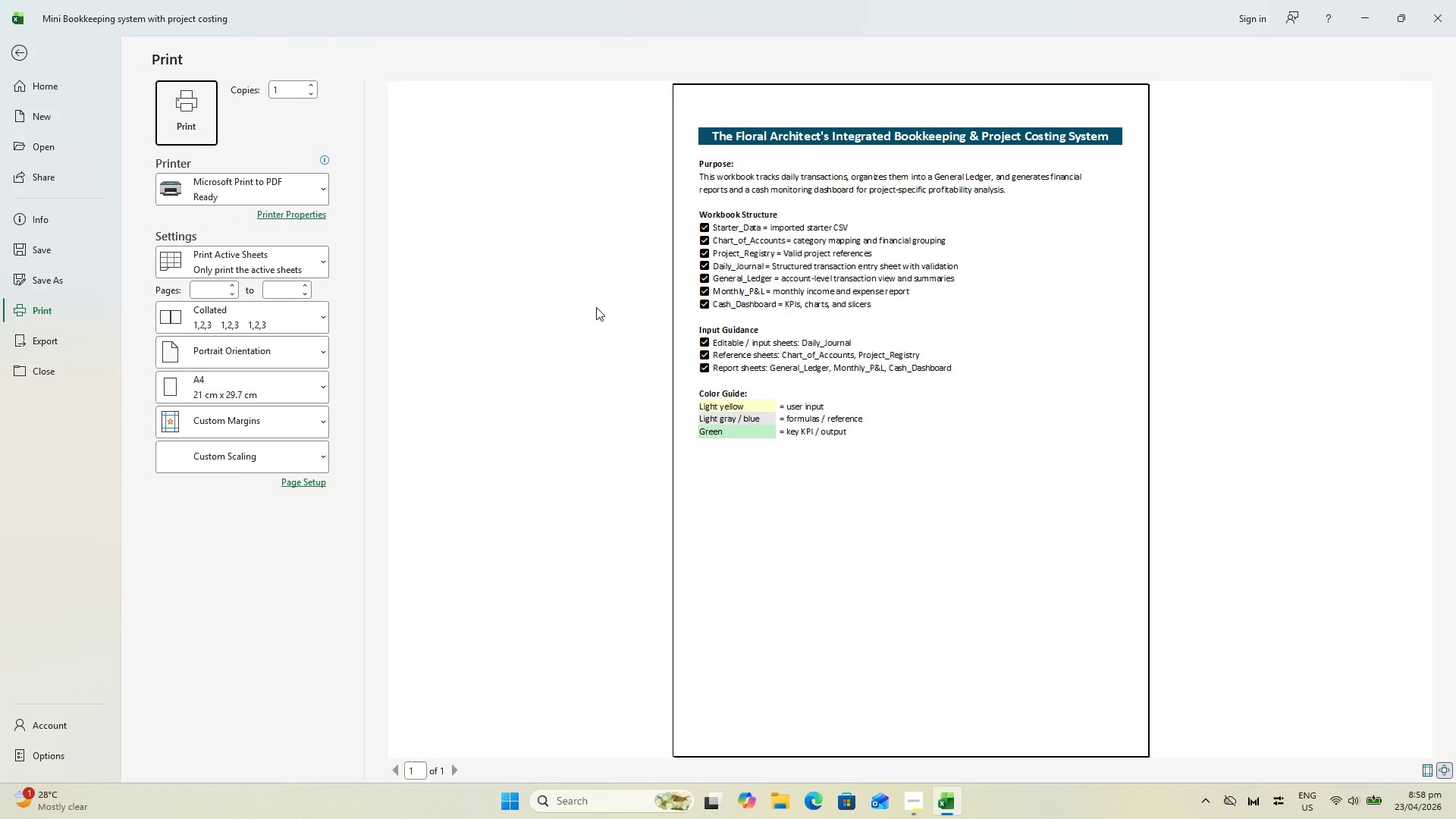 
key(Escape)
 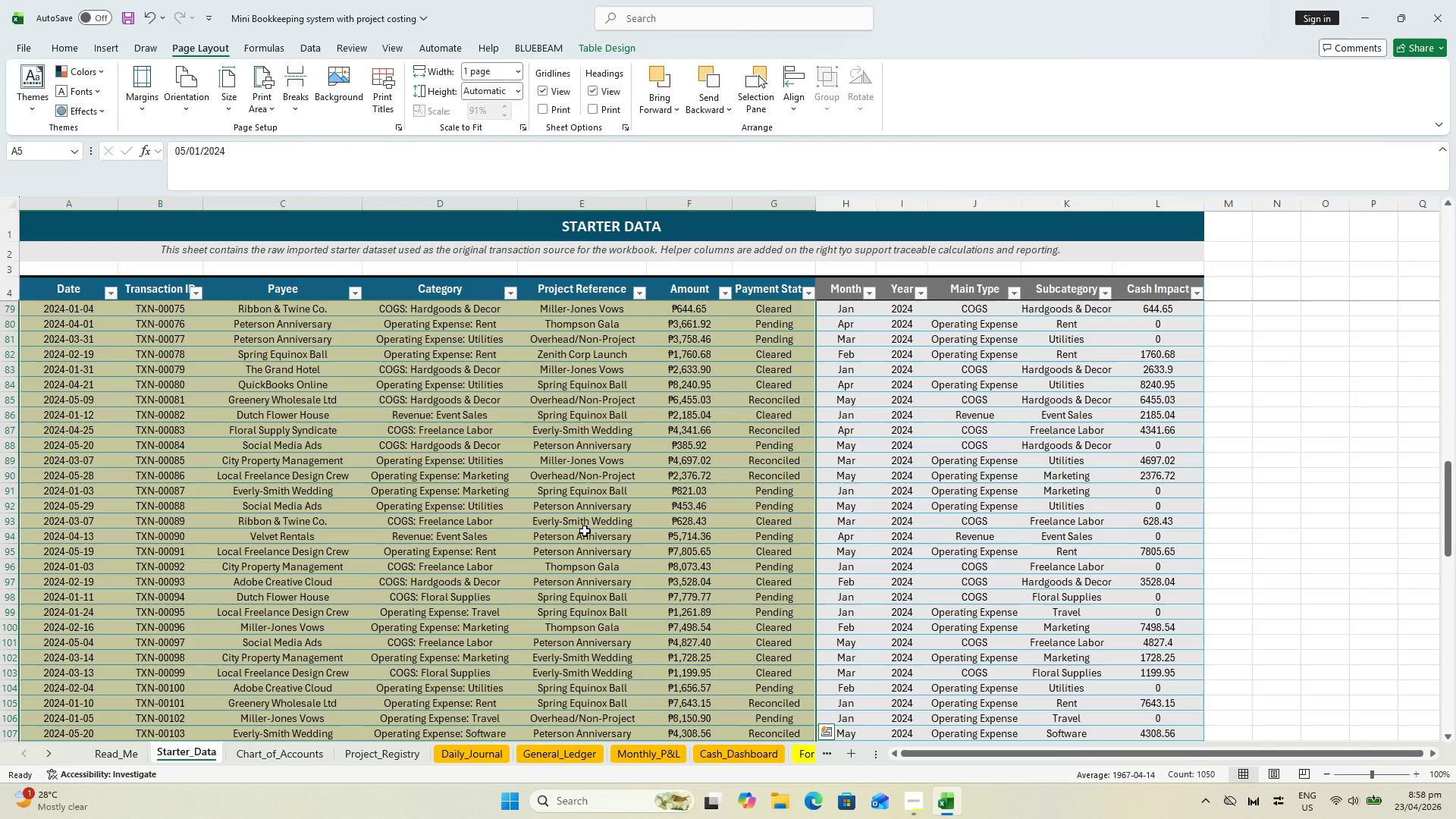 
key(Escape)
 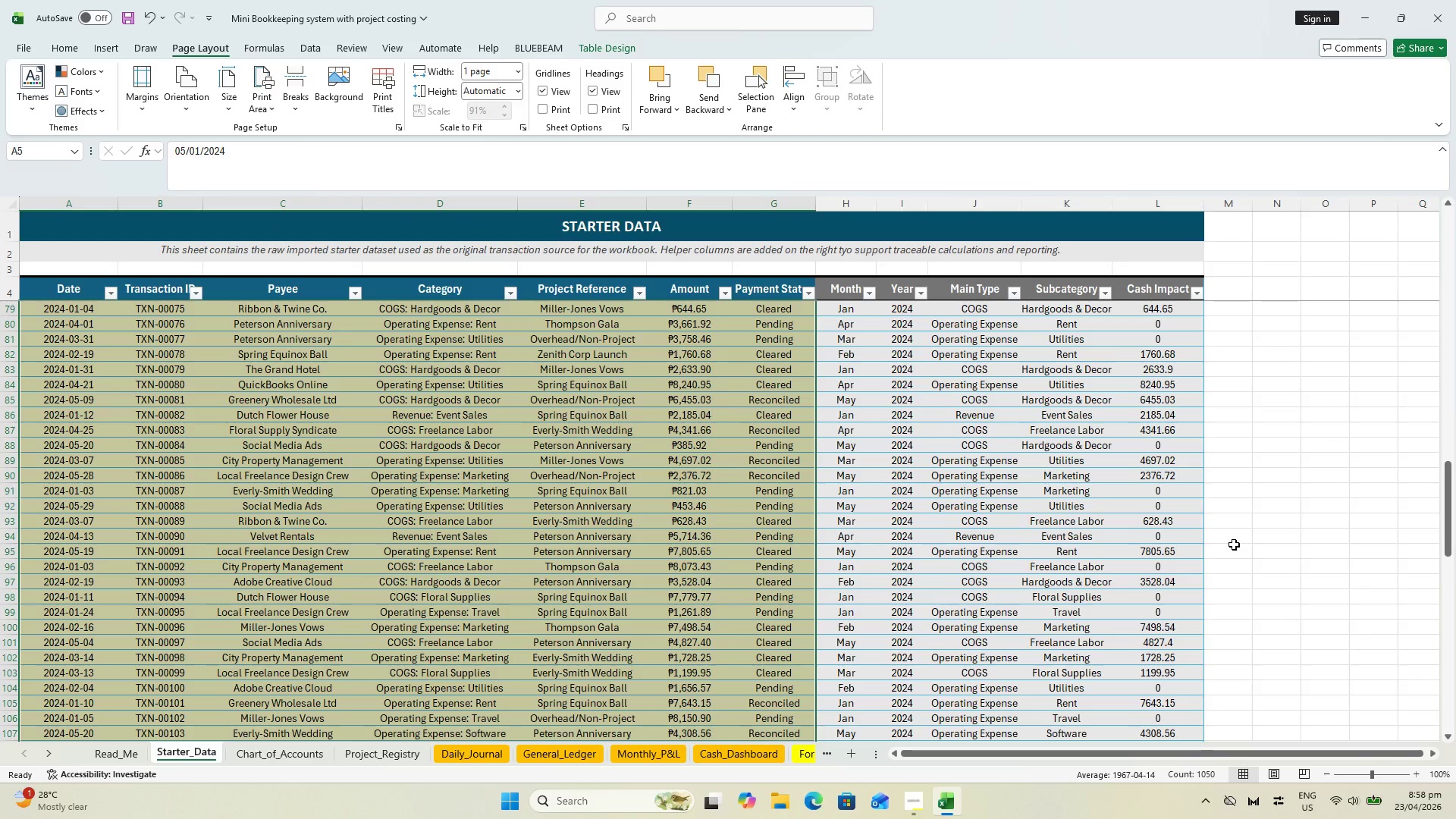 
key(Control+P)
 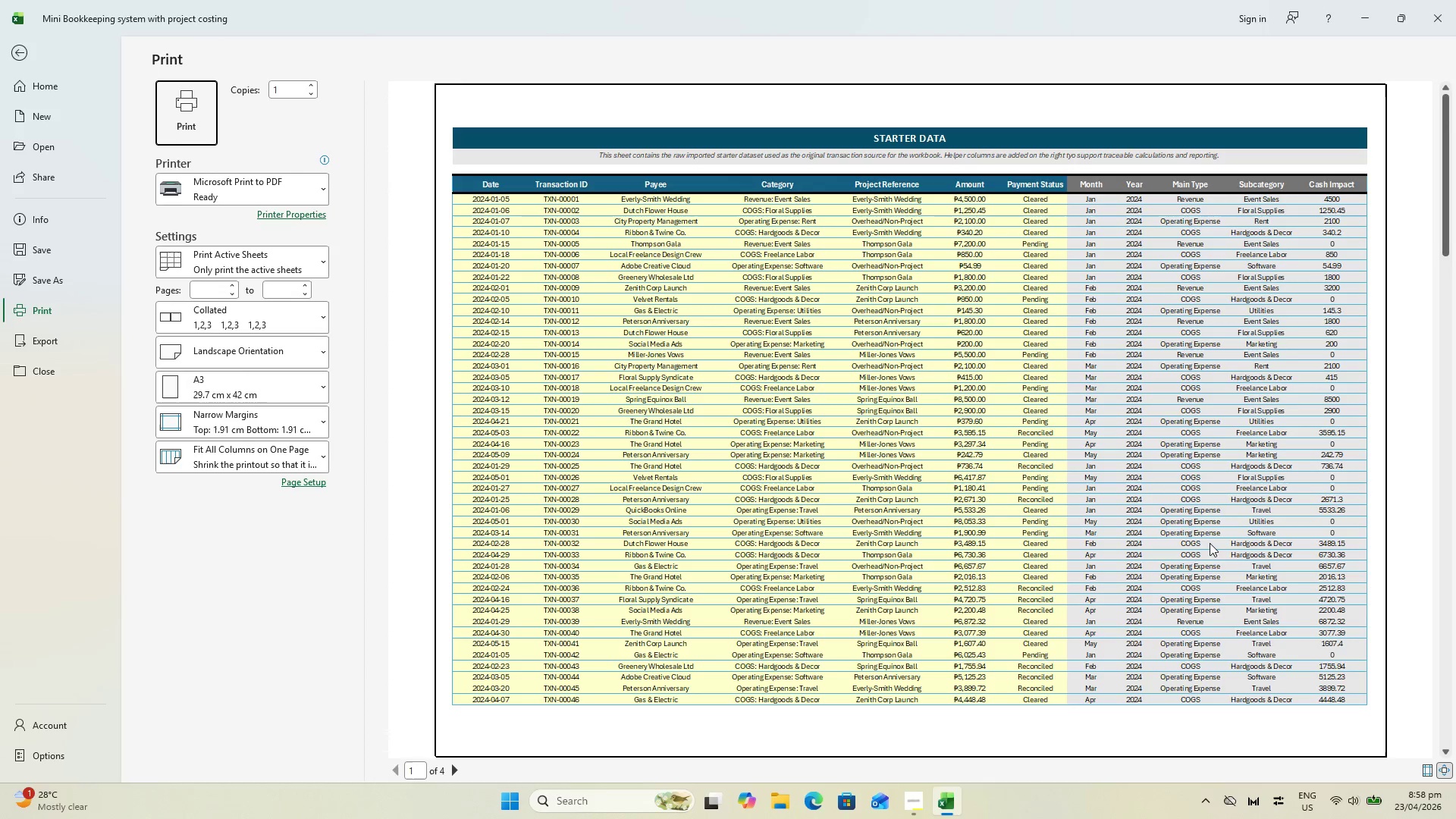 
key(Escape)
 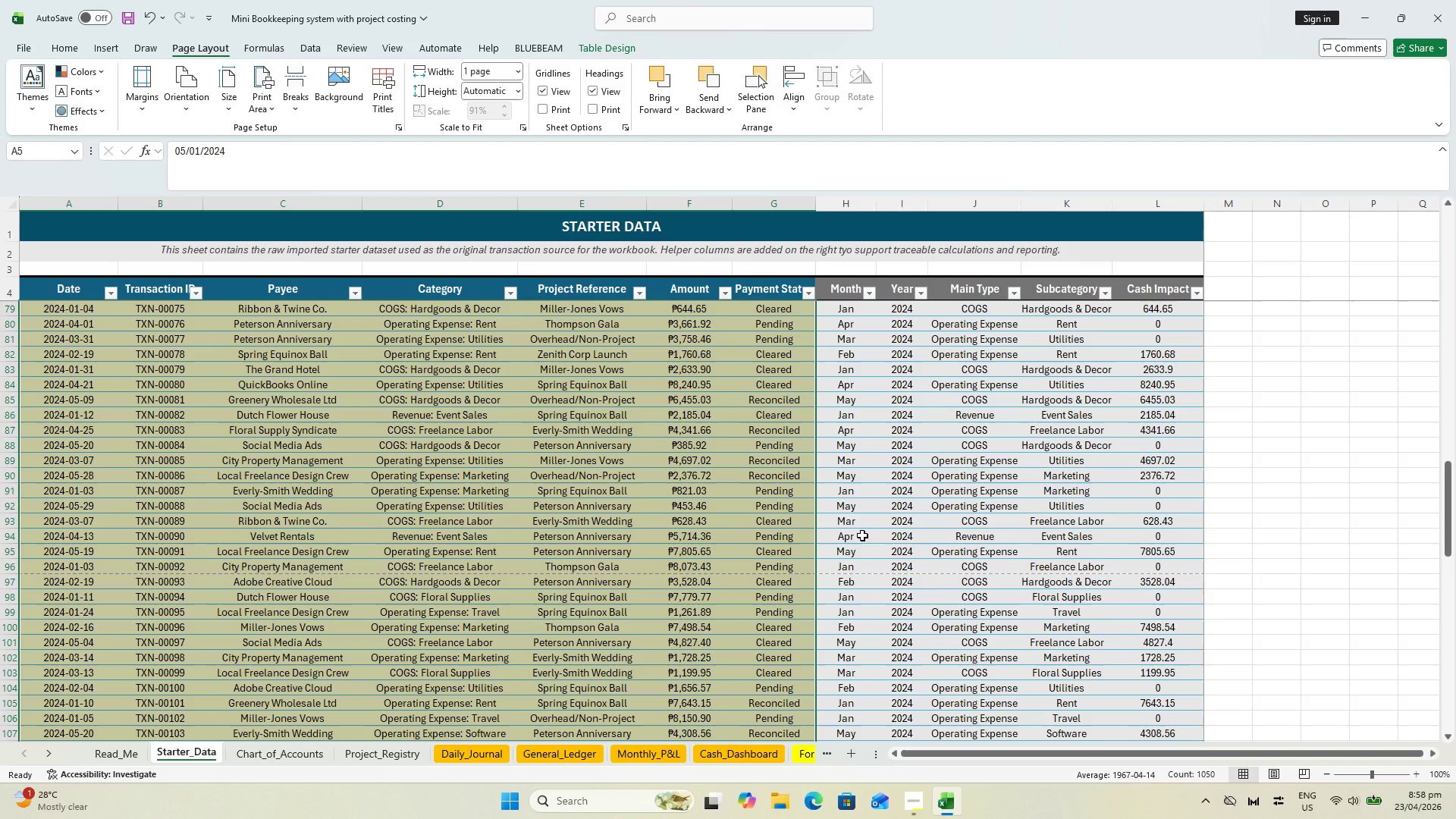 
key(Control+P)
 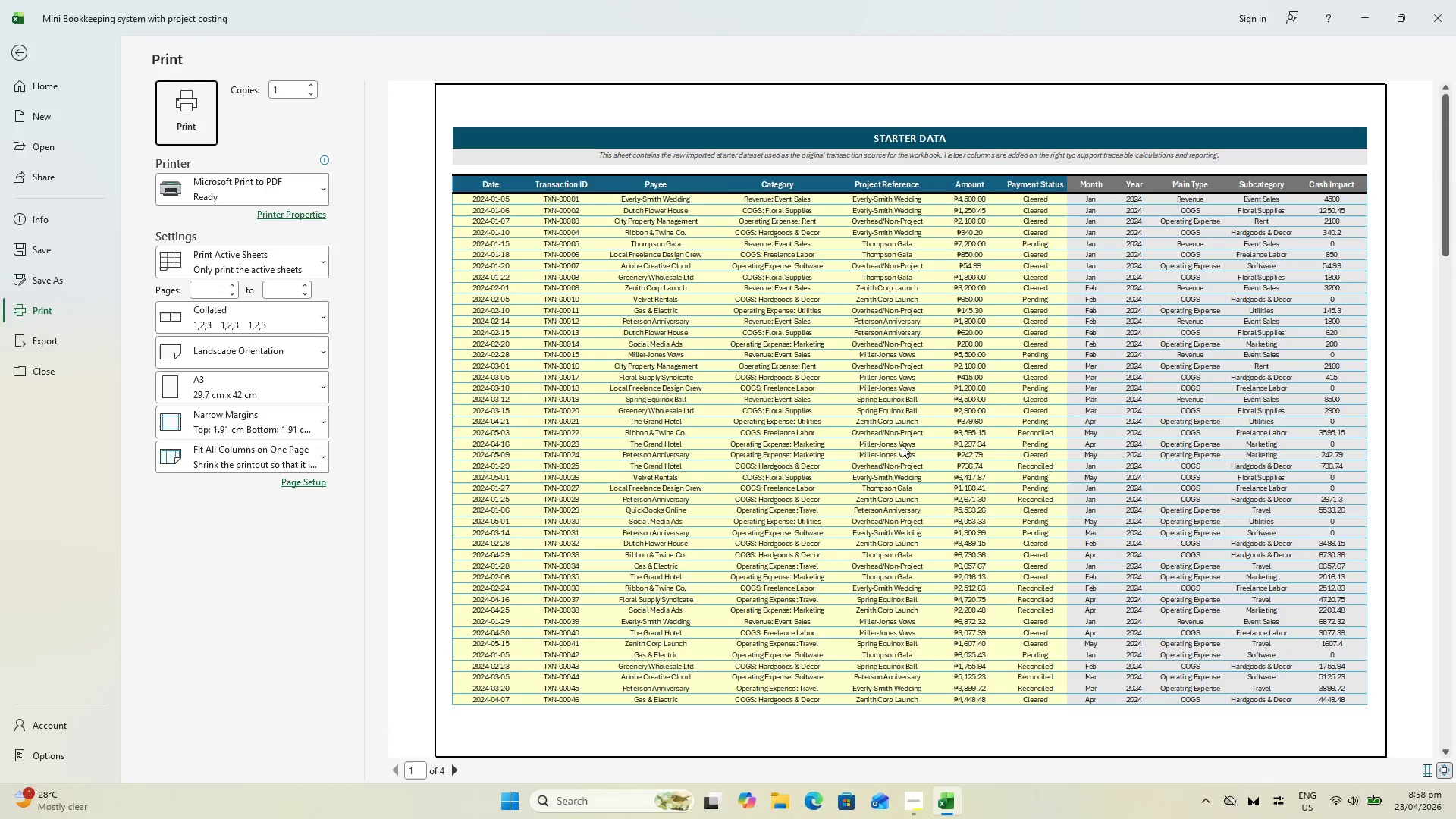 
scroll: coordinate [919, 410], scroll_direction: down, amount: 12.0
 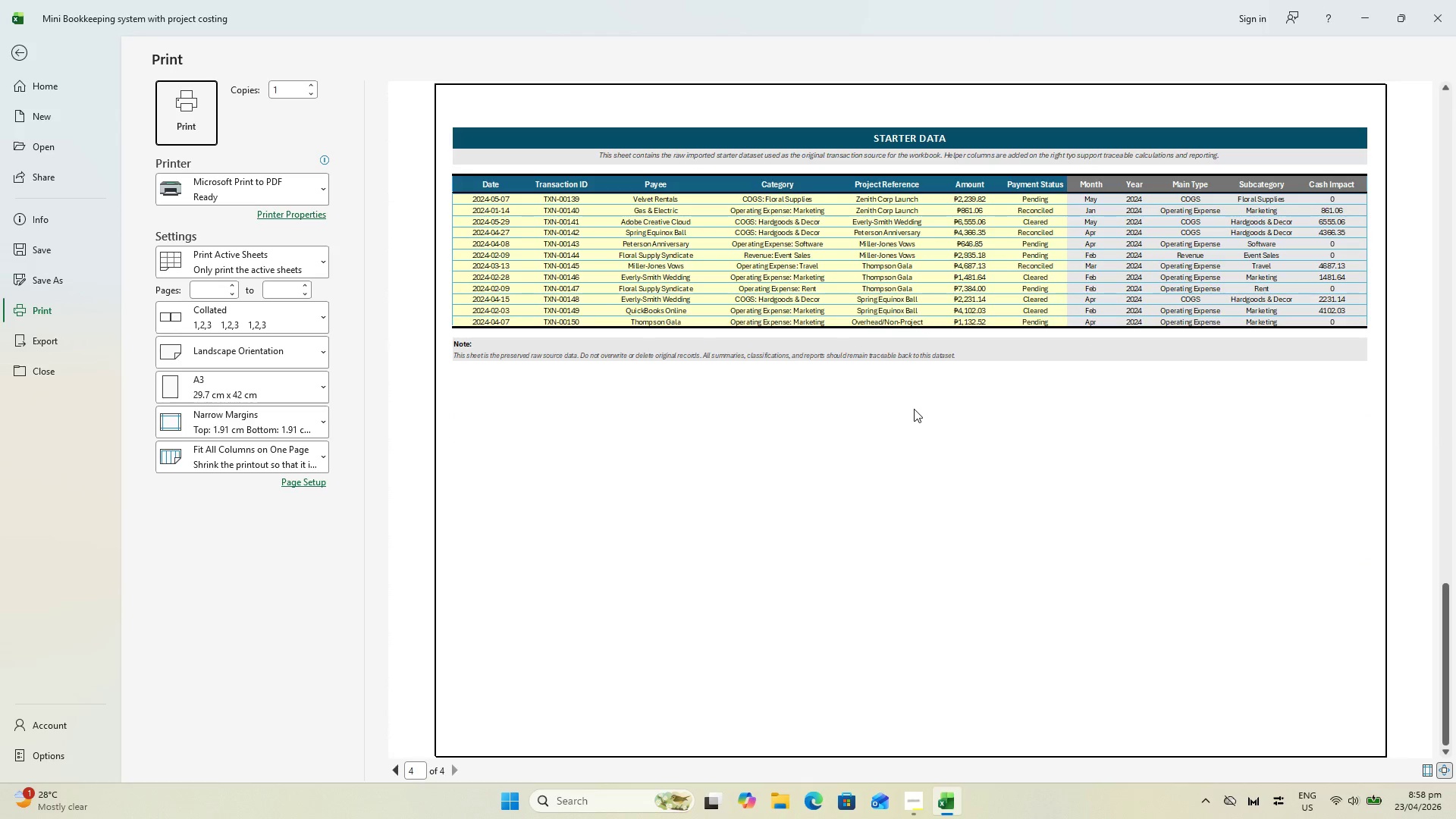 
key(Escape)
 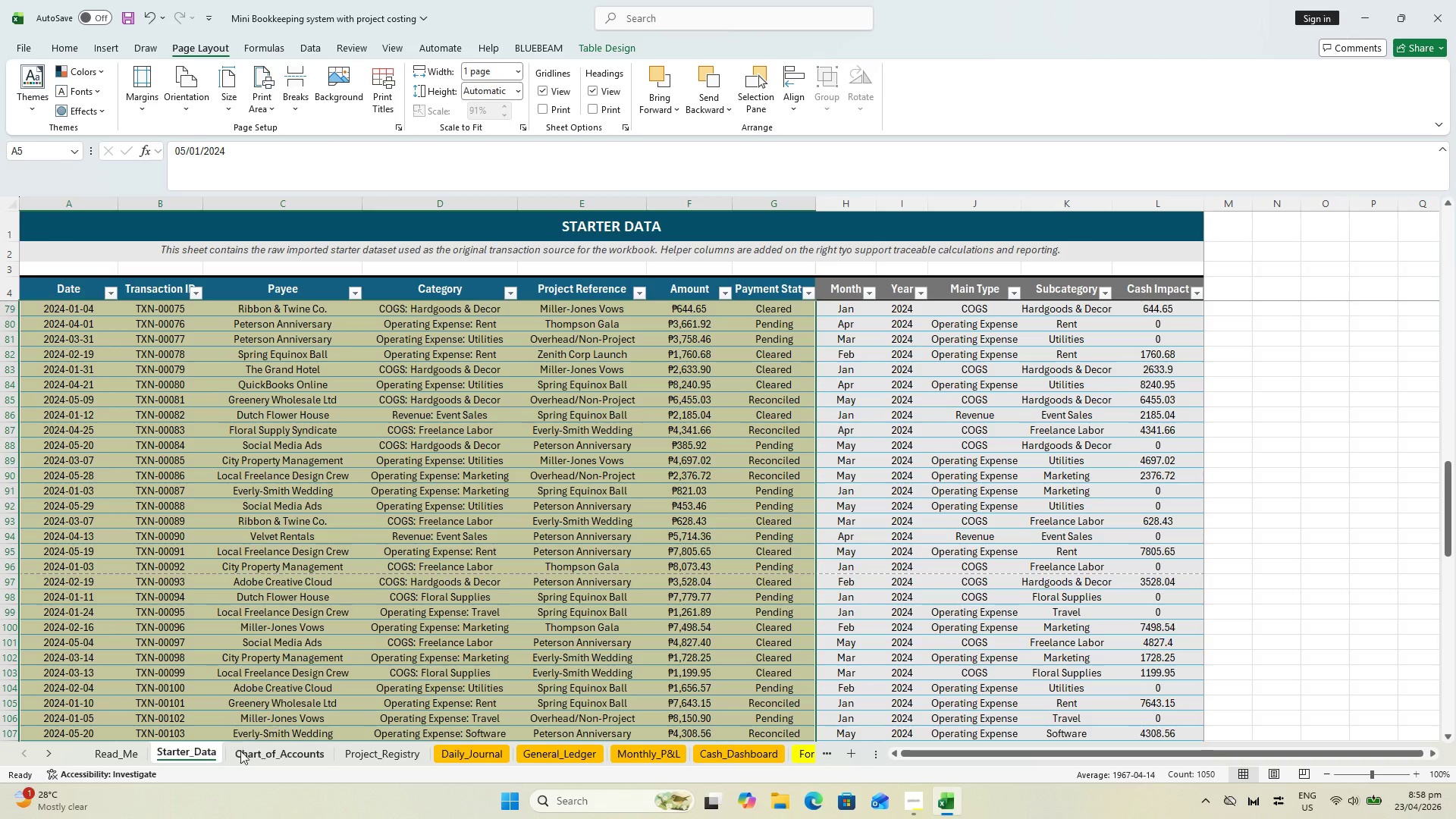 
left_click([240, 762])
 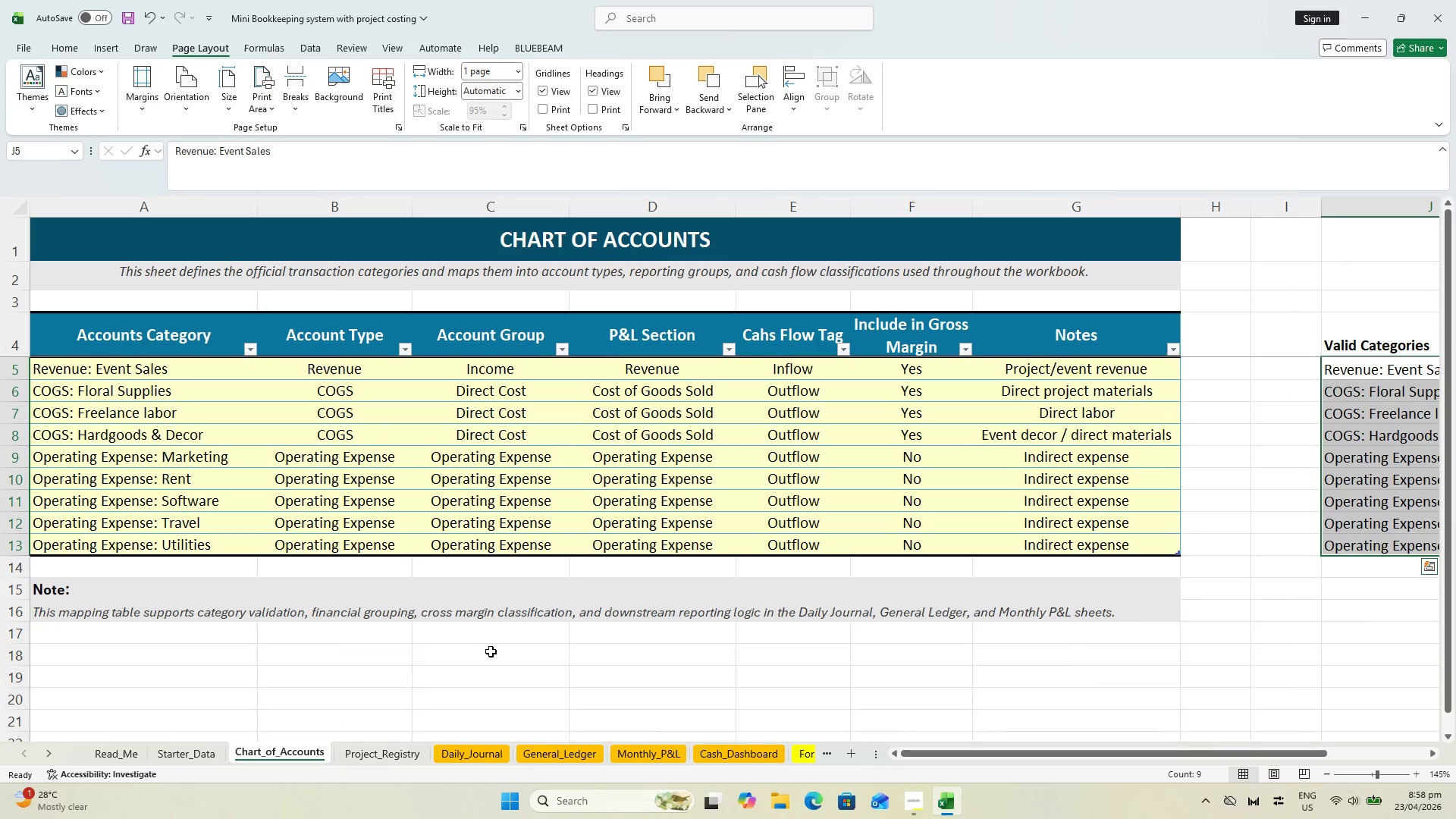 
key(Control+P)
 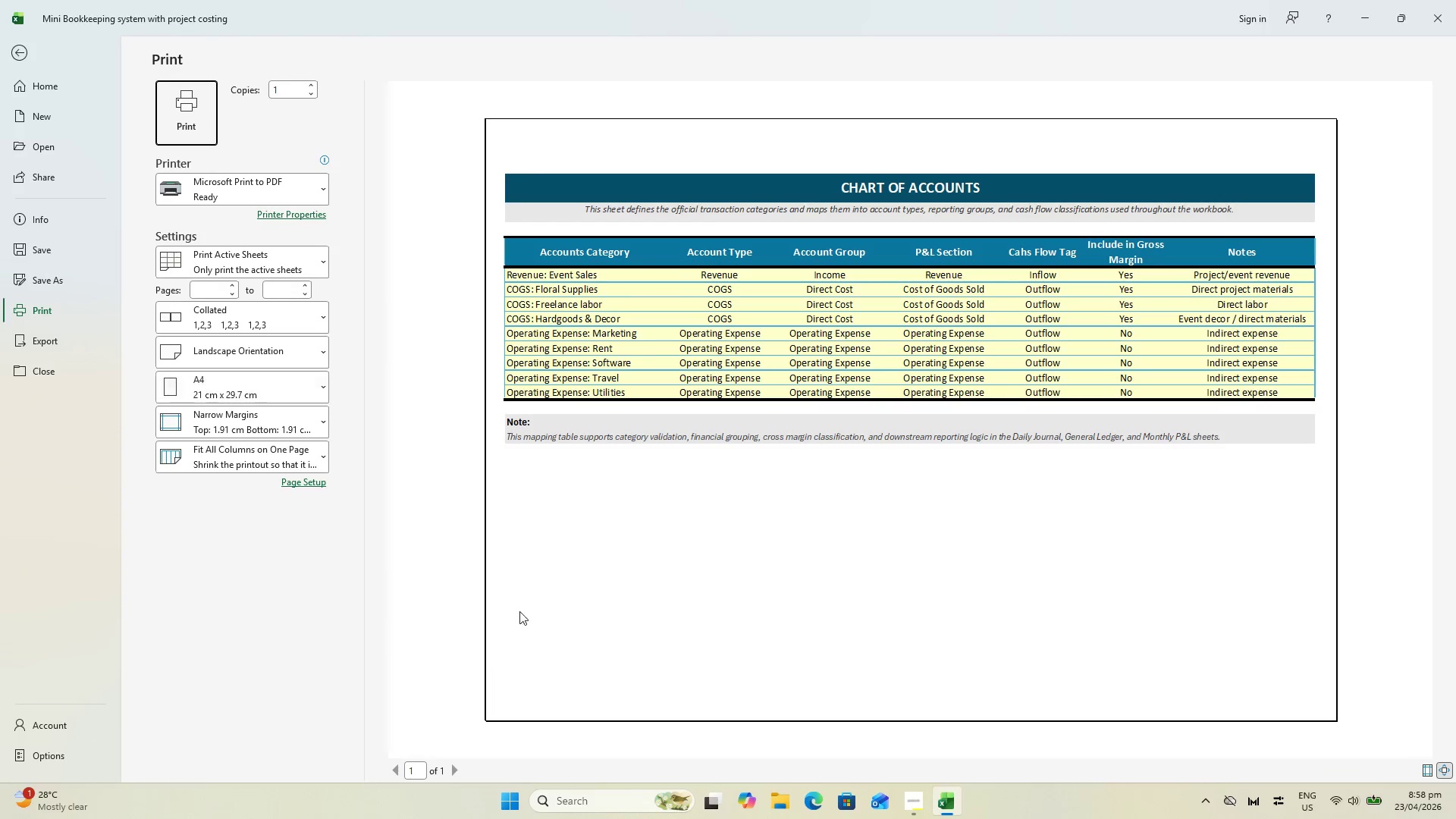 
key(Escape)
 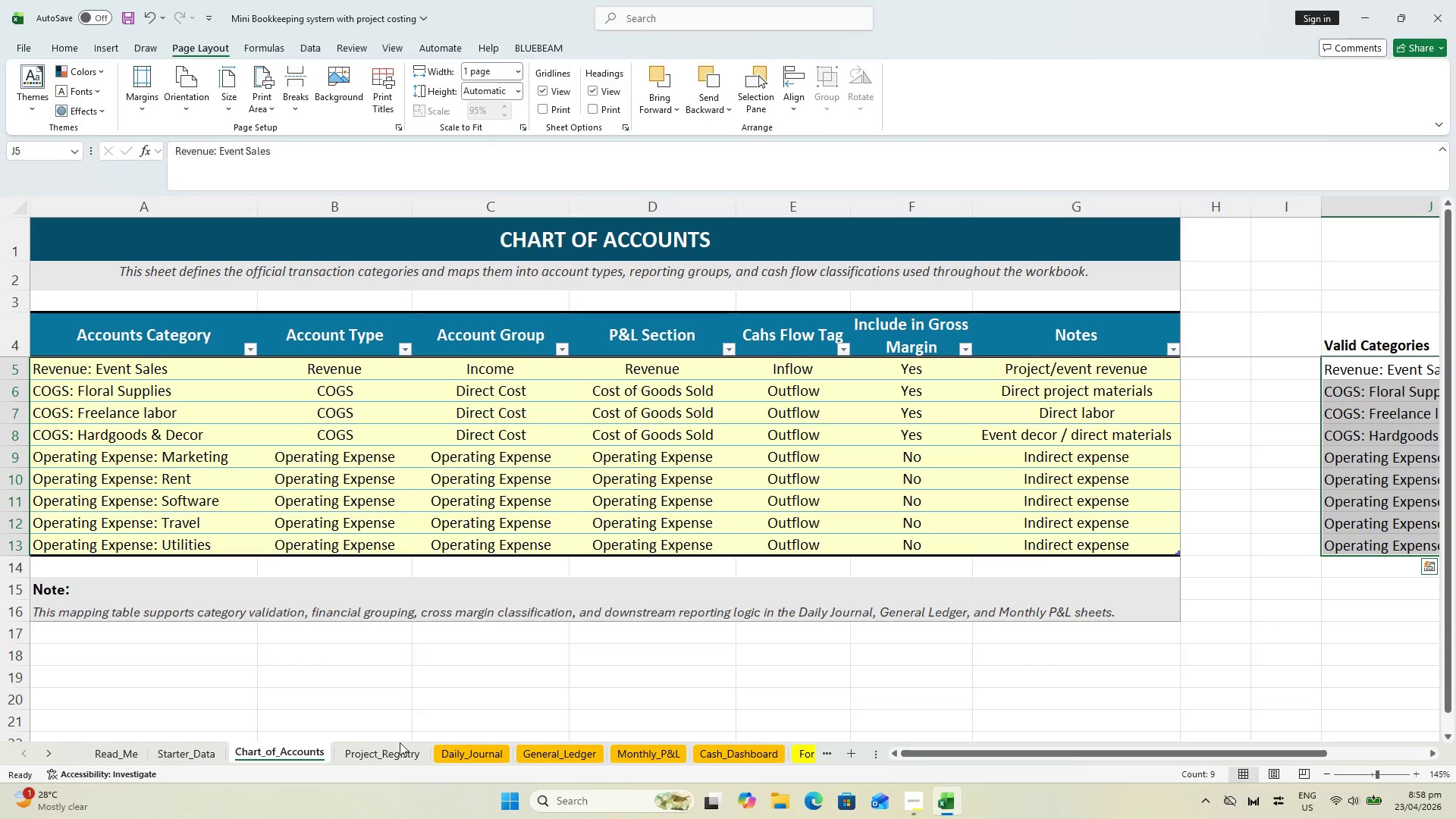 
left_click([396, 747])
 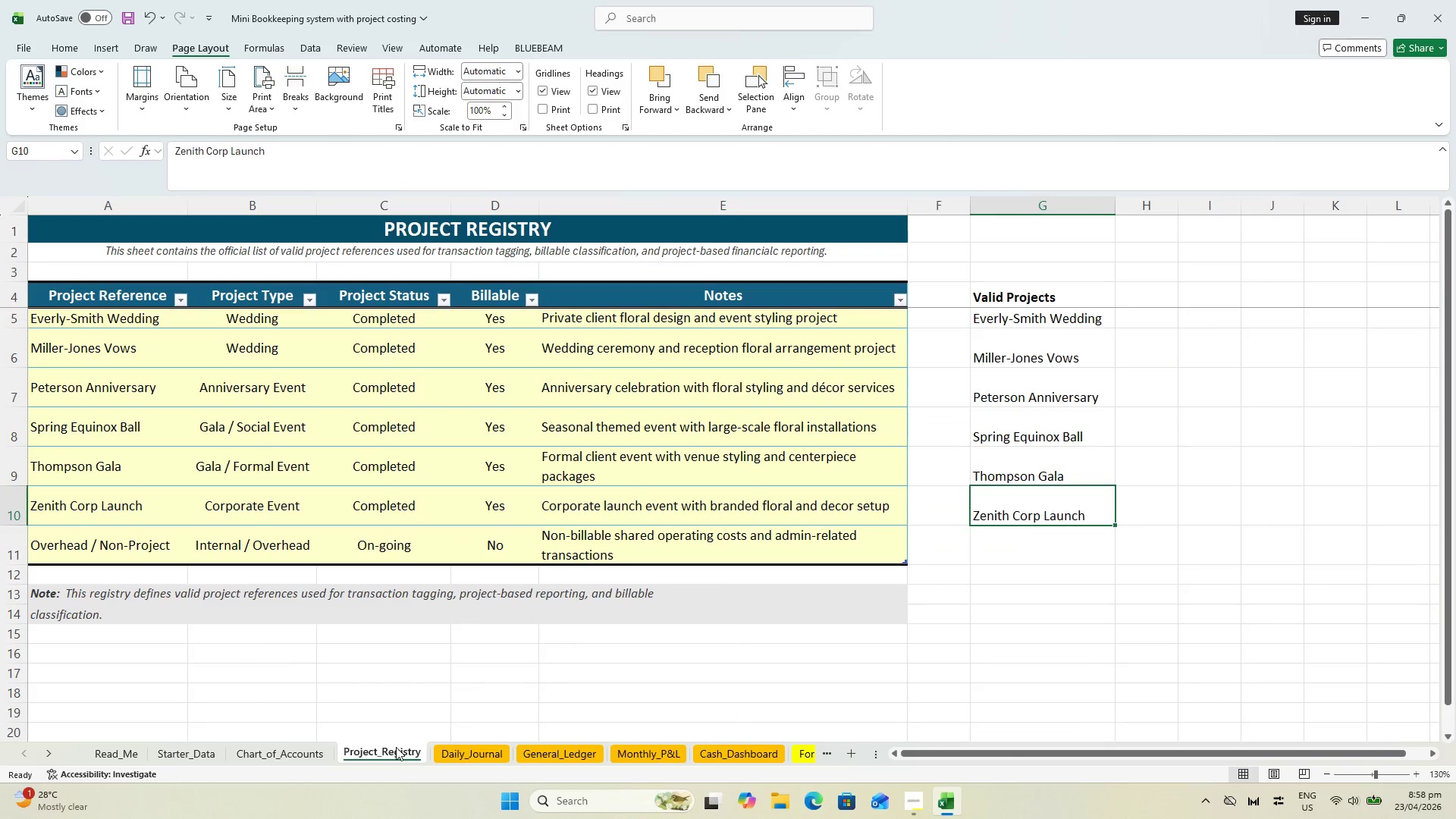 
key(Control+P)
 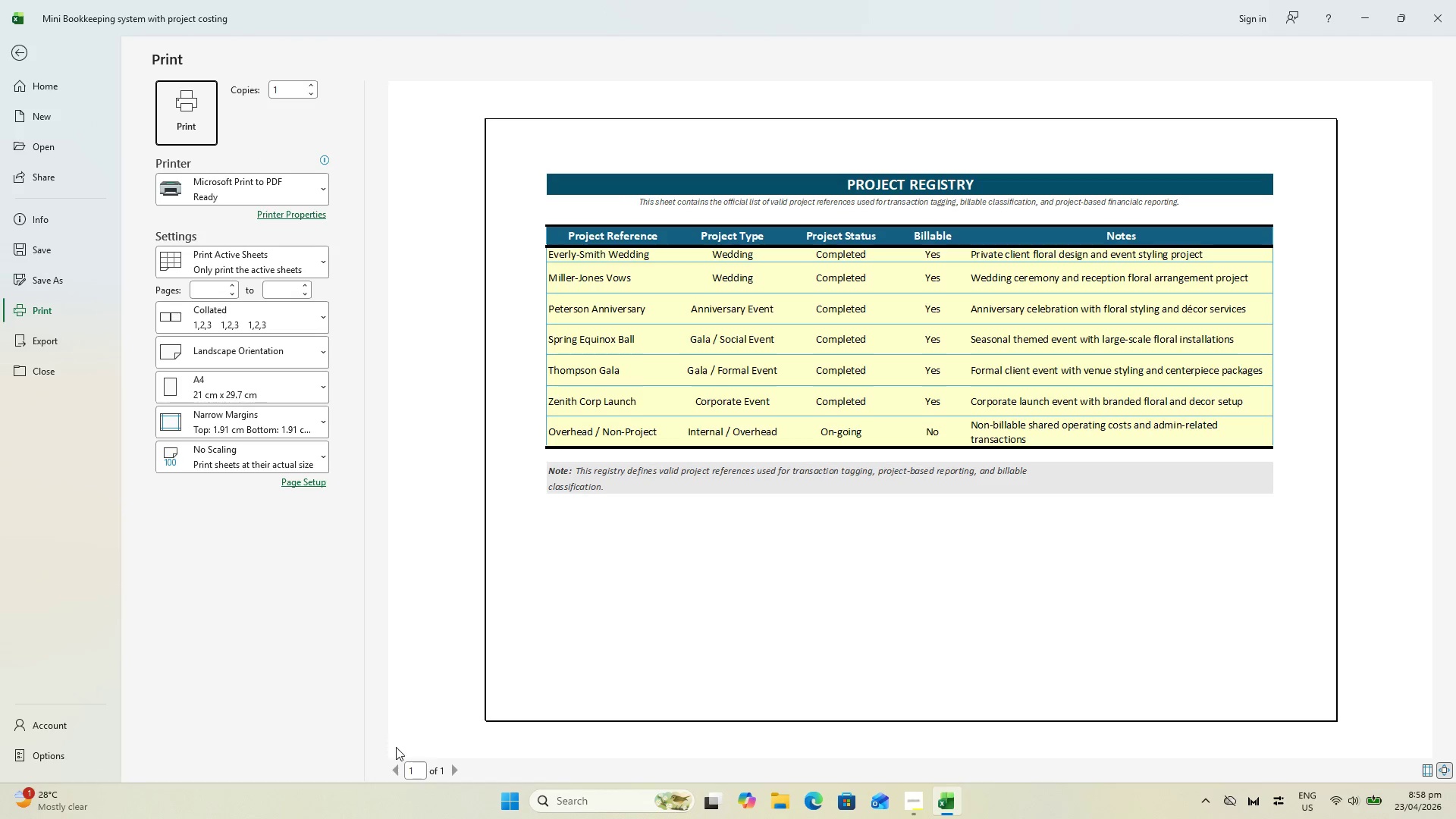 
key(Escape)
 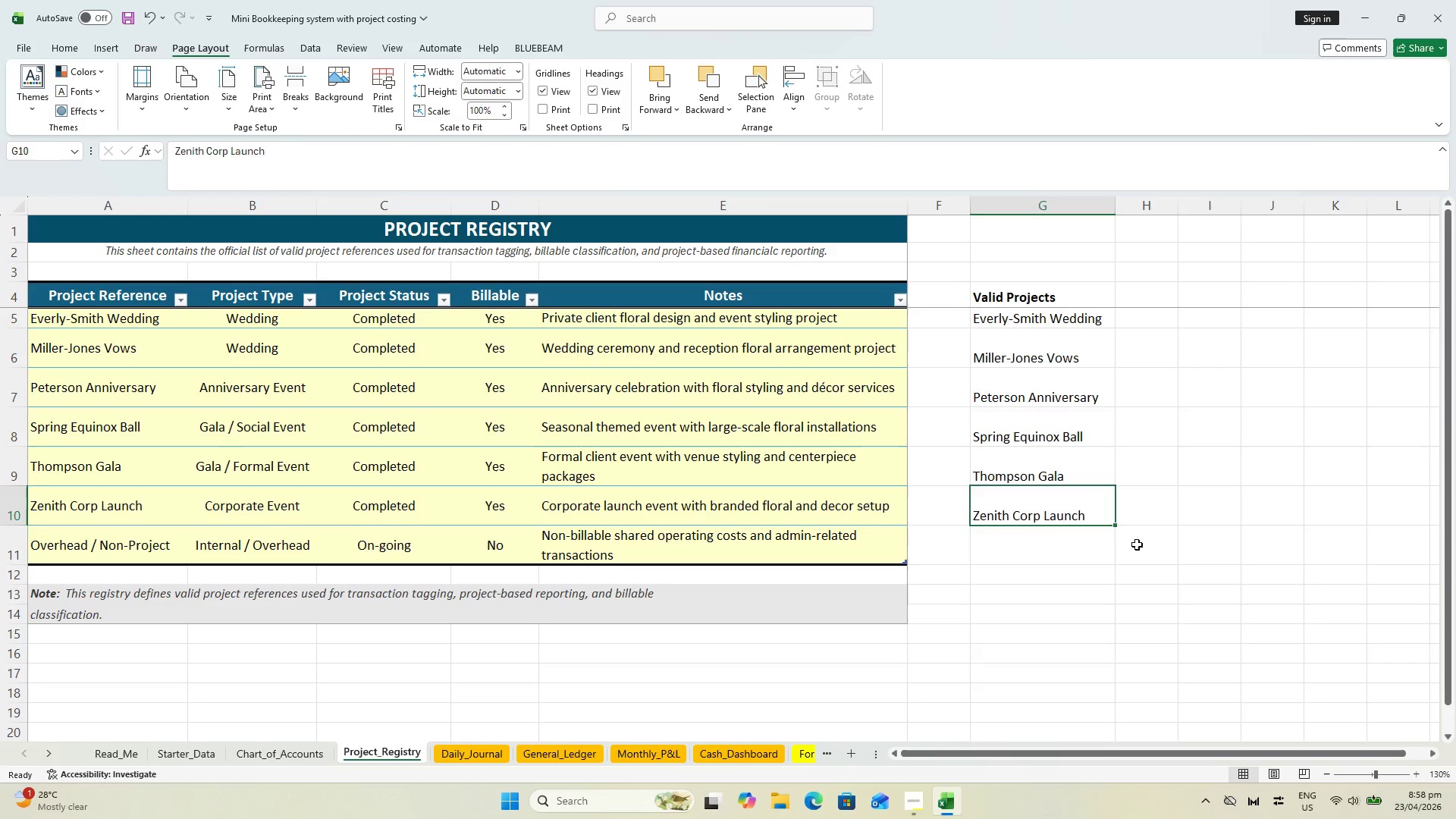 
left_click([1200, 533])
 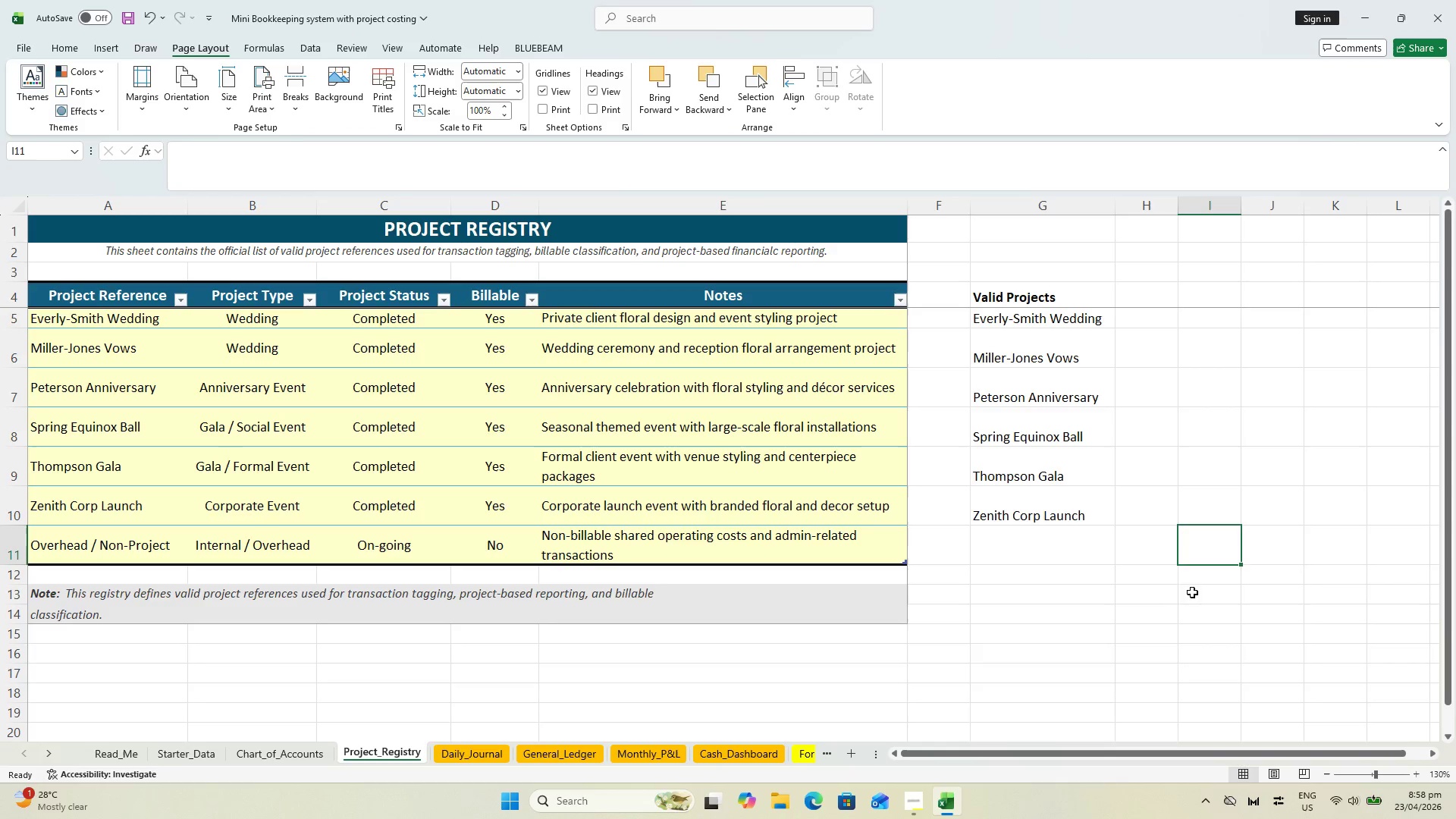 
key(Control+ControlLeft)
 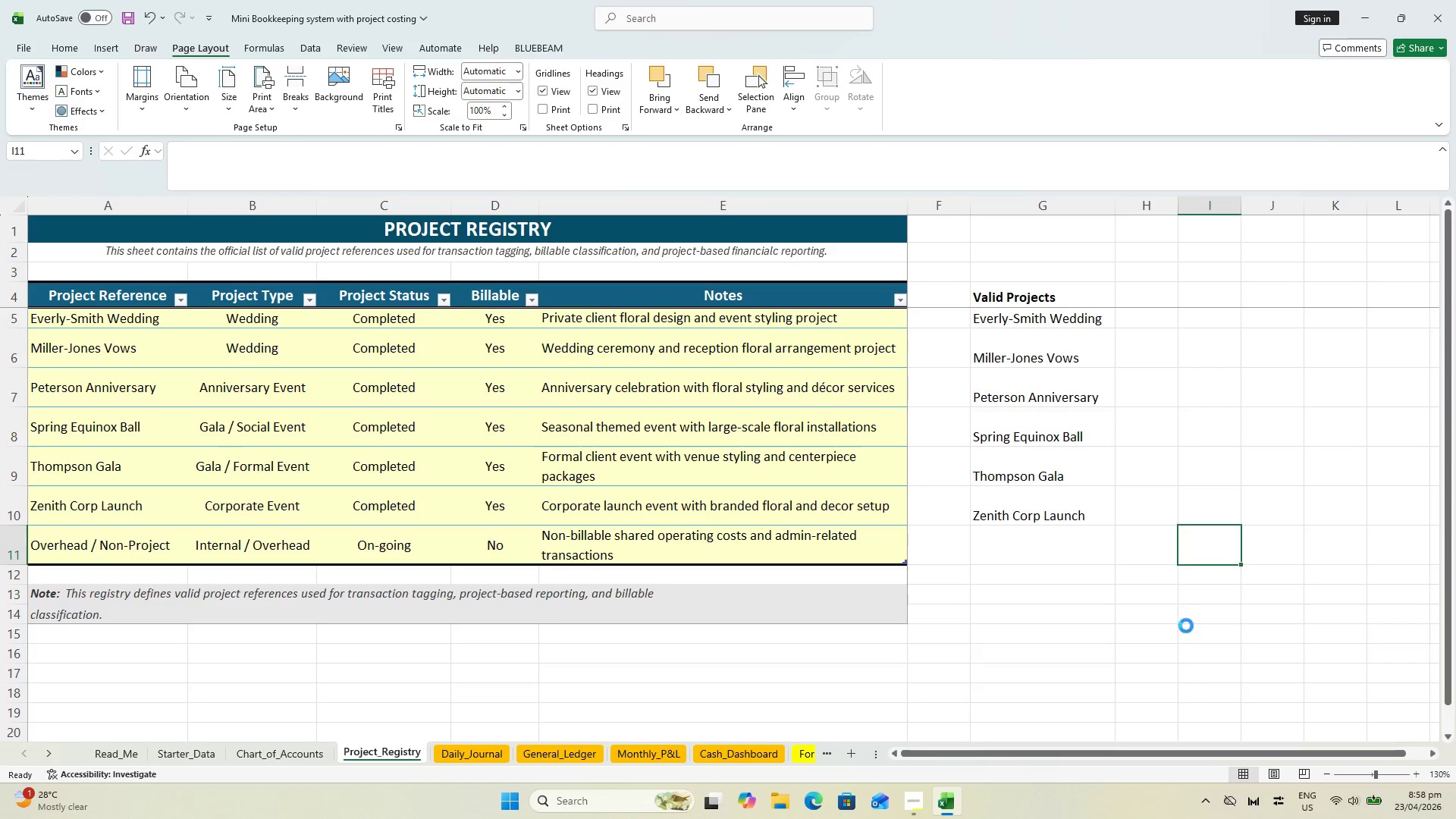 
key(Control+S)
 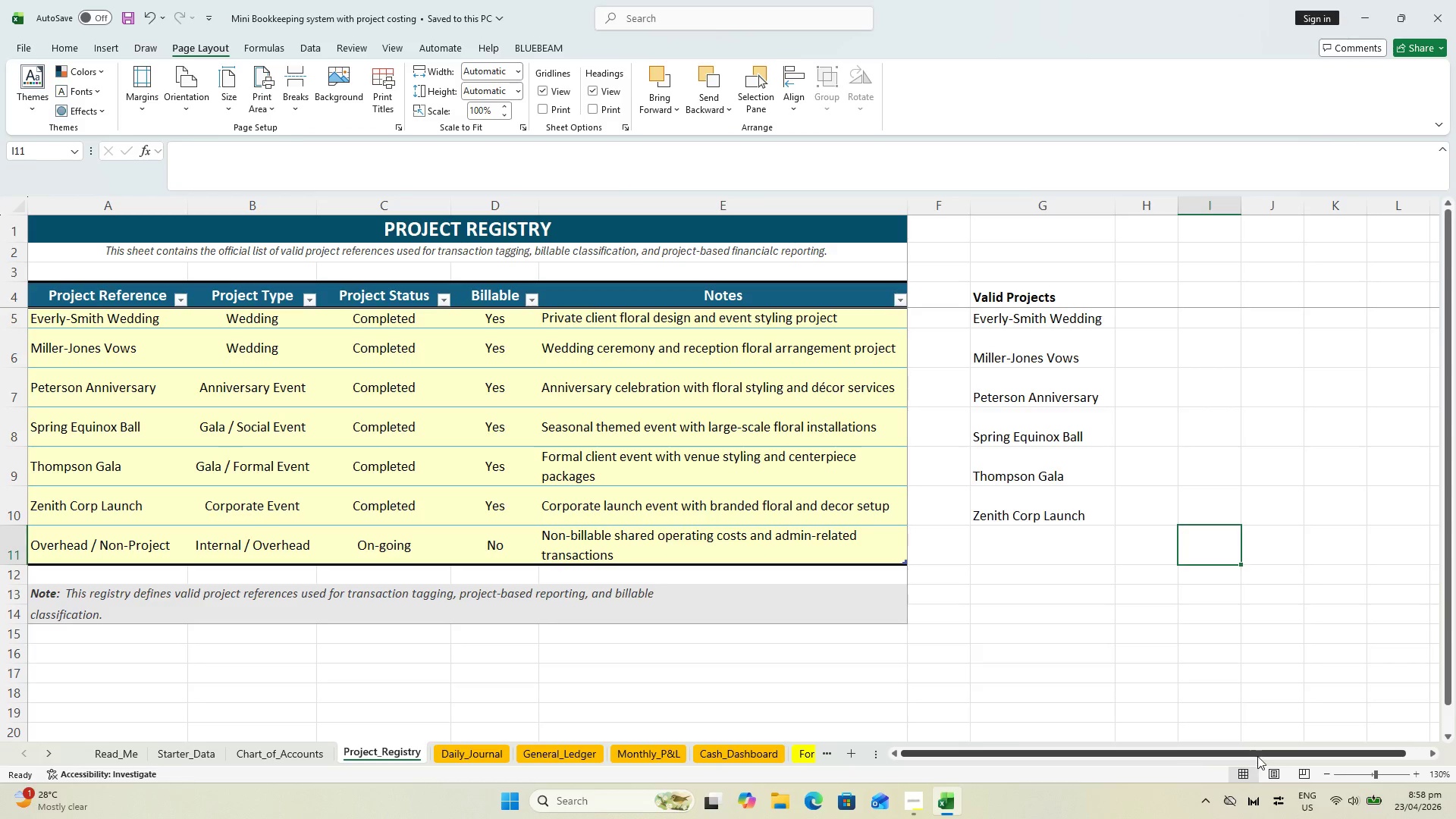 
left_click([1309, 770])
 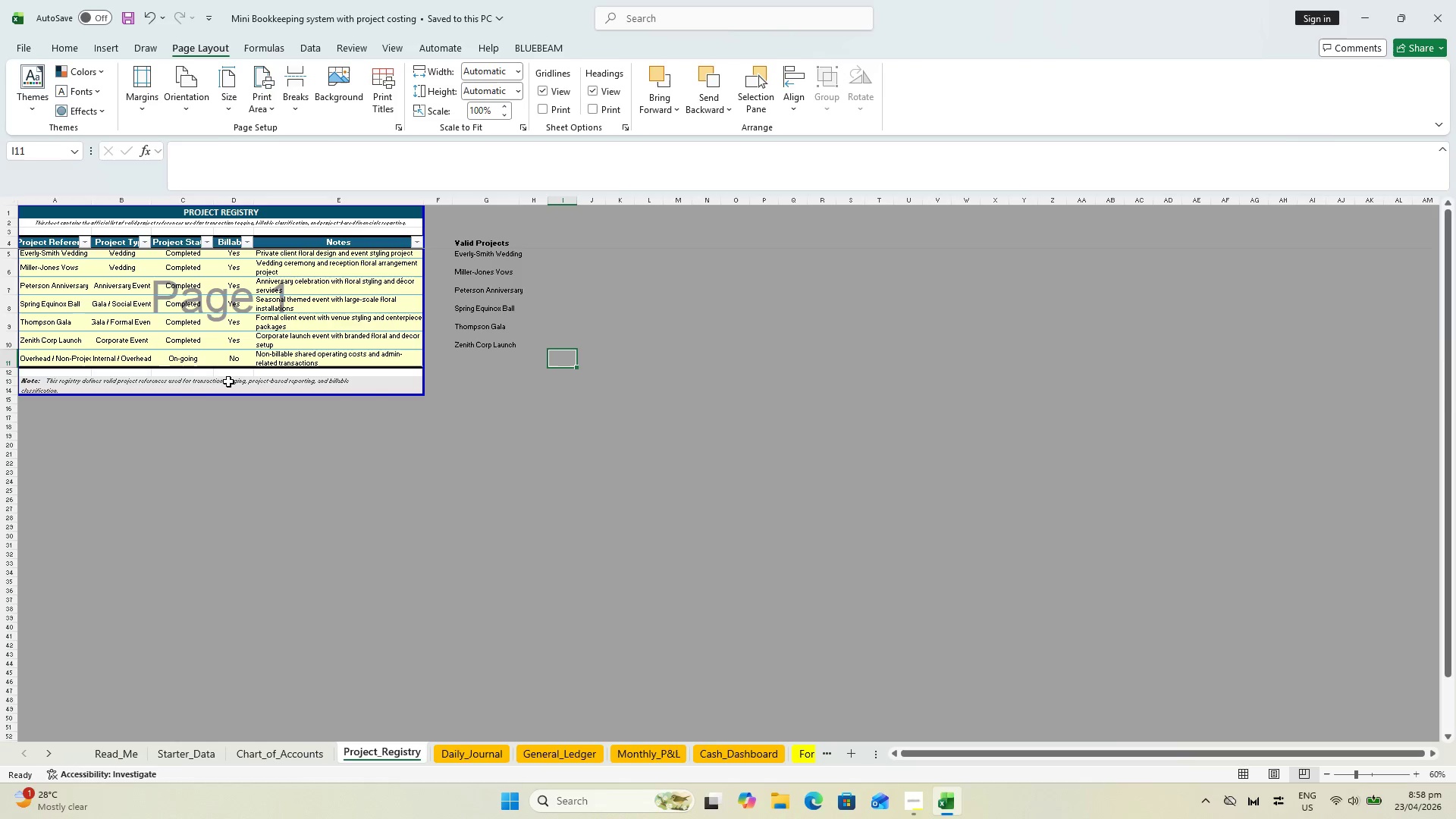 
hold_key(key=ControlLeft, duration=0.58)
scroll: coordinate [187, 375], scroll_direction: up, amount: 3.0
 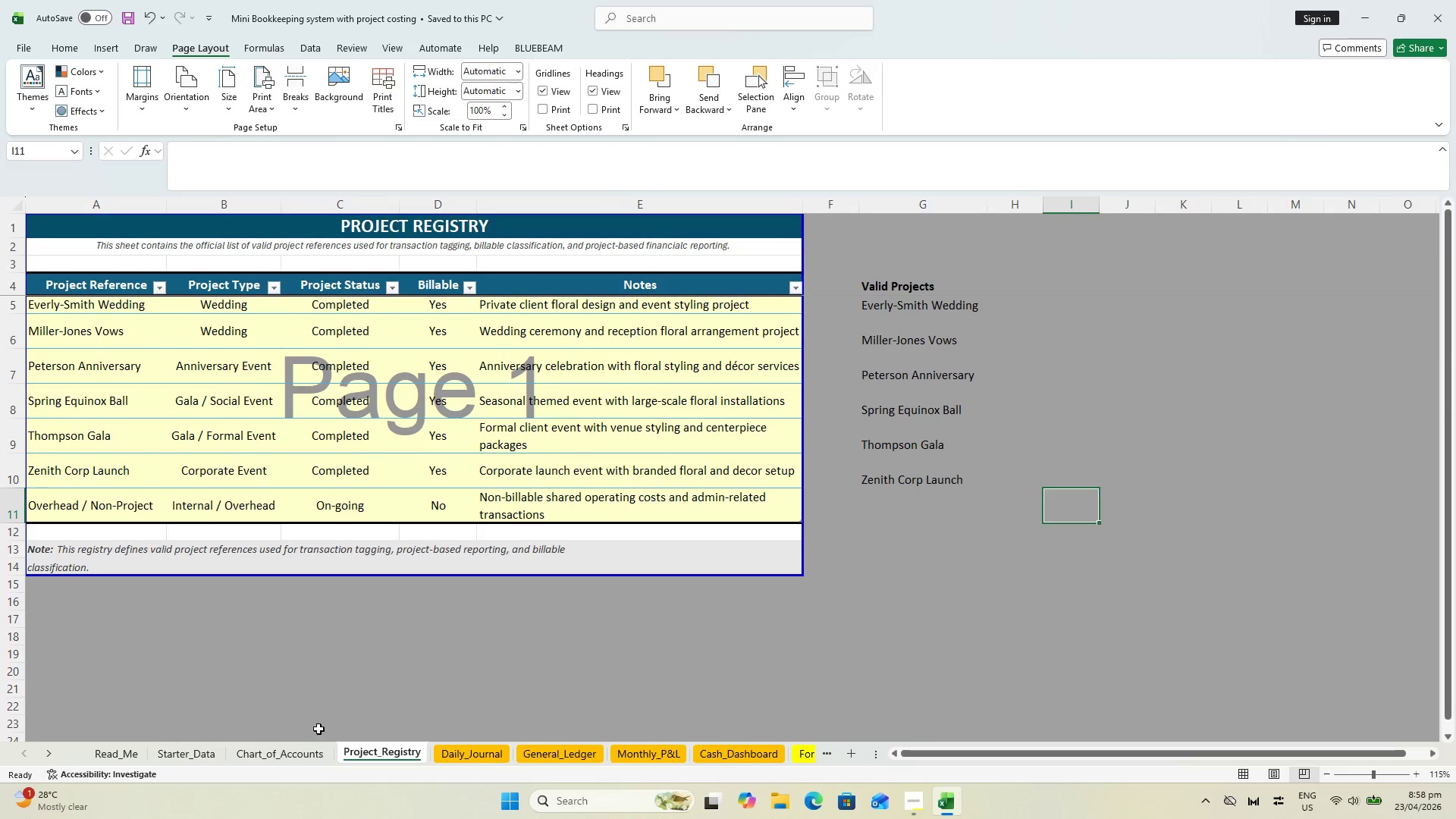 
left_click([273, 758])
 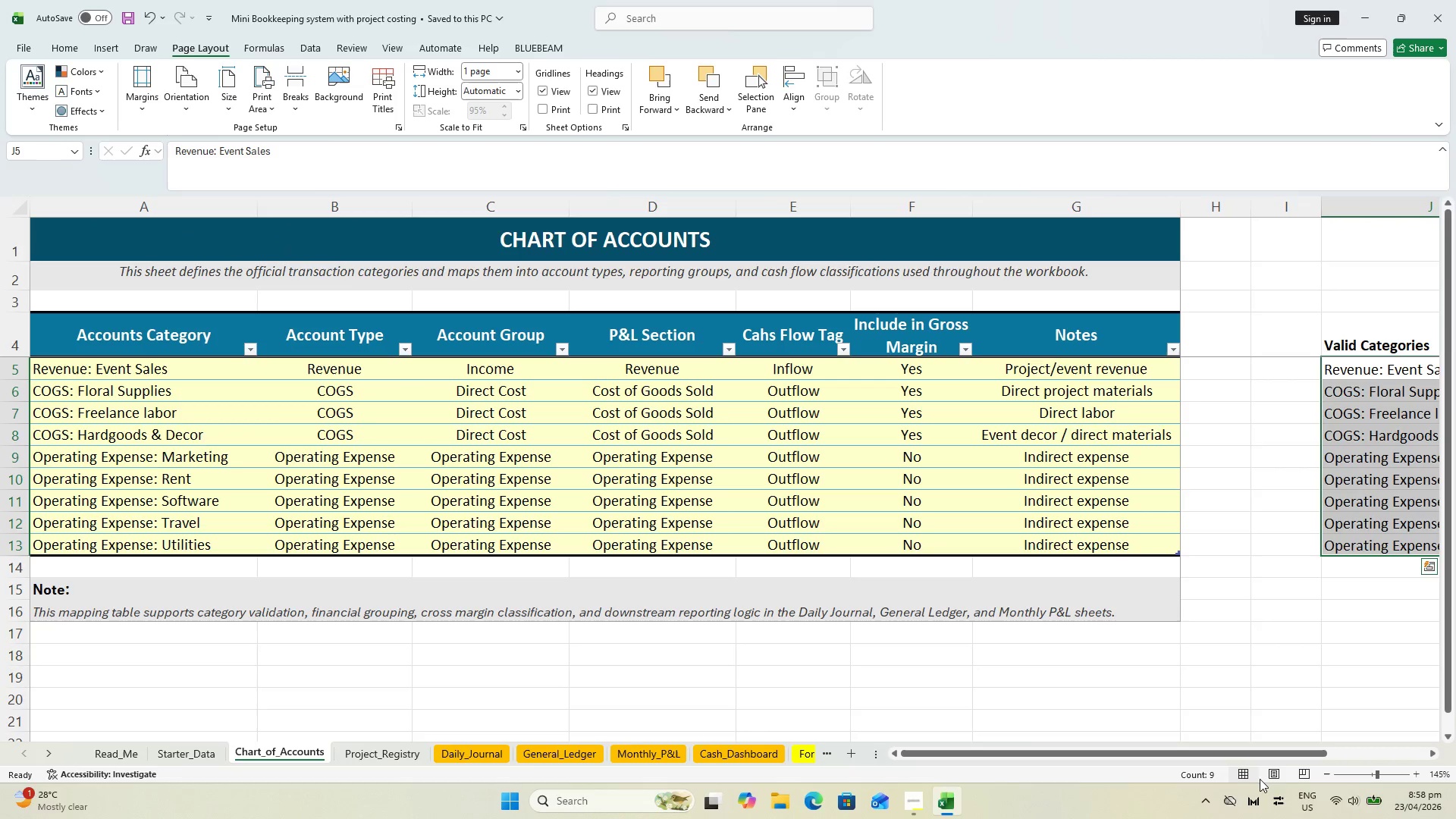 
left_click([1307, 777])
 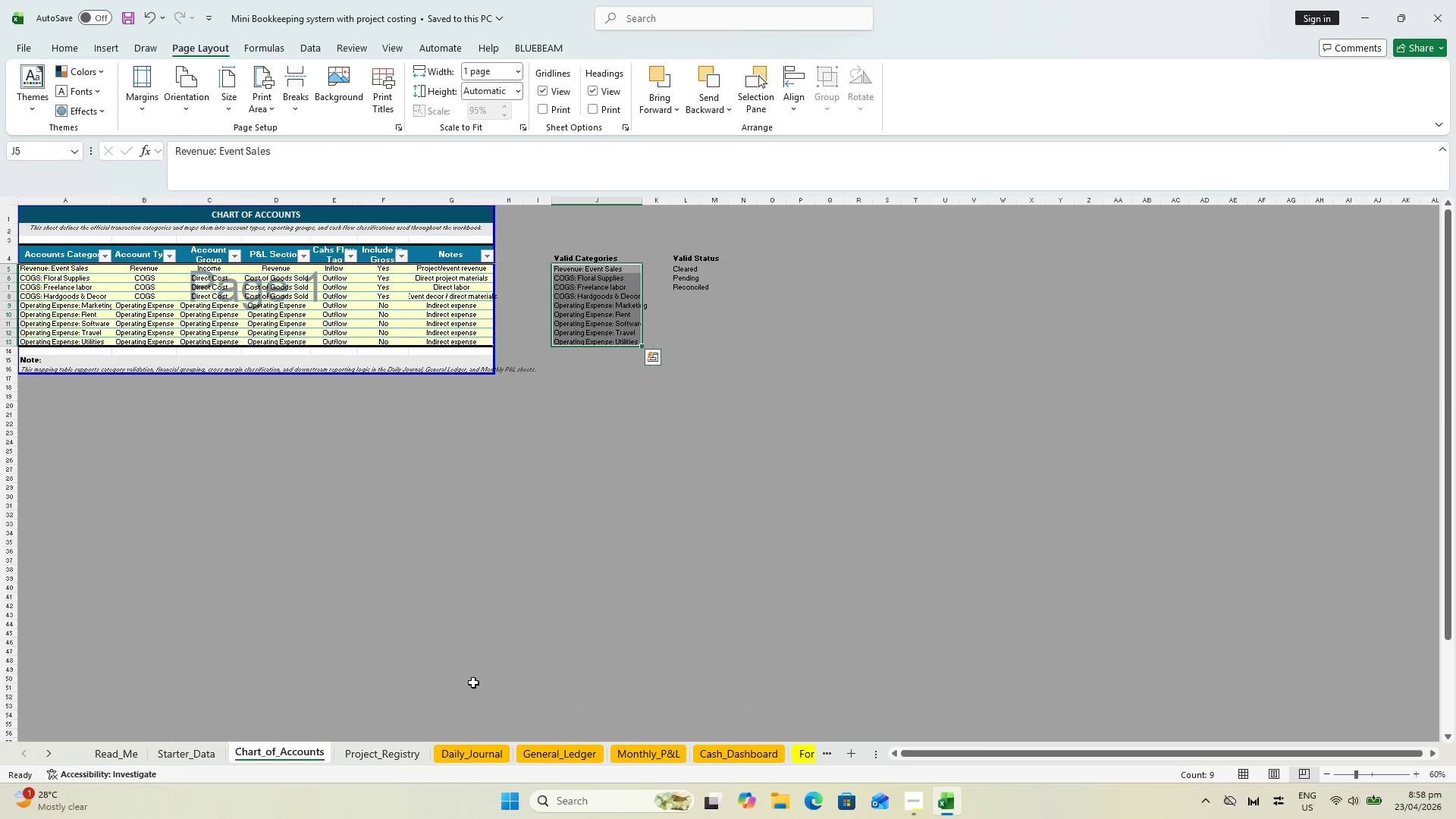 
hold_key(key=ControlLeft, duration=0.42)
scroll: coordinate [206, 712], scroll_direction: up, amount: 4.0
 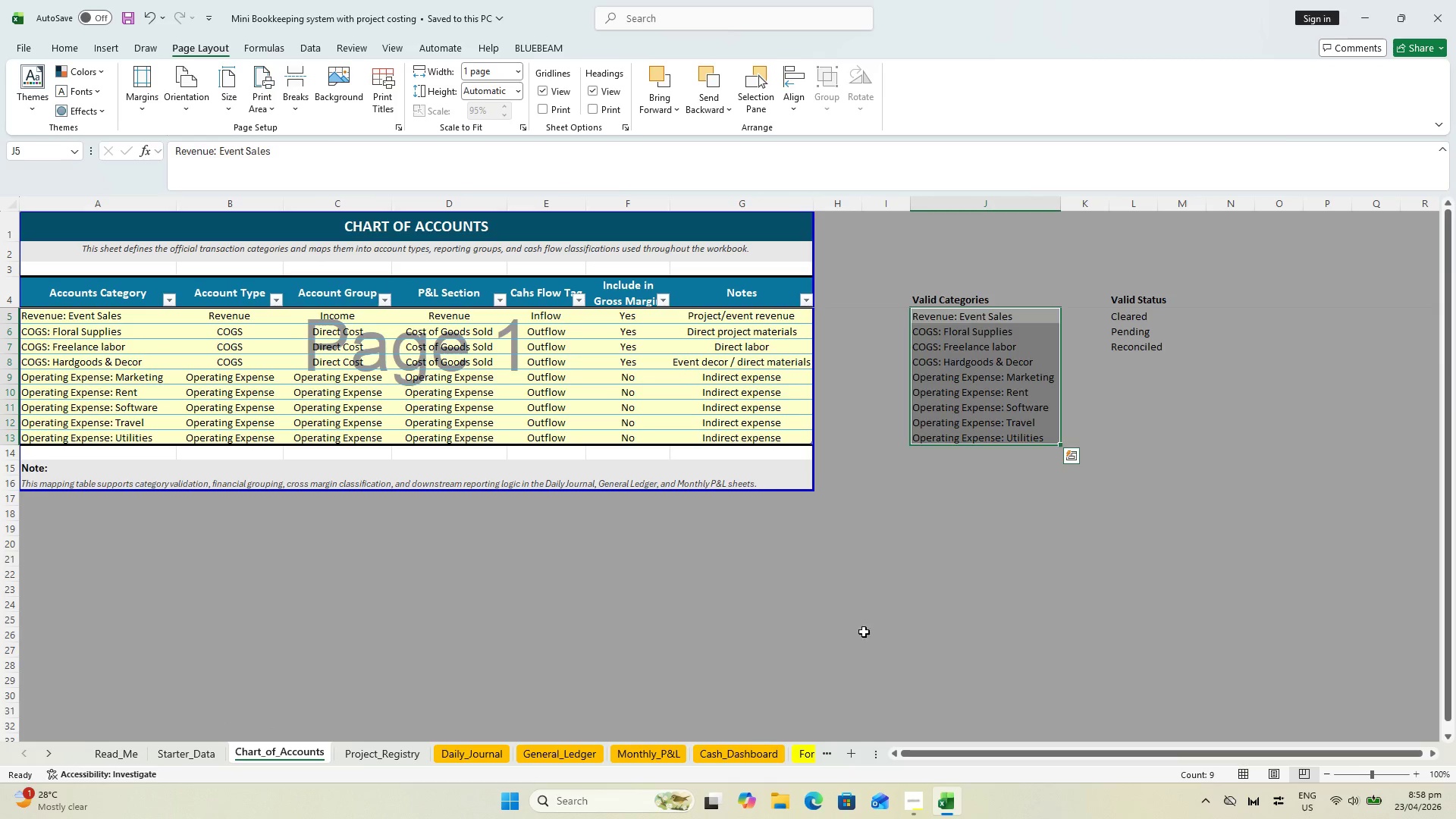 
left_click([169, 762])
 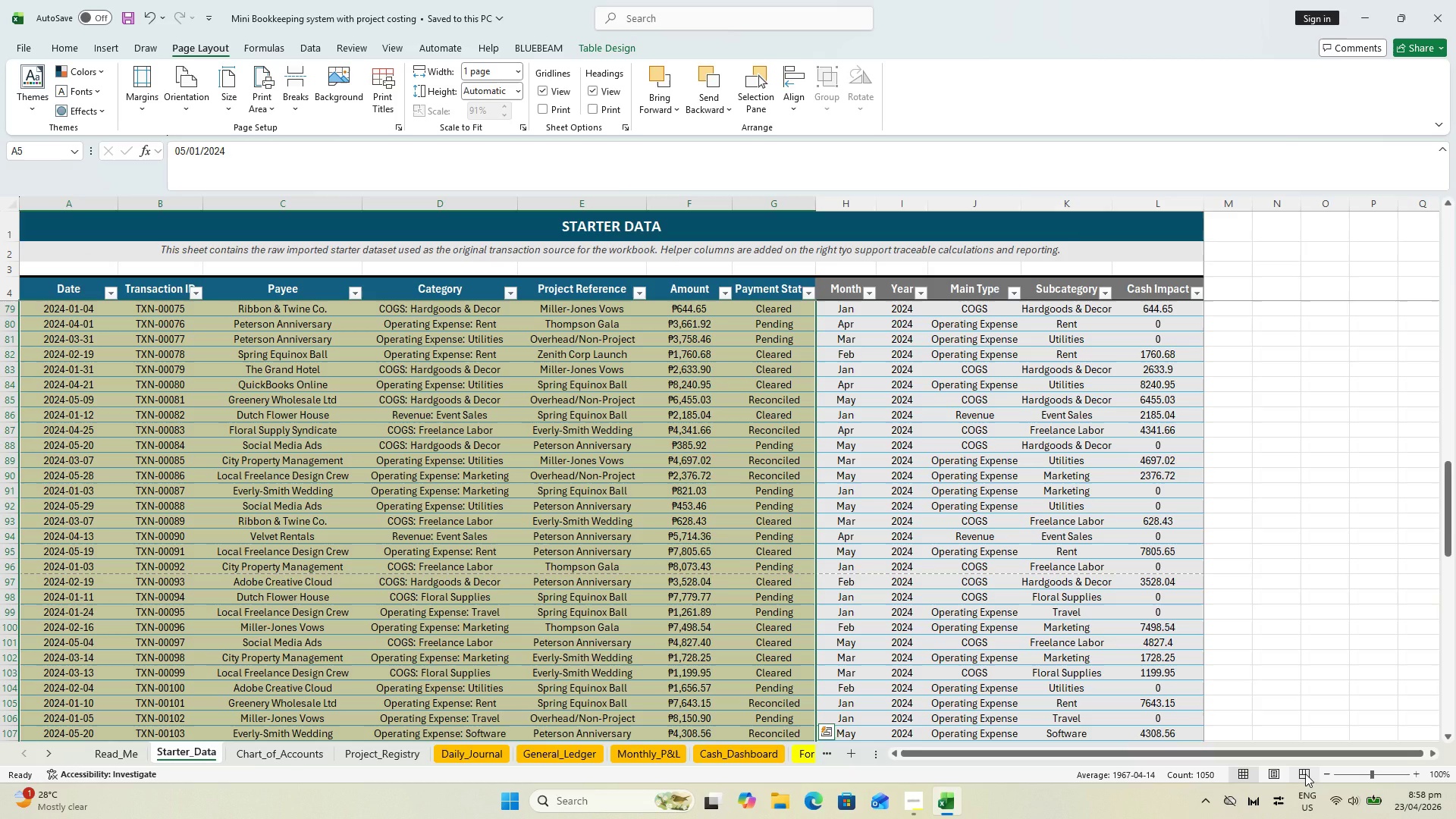 
left_click([1305, 774])
 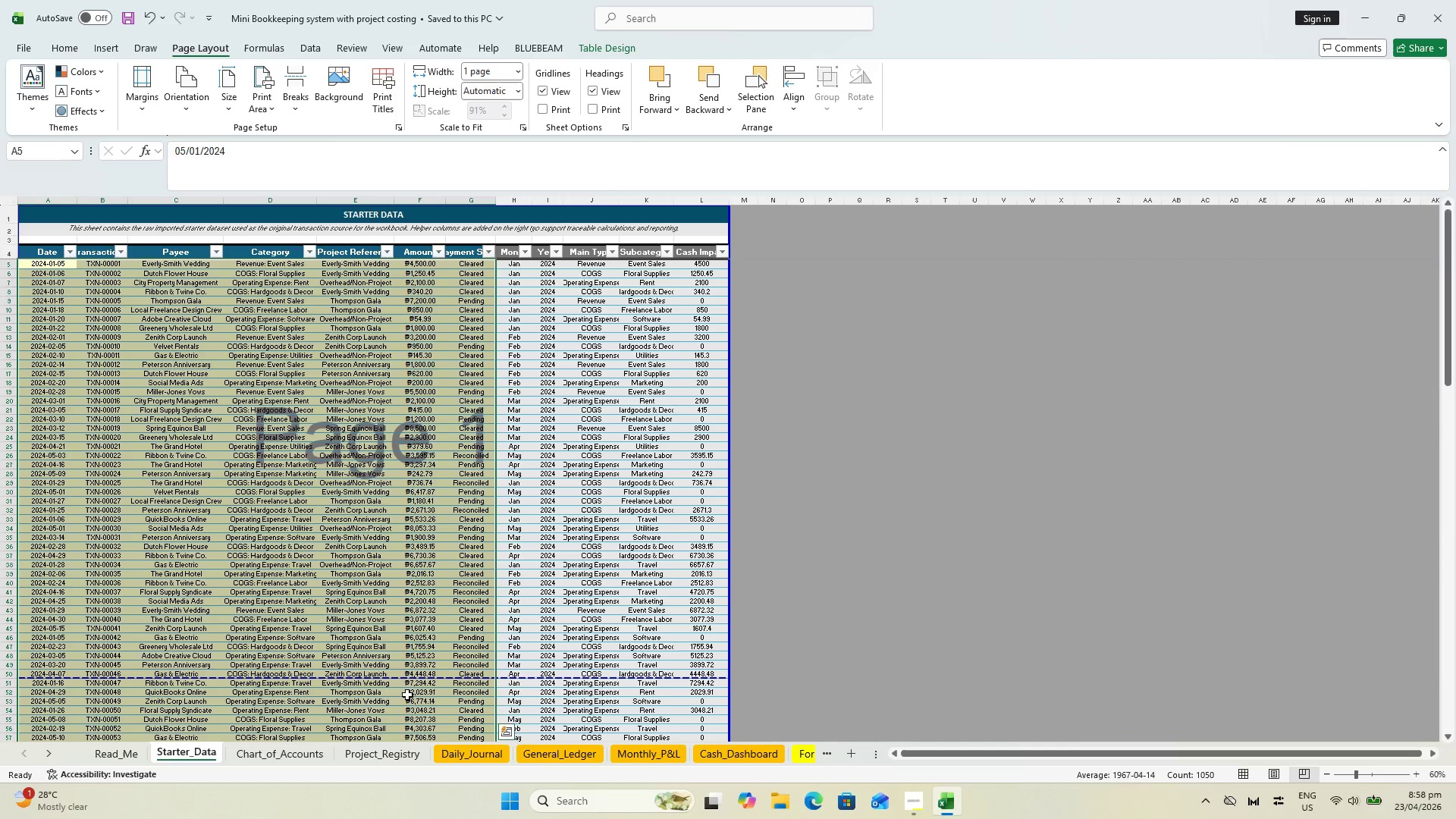 
scroll: coordinate [318, 669], scroll_direction: down, amount: 6.0
 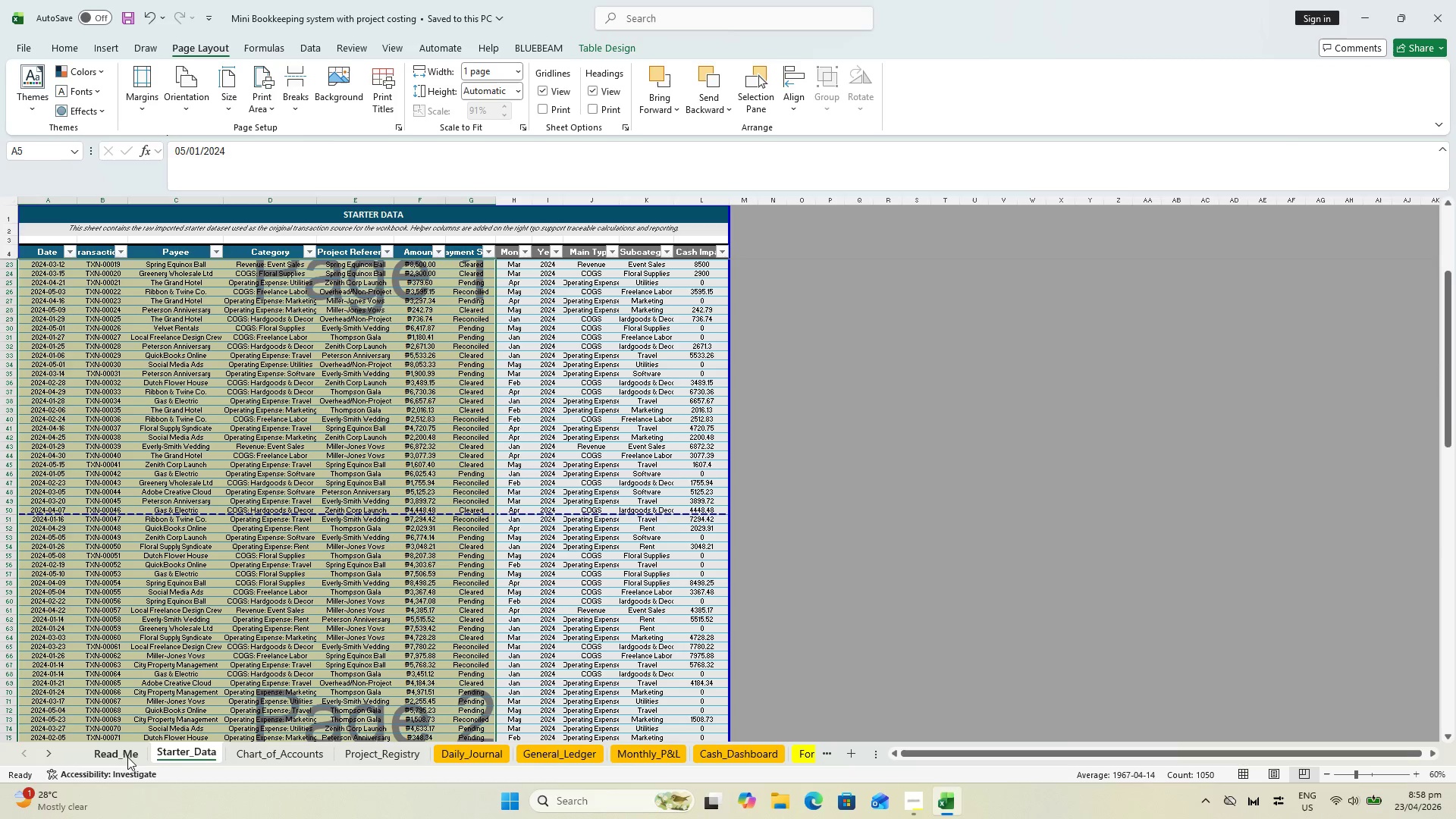 
left_click([121, 764])
 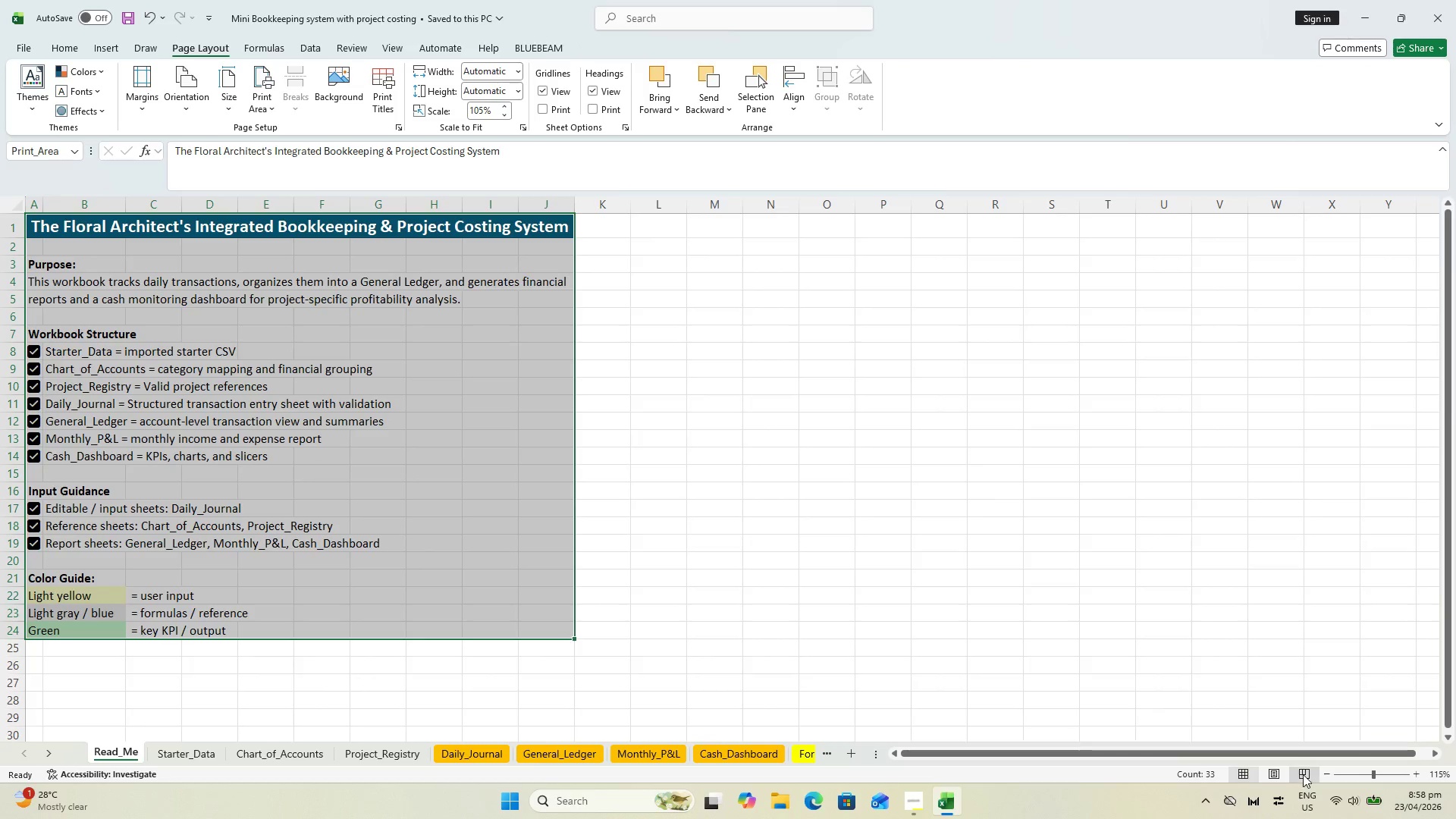 
left_click([721, 502])
 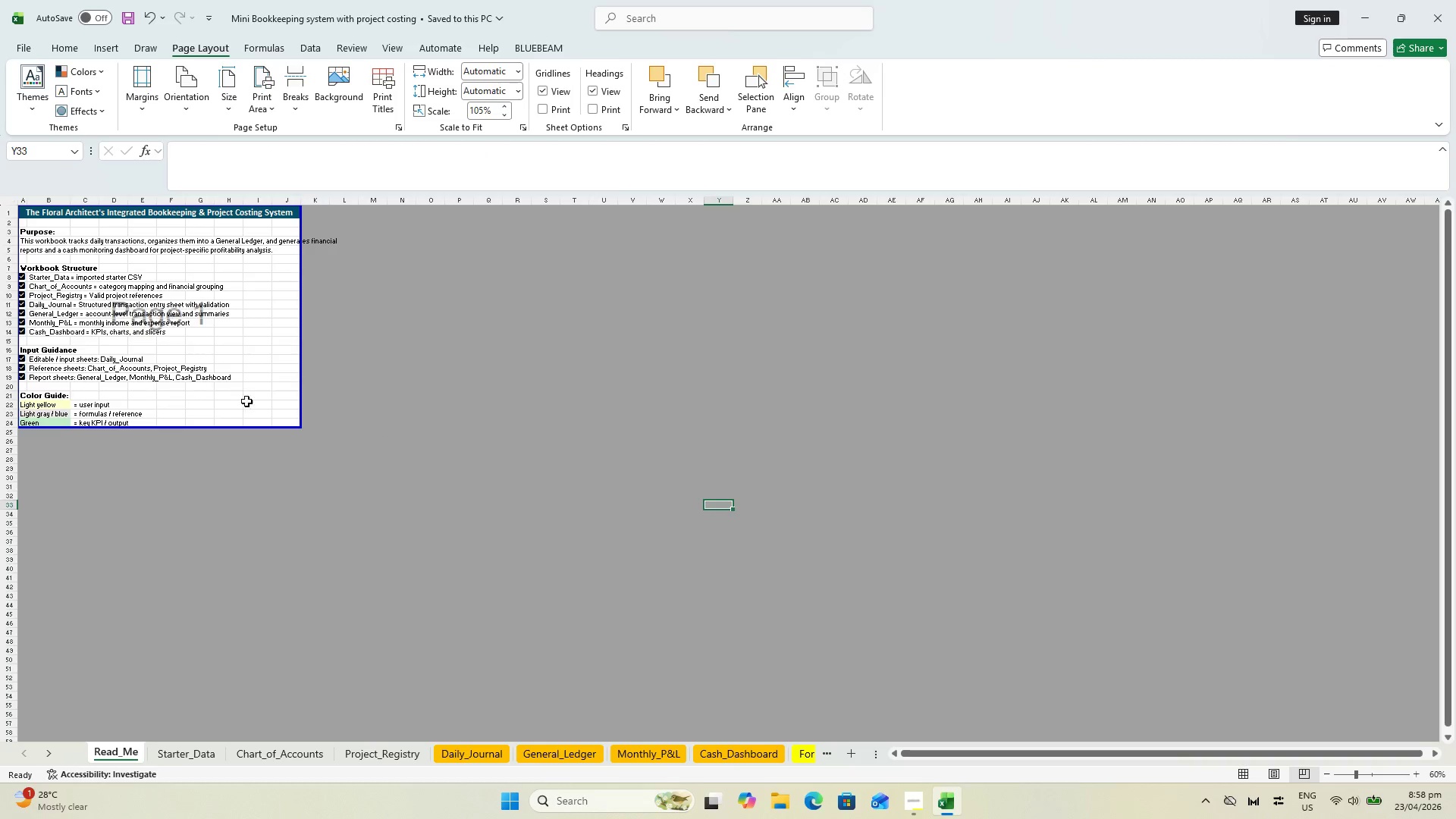 
hold_key(key=ControlLeft, duration=0.81)
scroll: coordinate [315, 434], scroll_direction: up, amount: 11.0
 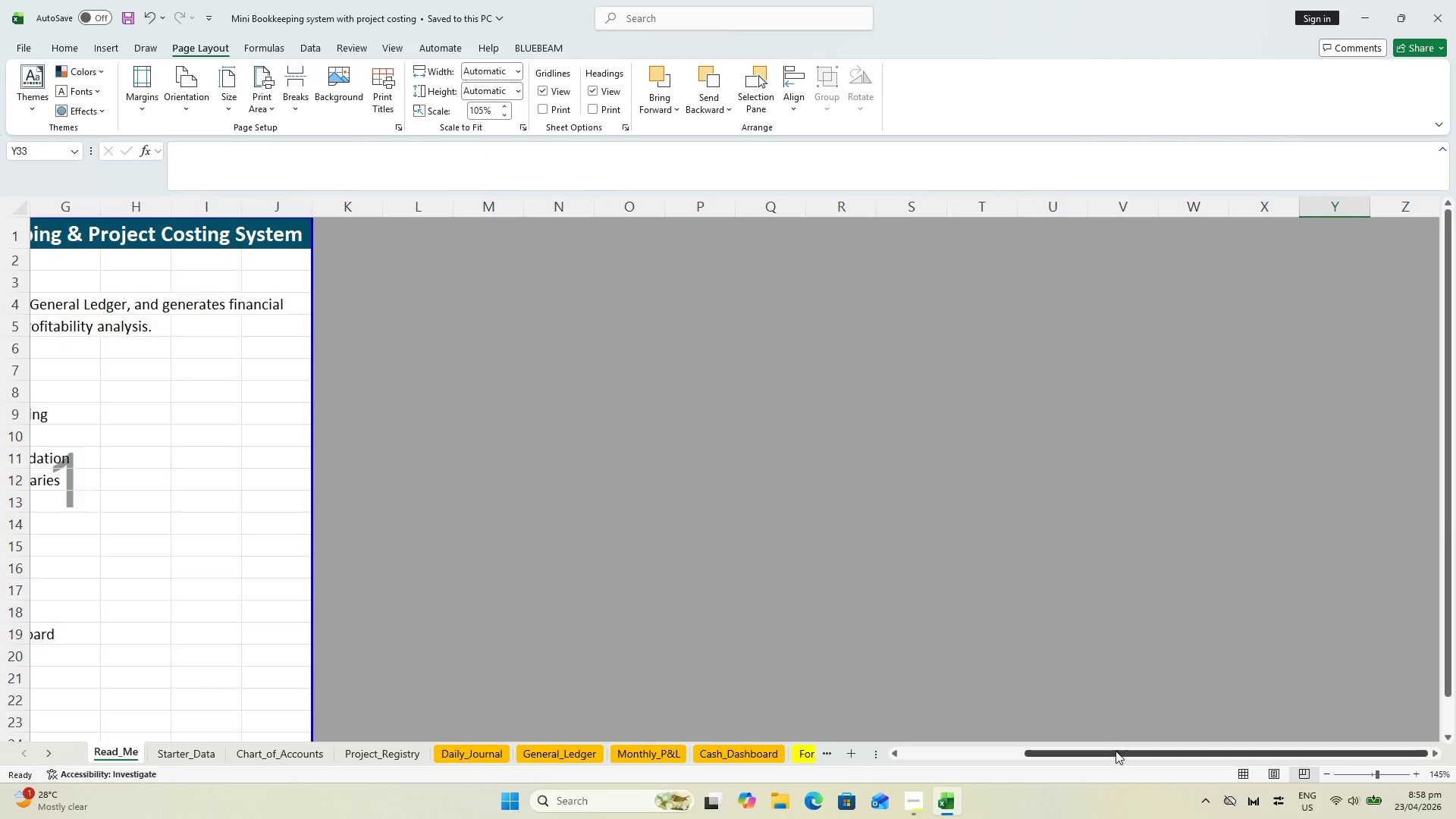 
left_click_drag(start_coordinate=[1116, 752], to_coordinate=[676, 773])
 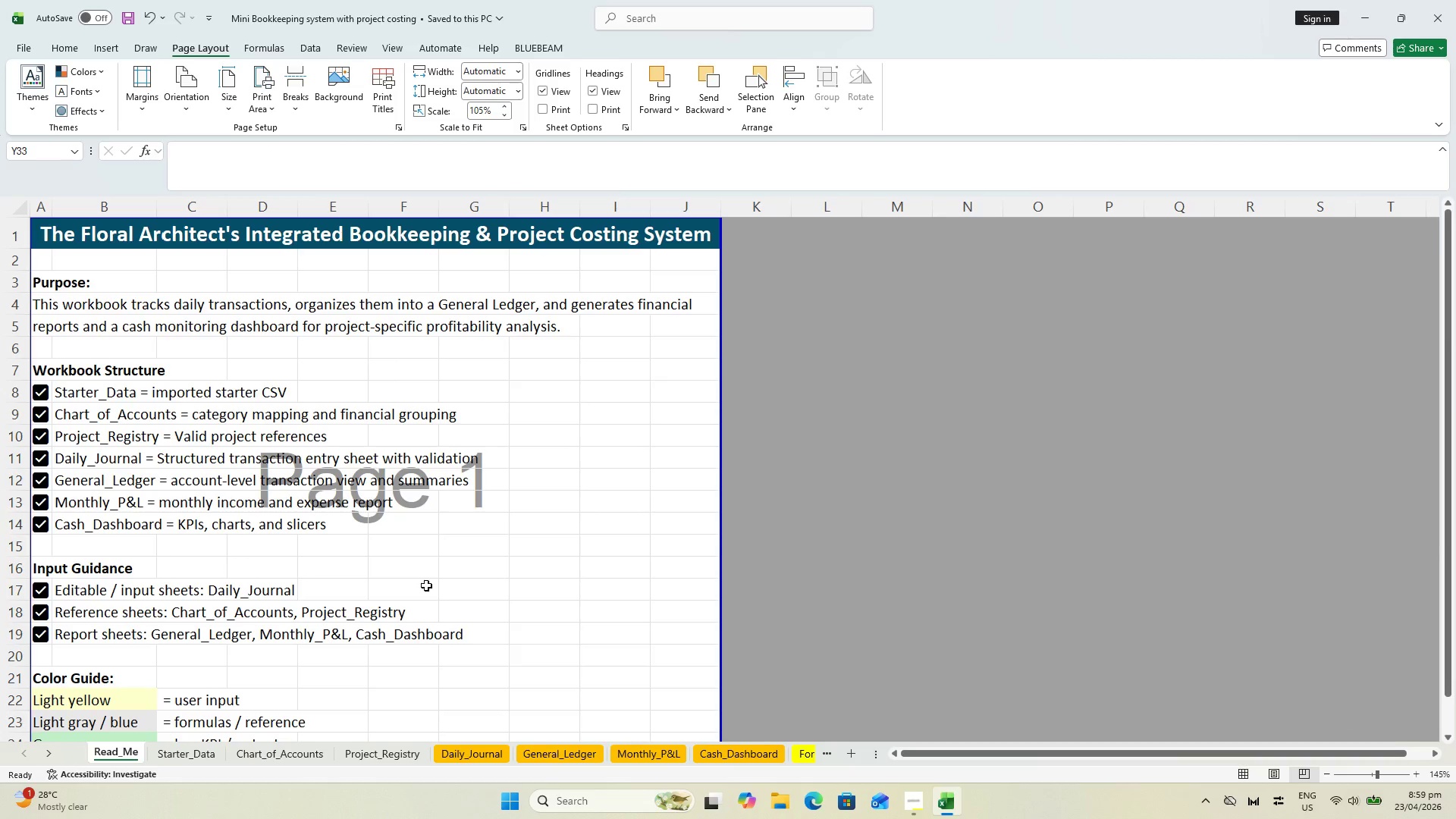 
hold_key(key=ControlLeft, duration=0.7)
scroll: coordinate [394, 545], scroll_direction: down, amount: 2.0
 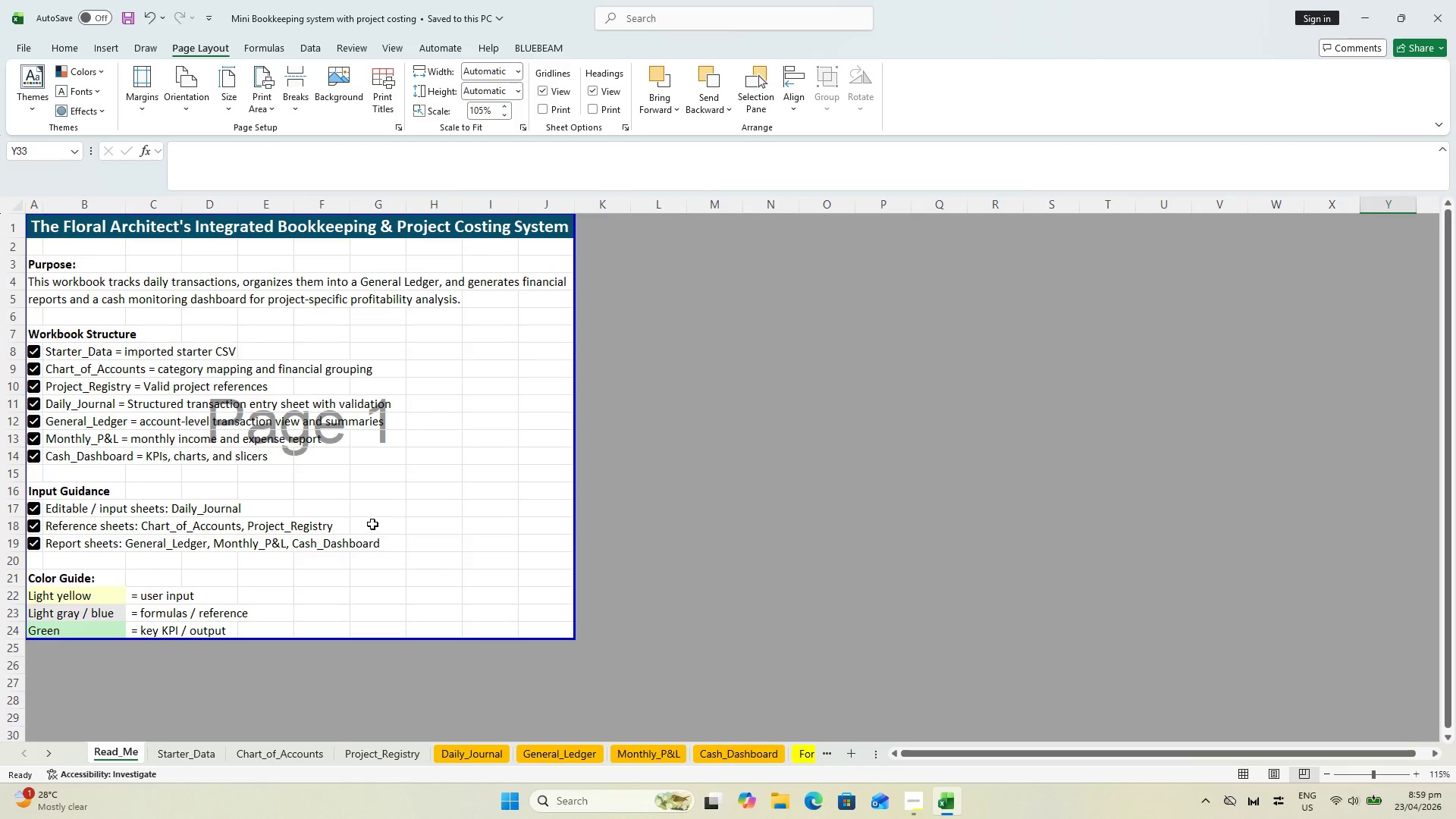 
hold_key(key=ControlLeft, duration=1.01)
scroll: coordinate [372, 523], scroll_direction: up, amount: 4.0
 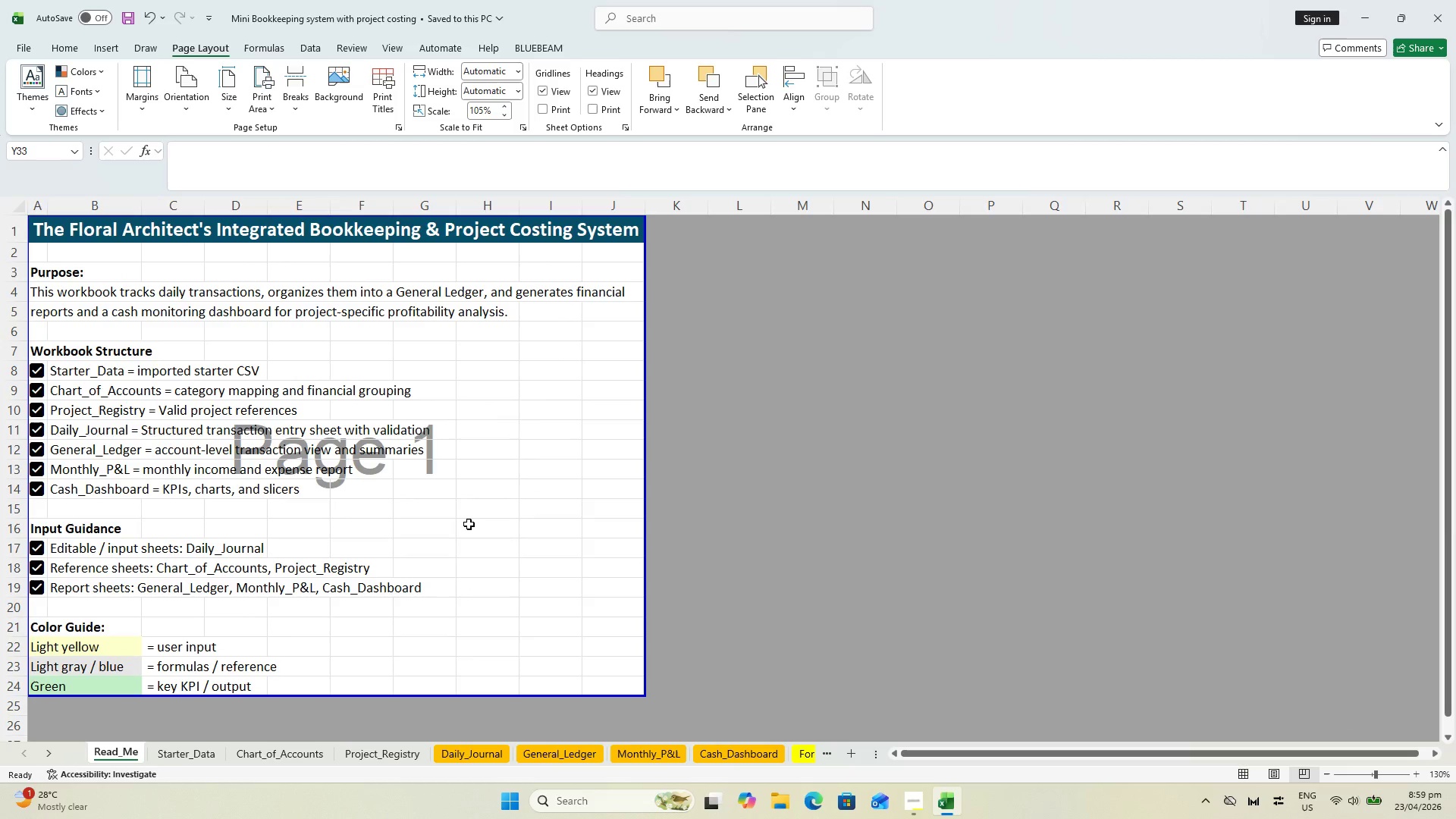 
key(Control+S)
 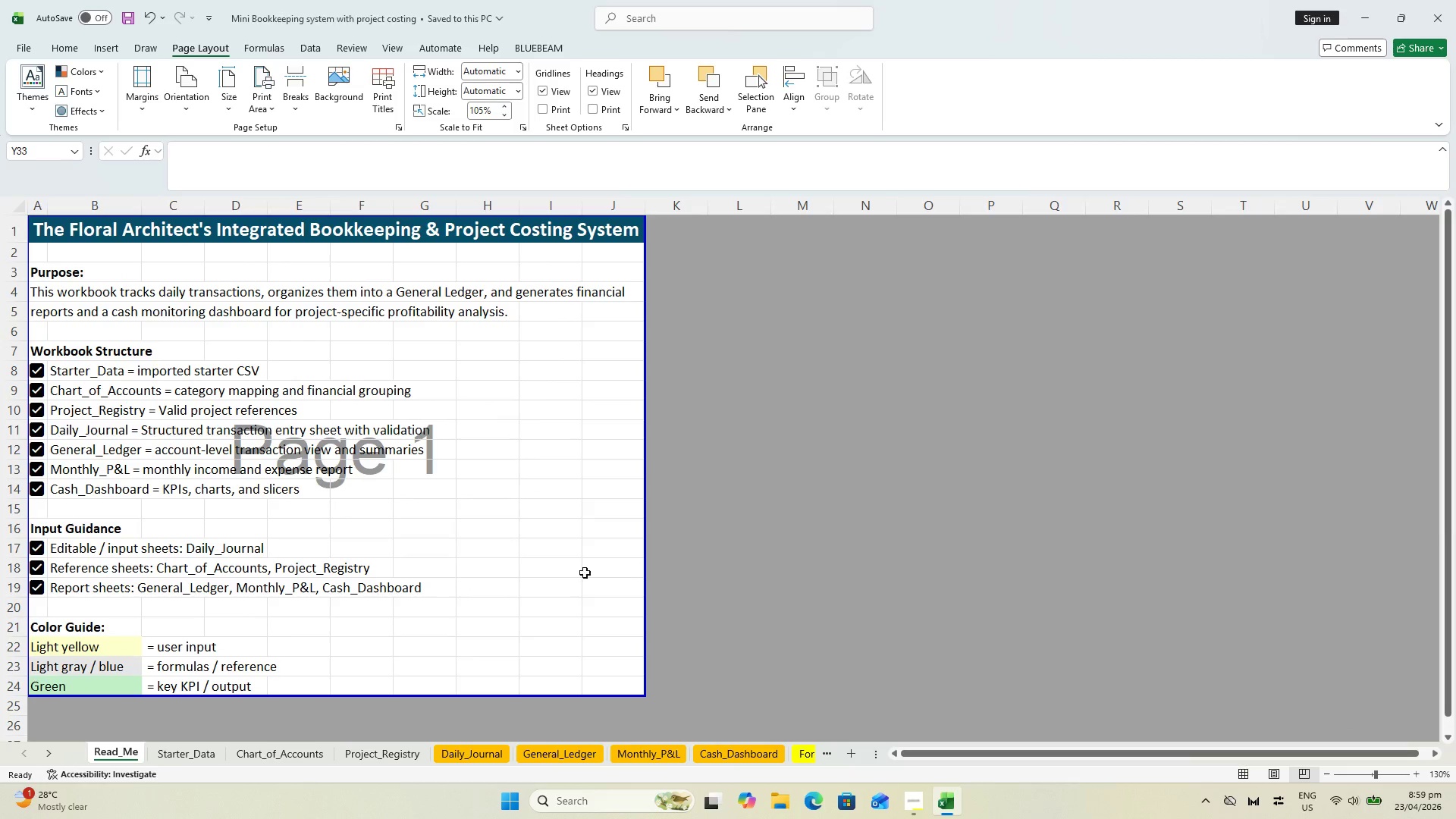 
left_click([530, 513])
 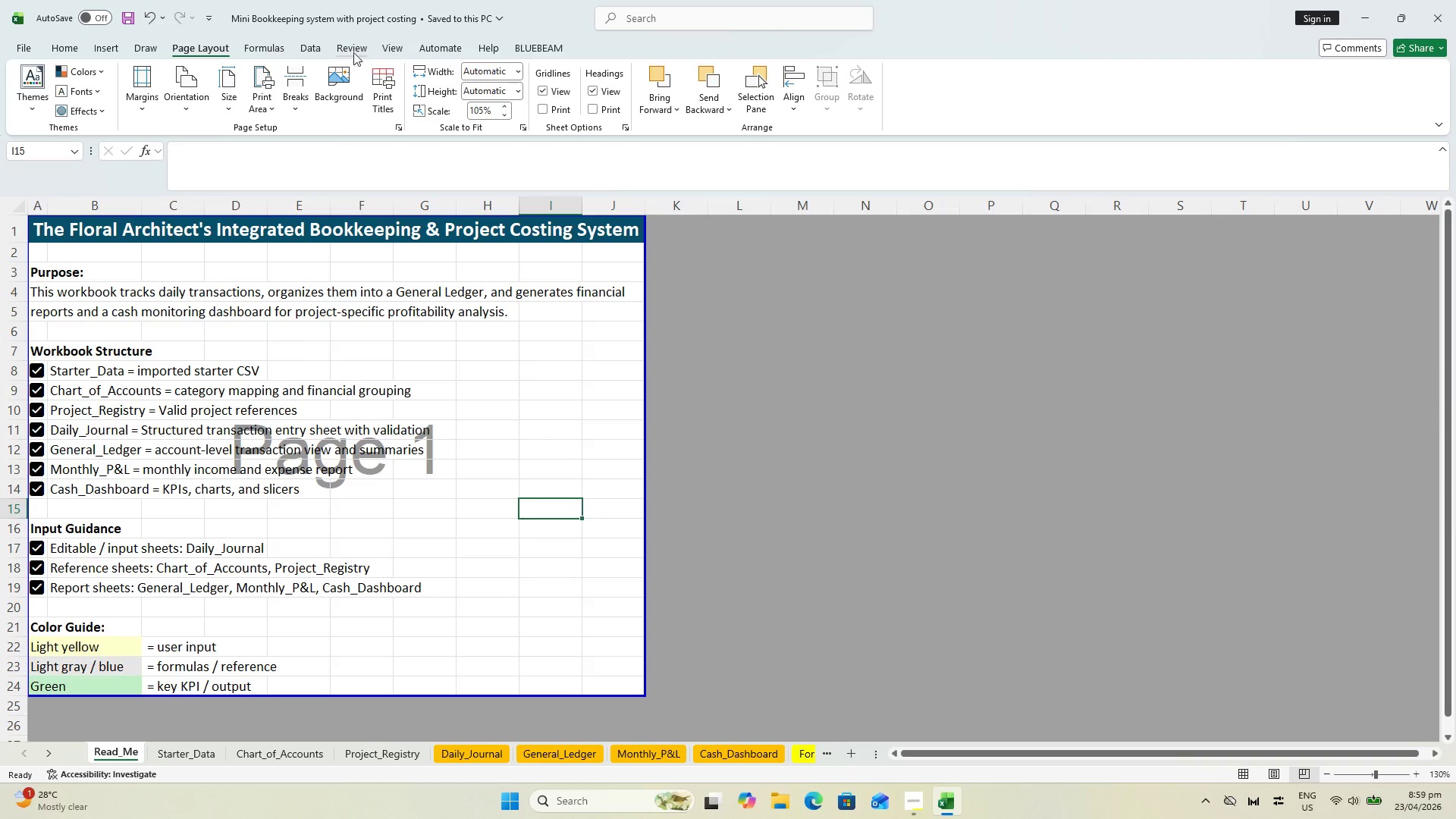 
left_click([316, 46])
 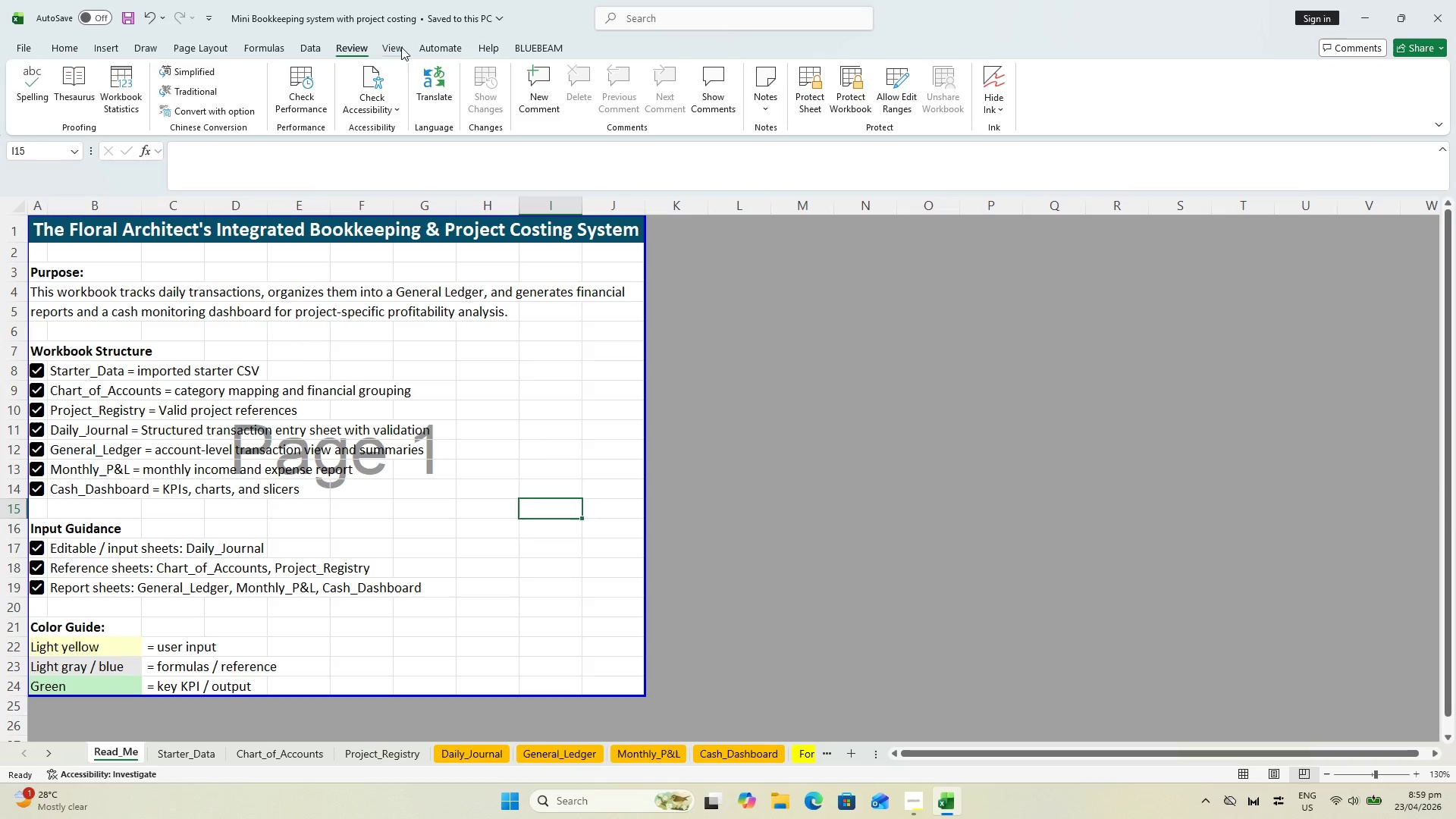 
left_click([408, 47])
 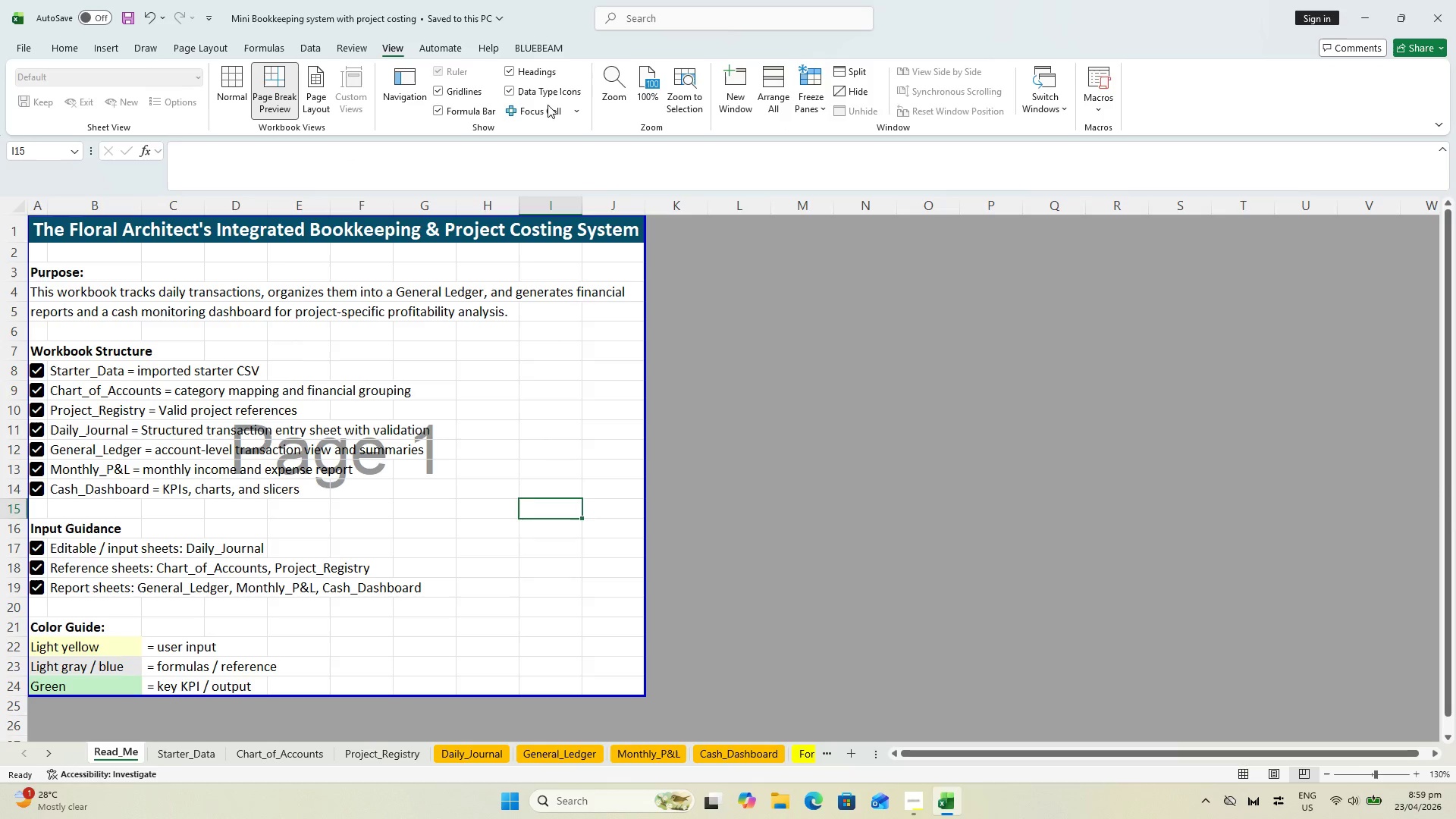 
left_click([444, 92])
 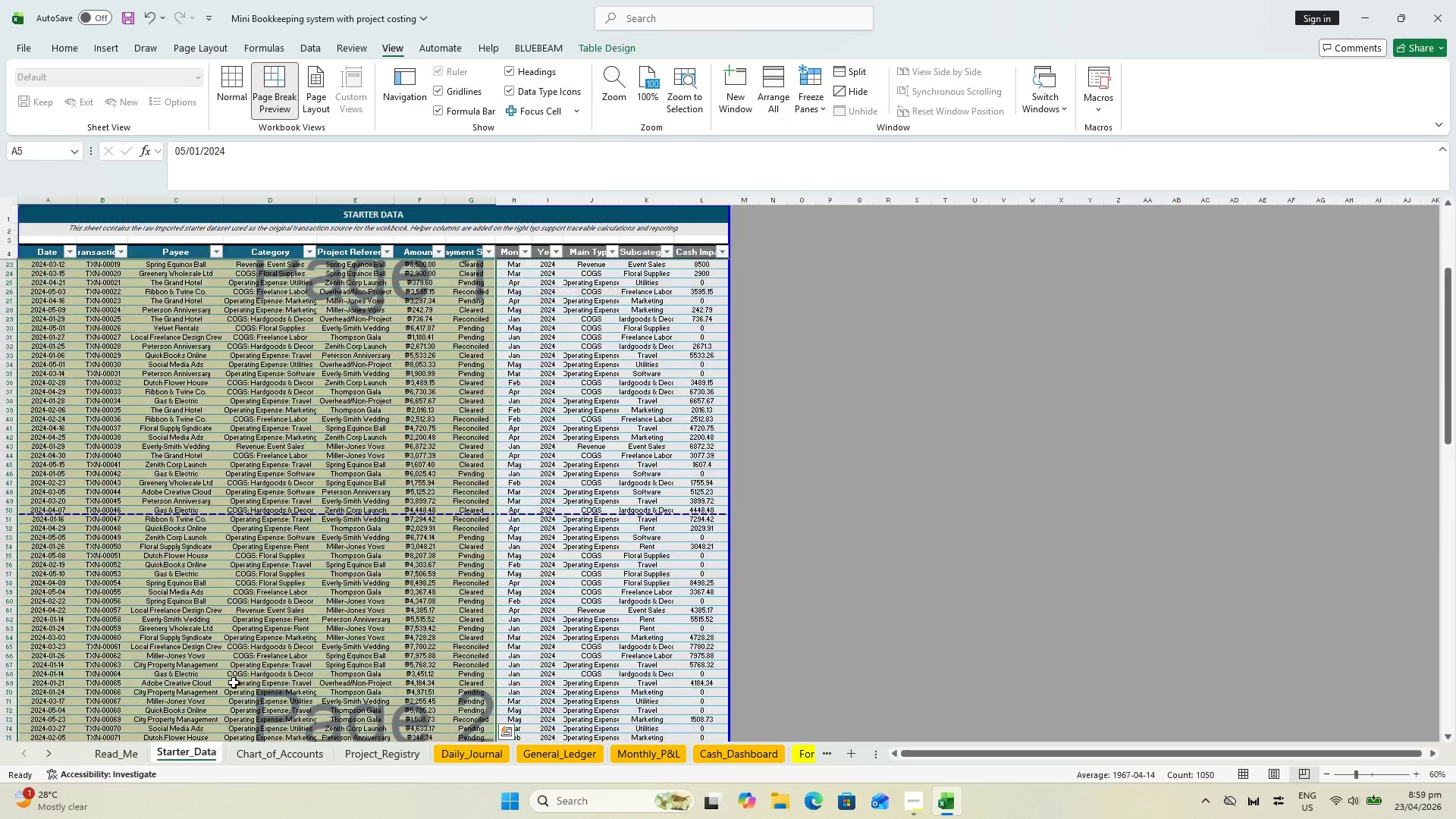 
scroll: coordinate [550, 349], scroll_direction: up, amount: 6.0
 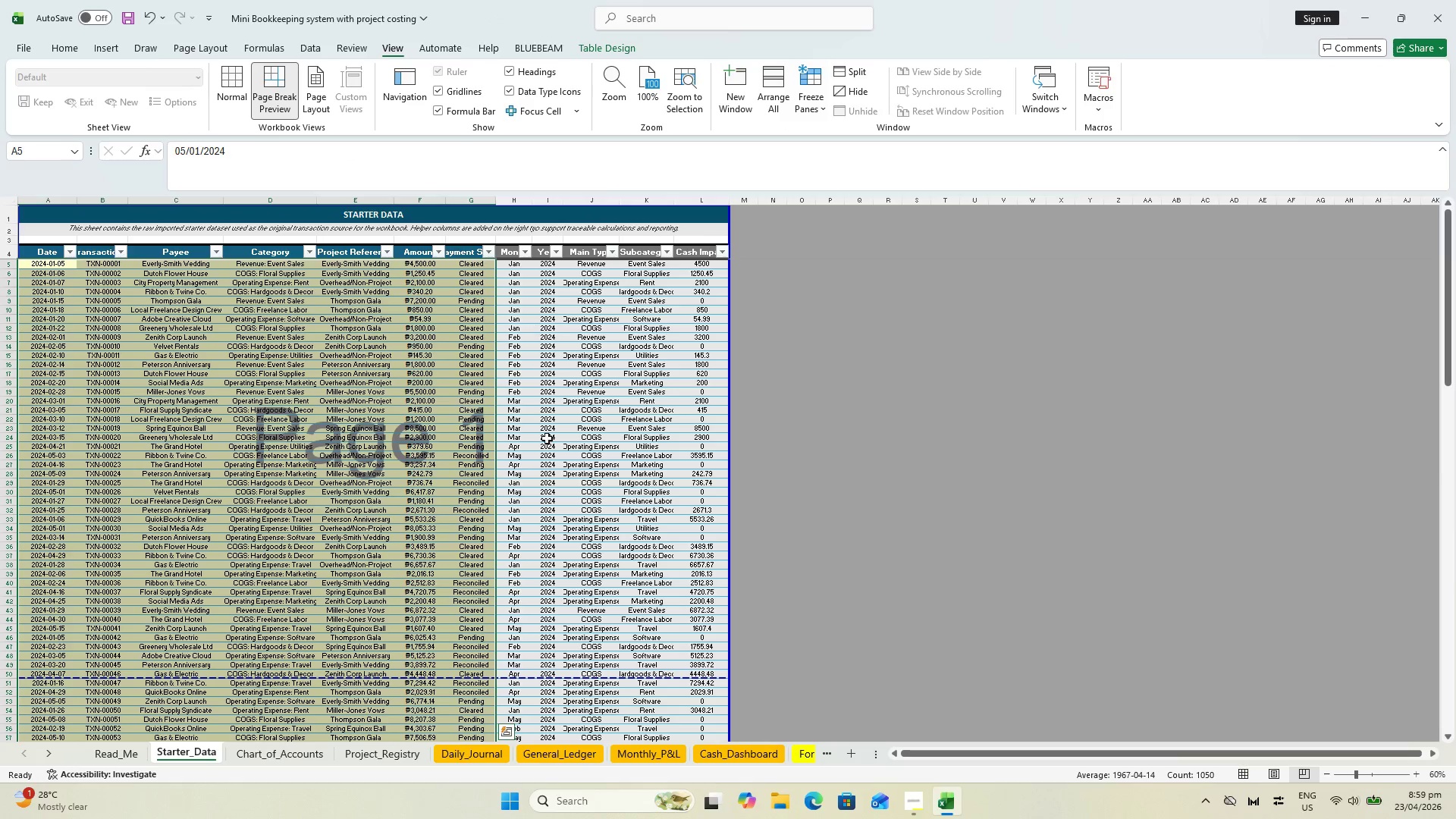 
scroll: coordinate [566, 469], scroll_direction: down, amount: 32.0
 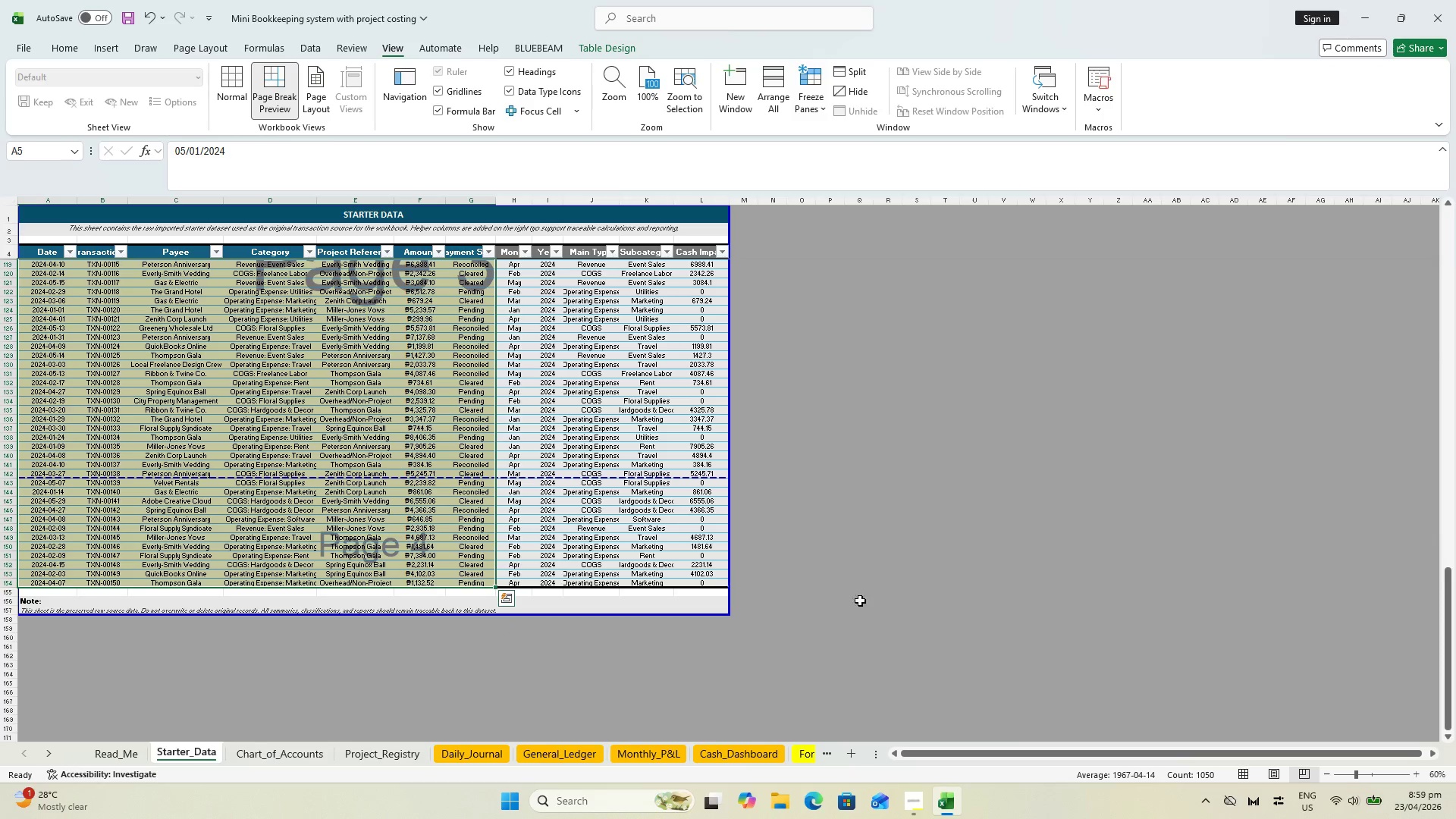 
left_click([990, 587])
 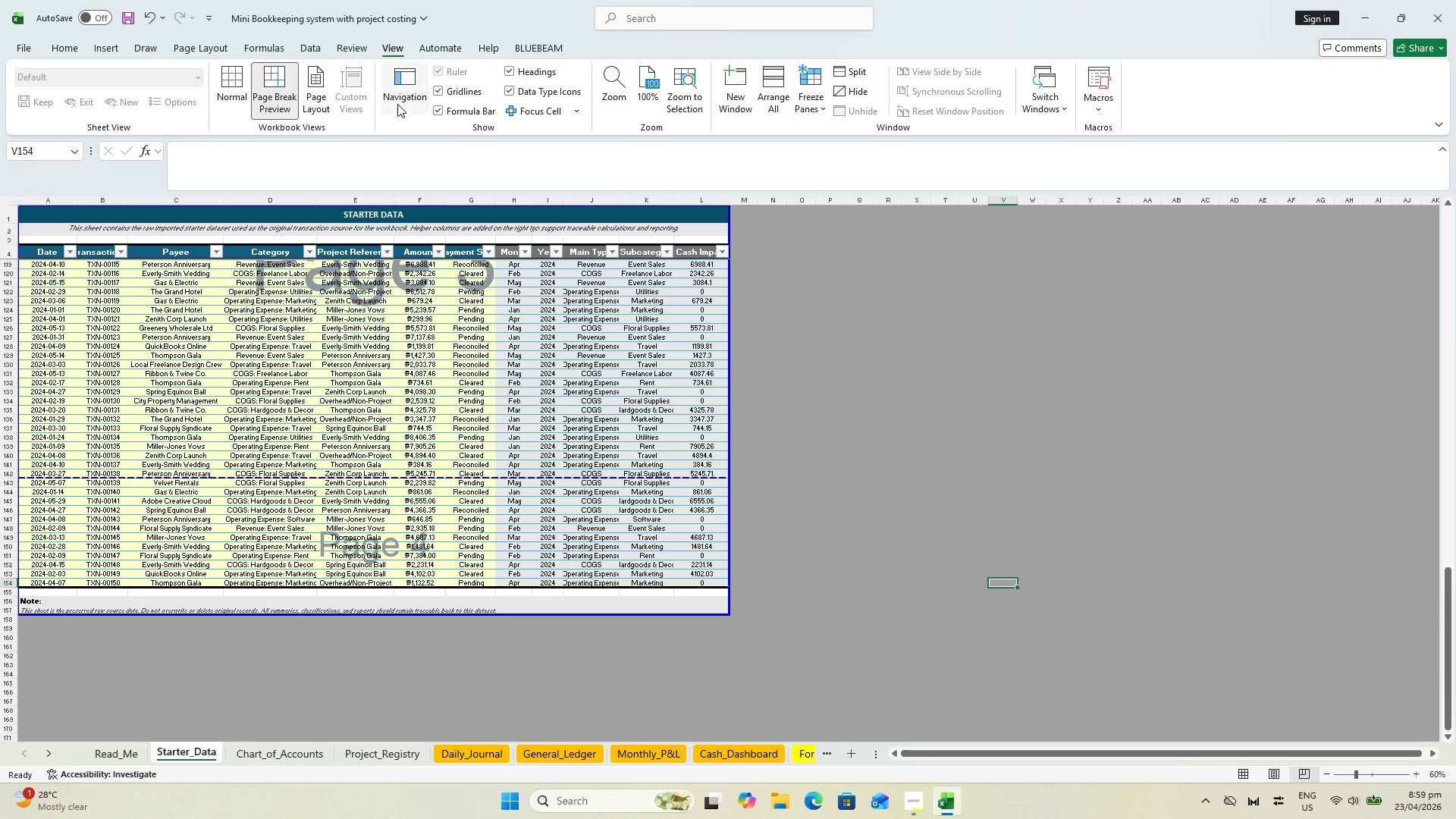 
left_click([438, 89])
 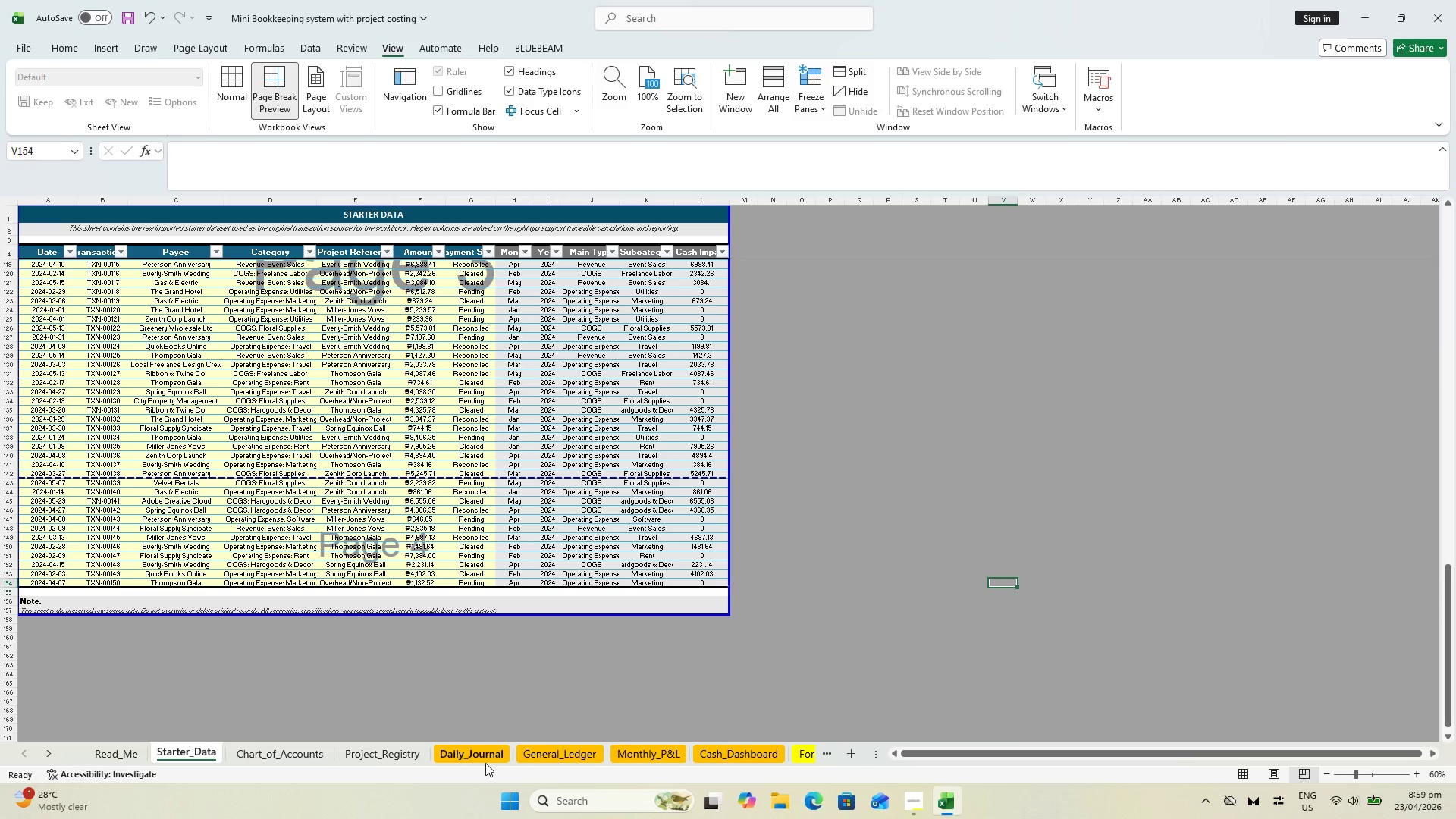 
left_click([274, 749])
 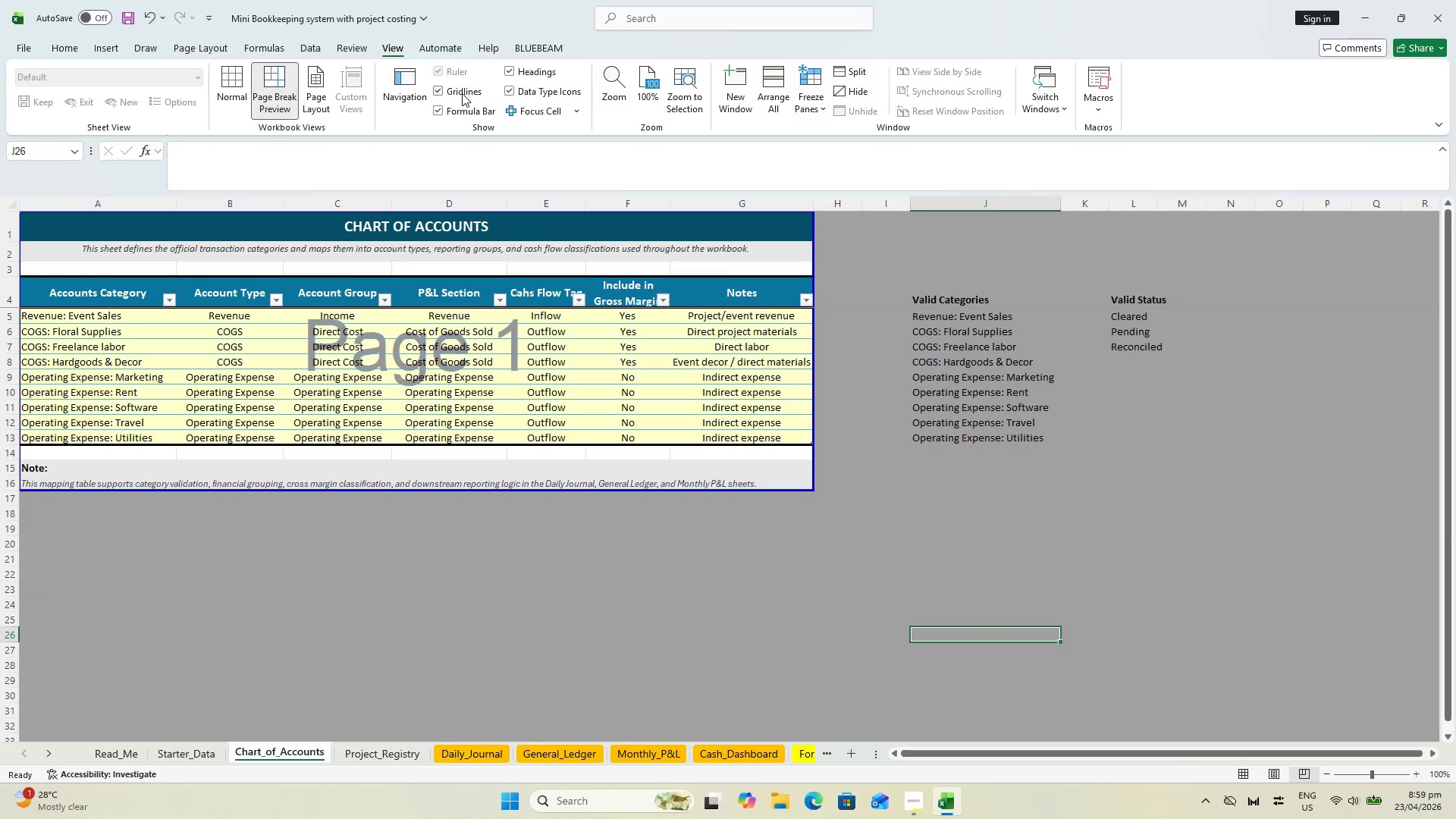 
left_click([442, 93])
 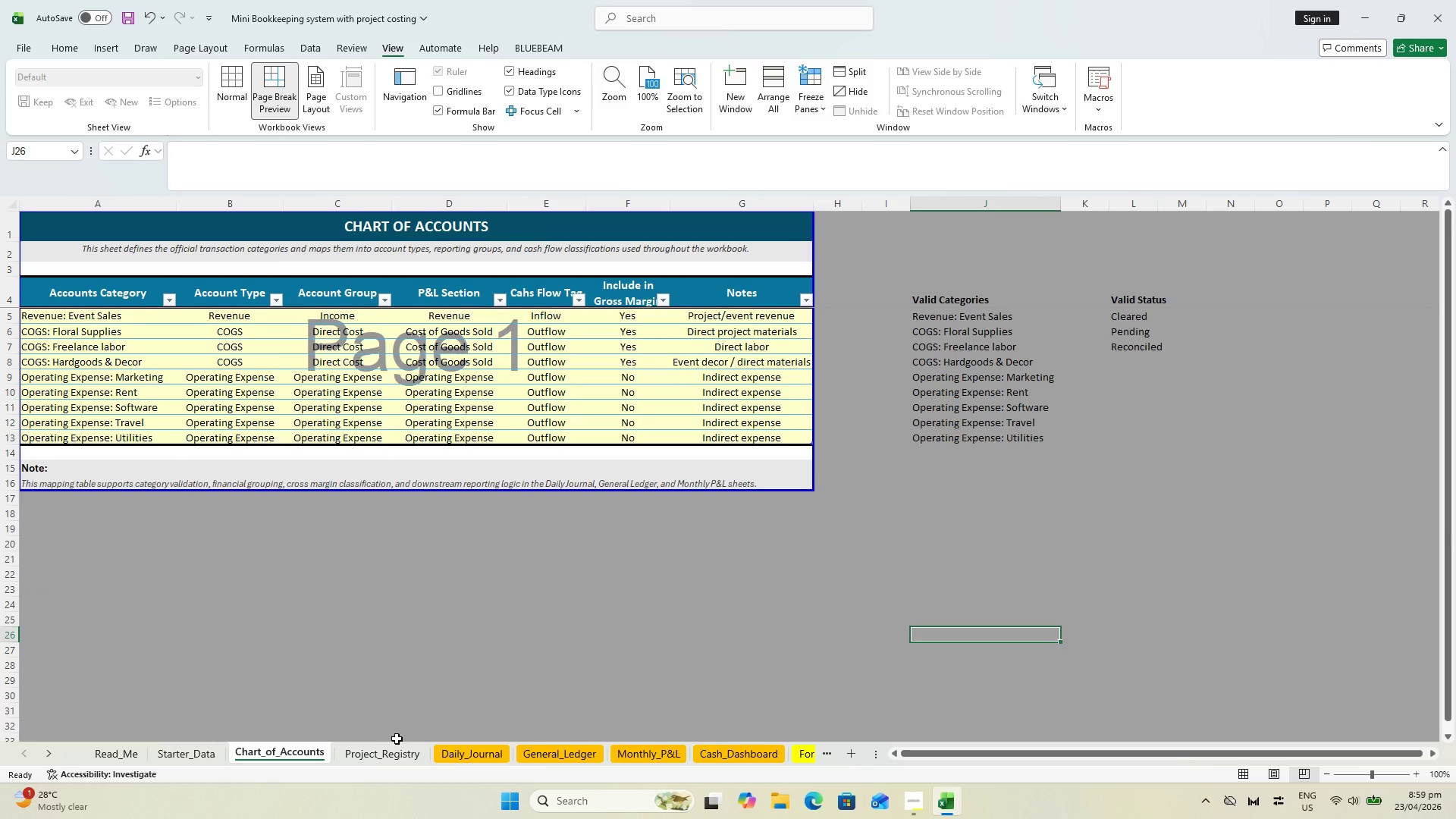 
left_click([391, 751])
 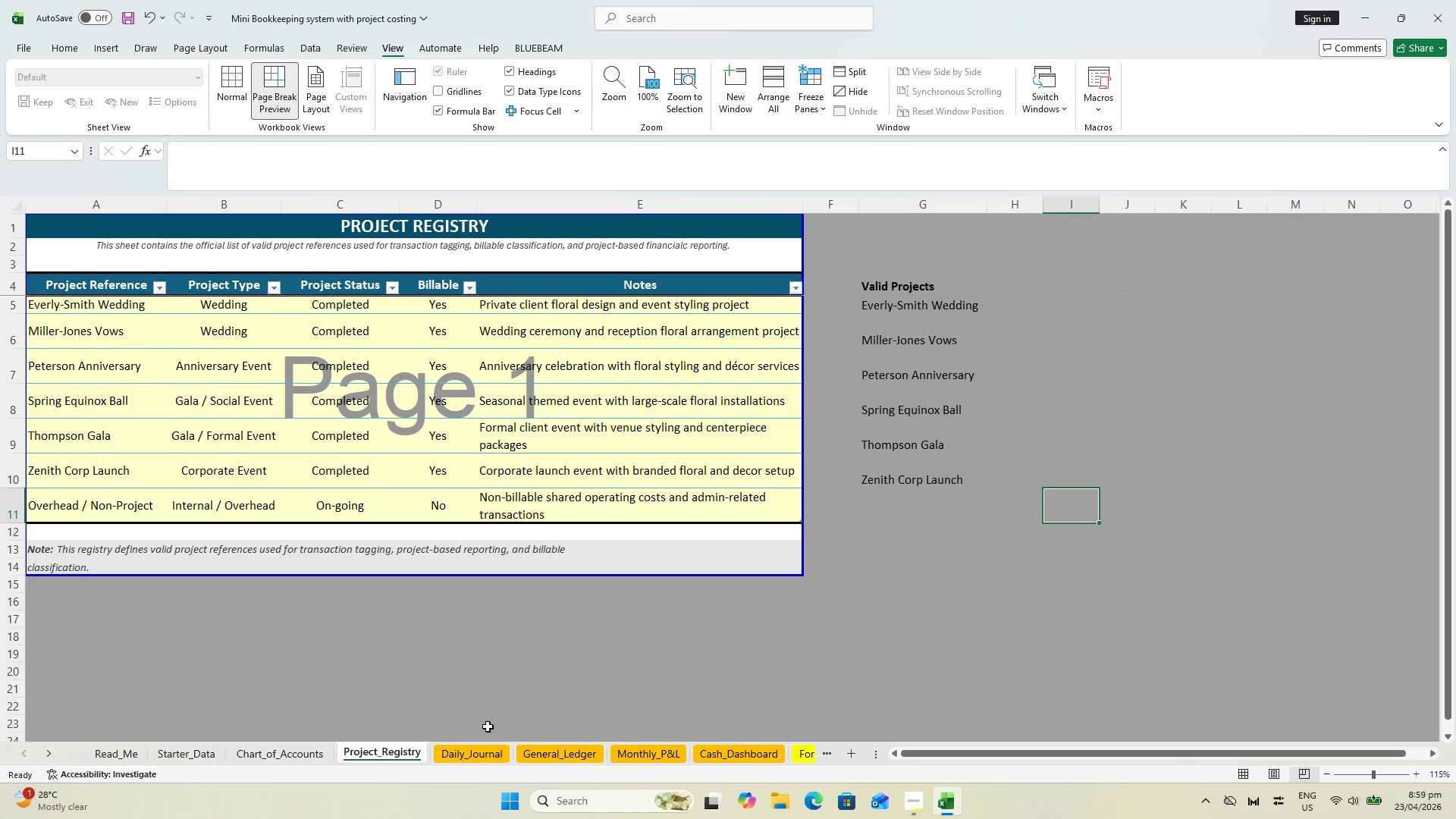 
left_click([485, 758])
 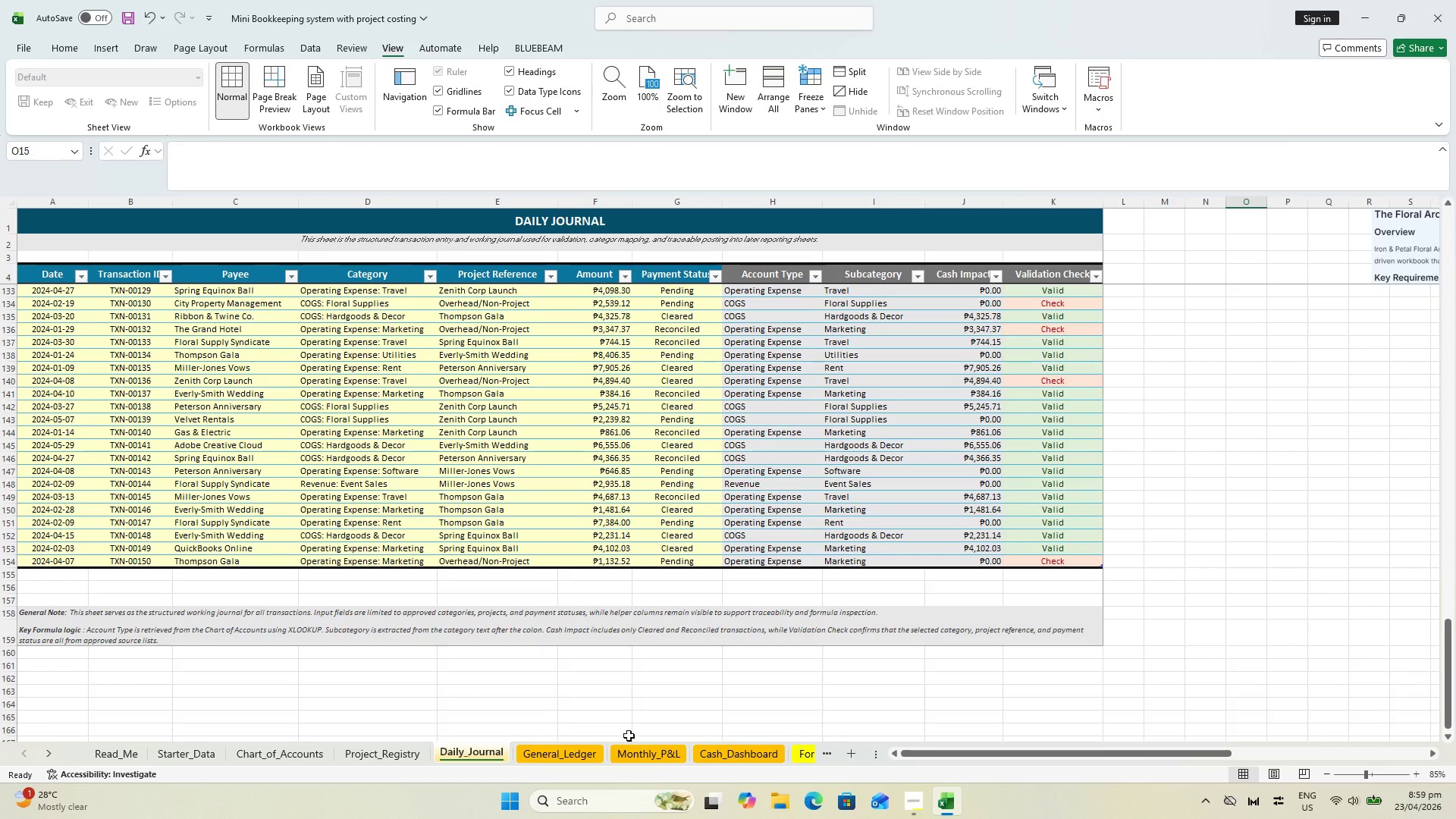 
hold_key(key=ShiftLeft, duration=1.41)
left_click([798, 756])
 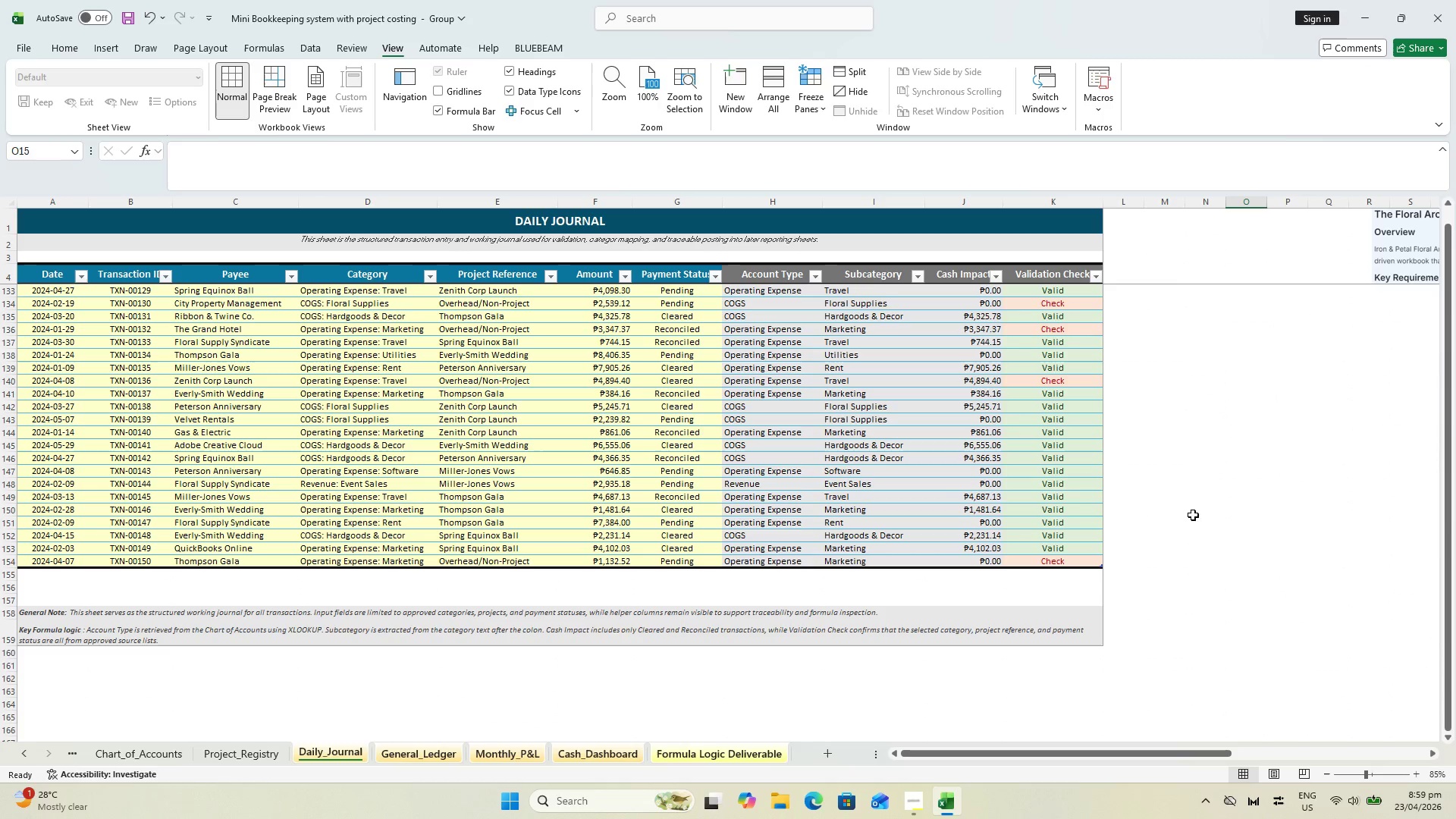 
key(Control+S)
 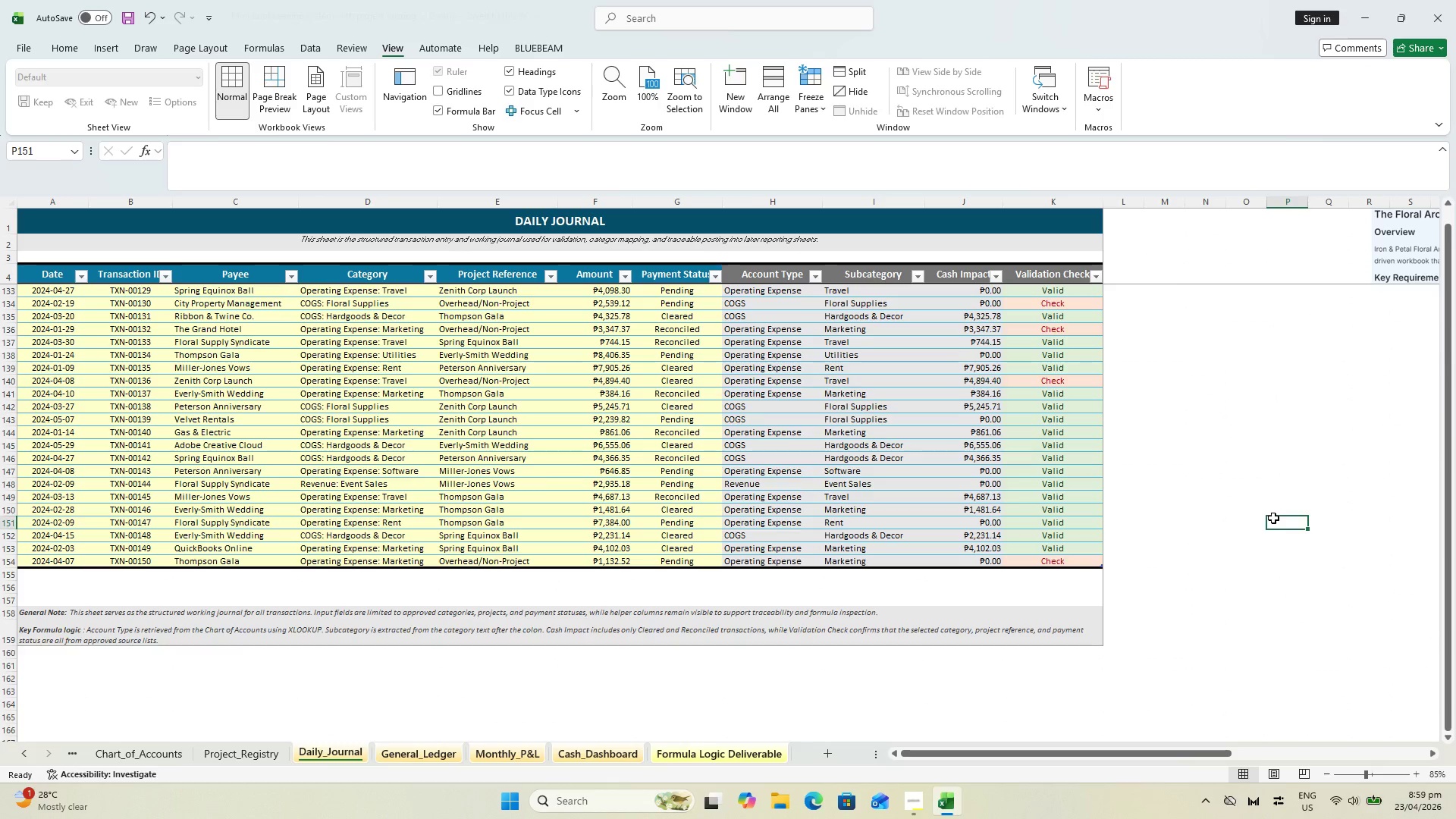 
scroll: coordinate [1273, 518], scroll_direction: up, amount: 2.0
 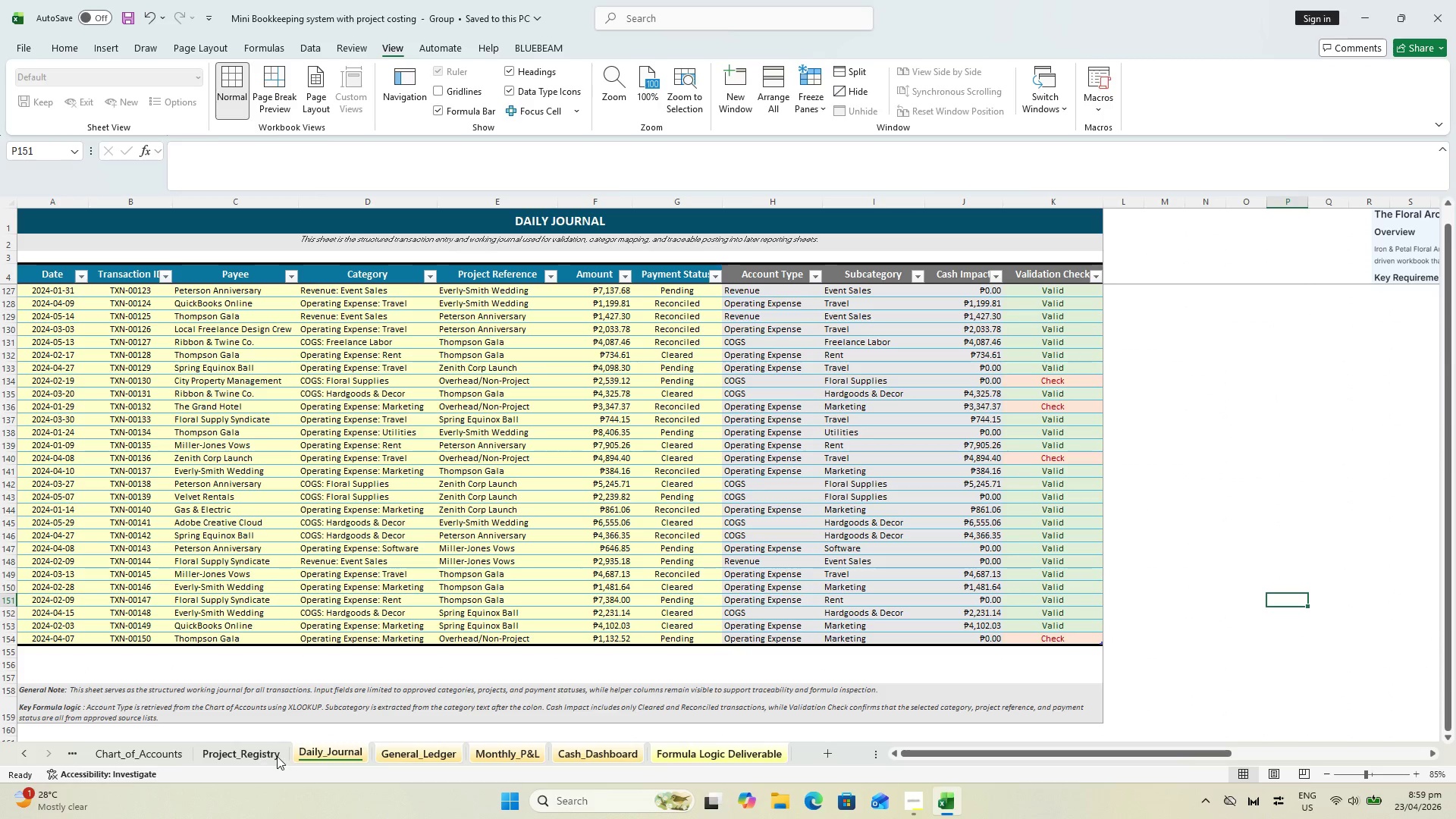 
double_click([328, 749])
 